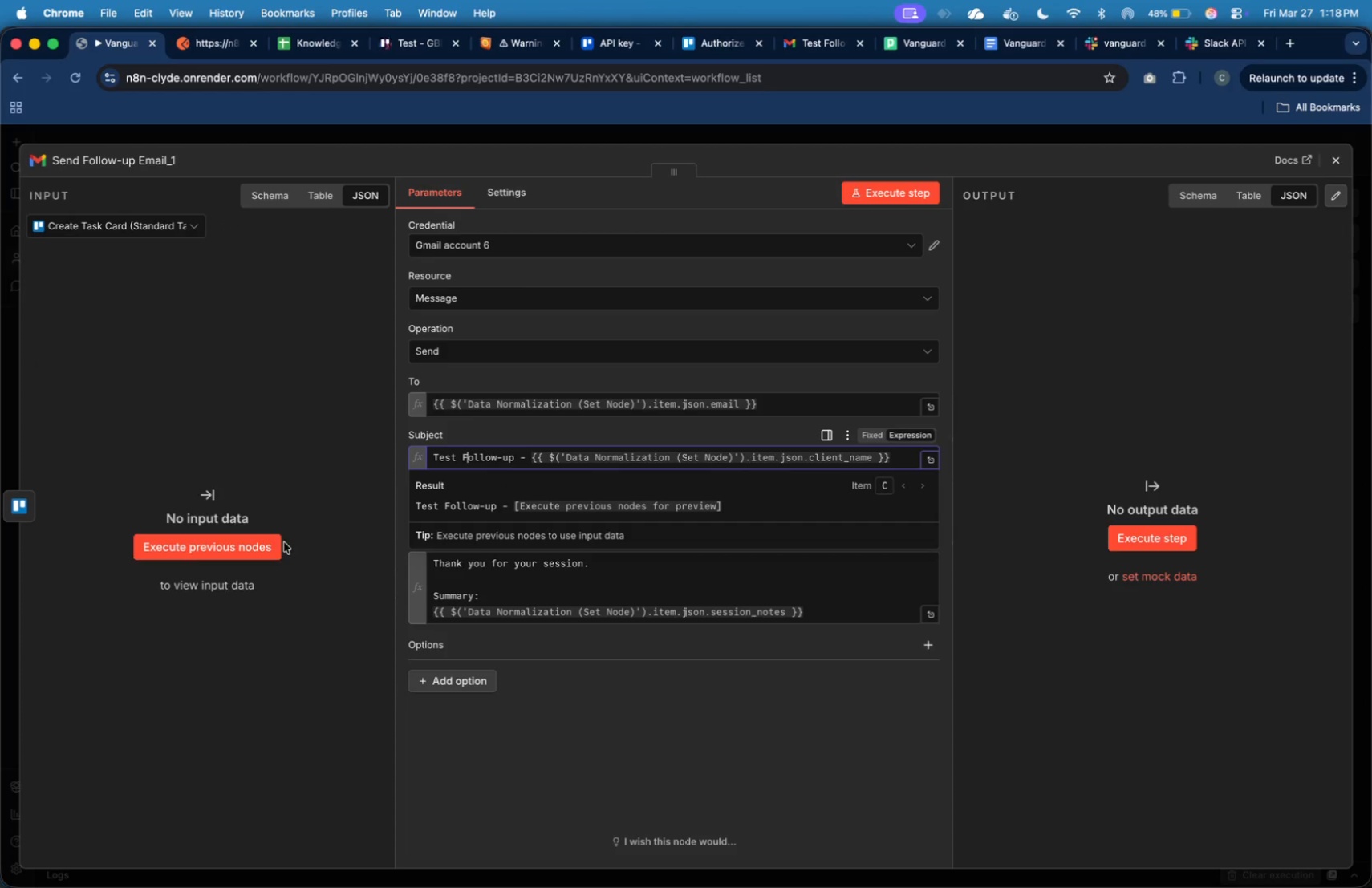 
left_click([276, 549])
 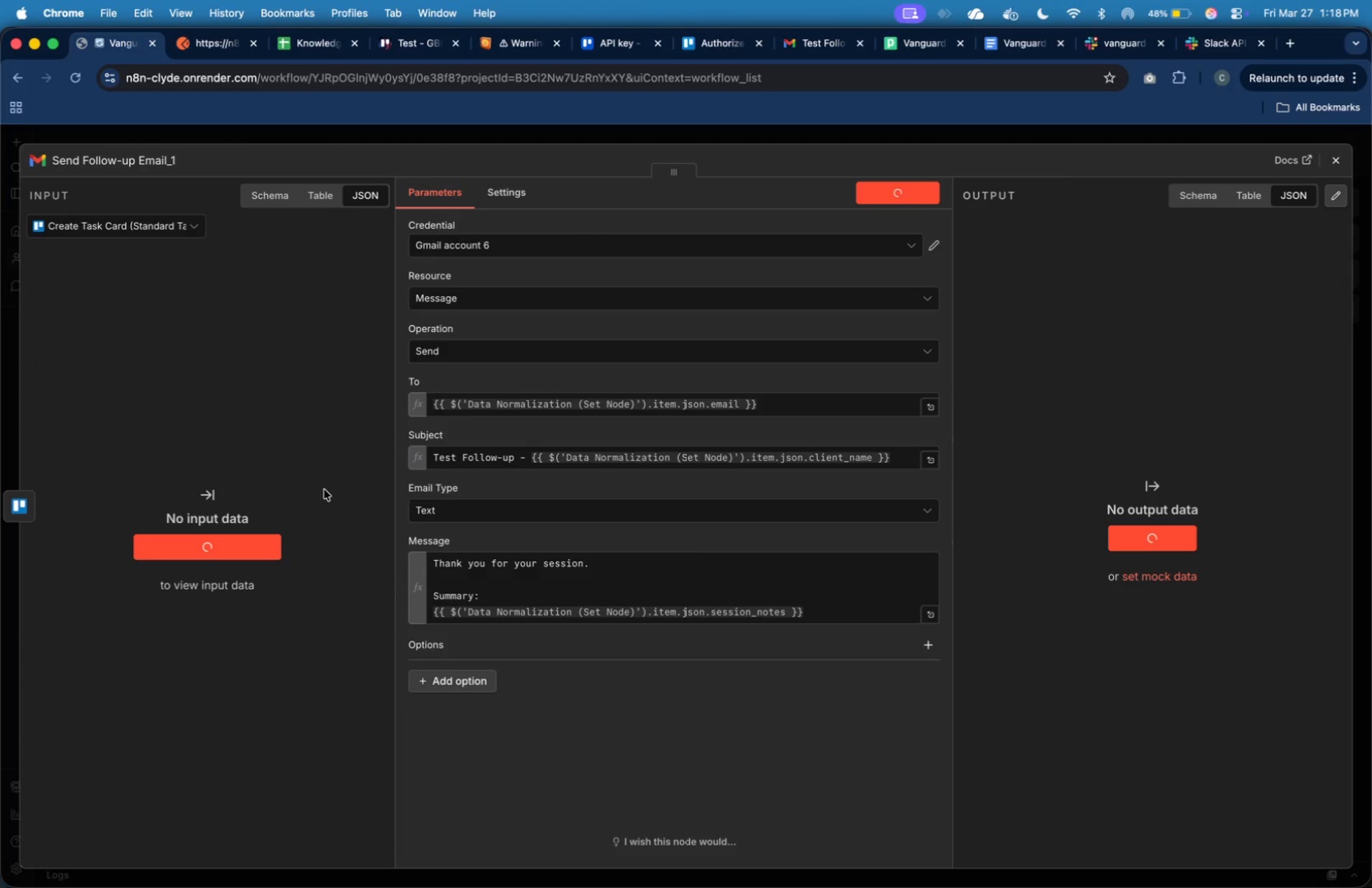 
left_click([461, 461])
 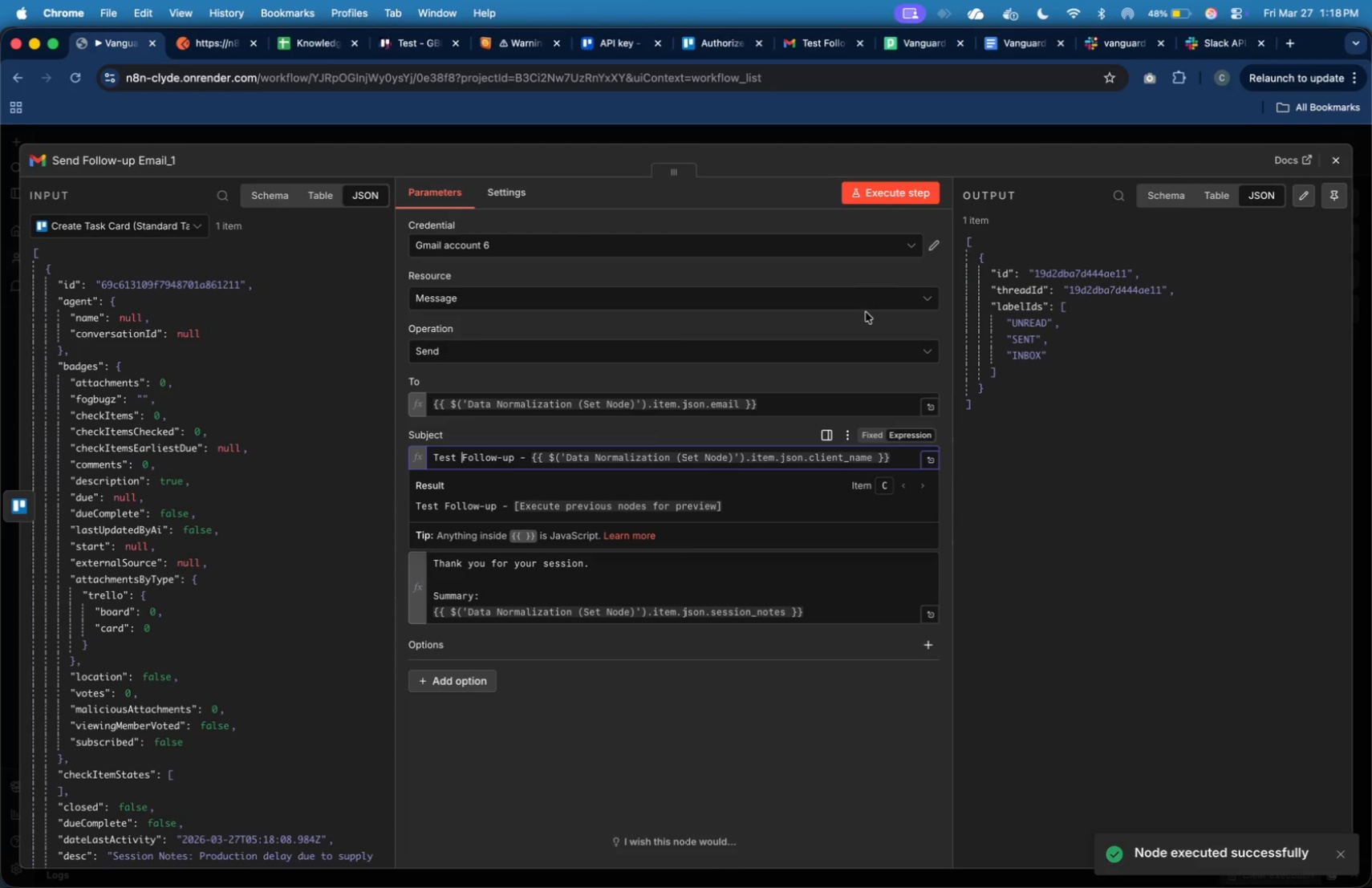 
key(Backspace)
 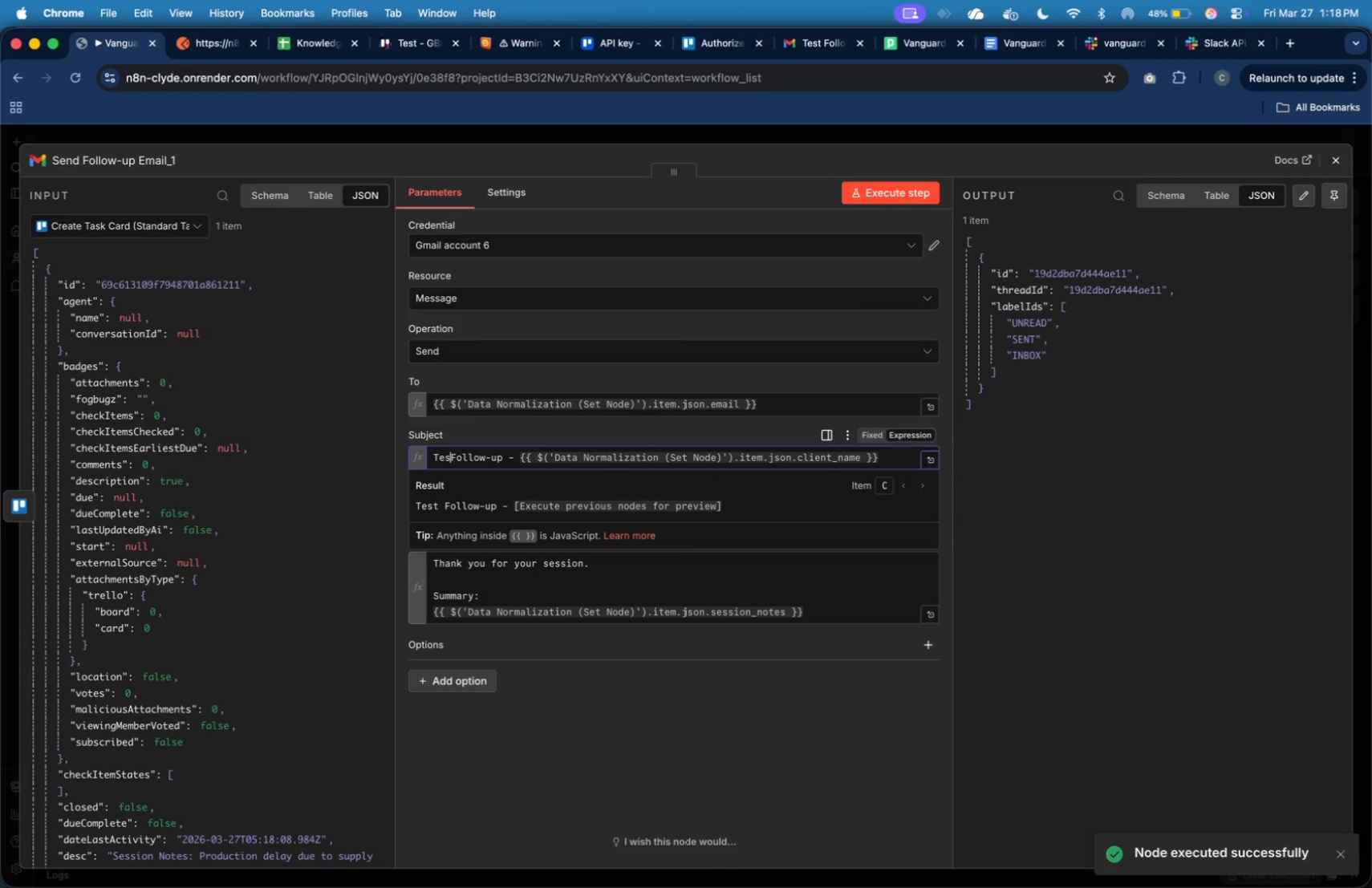 
key(Backspace)
 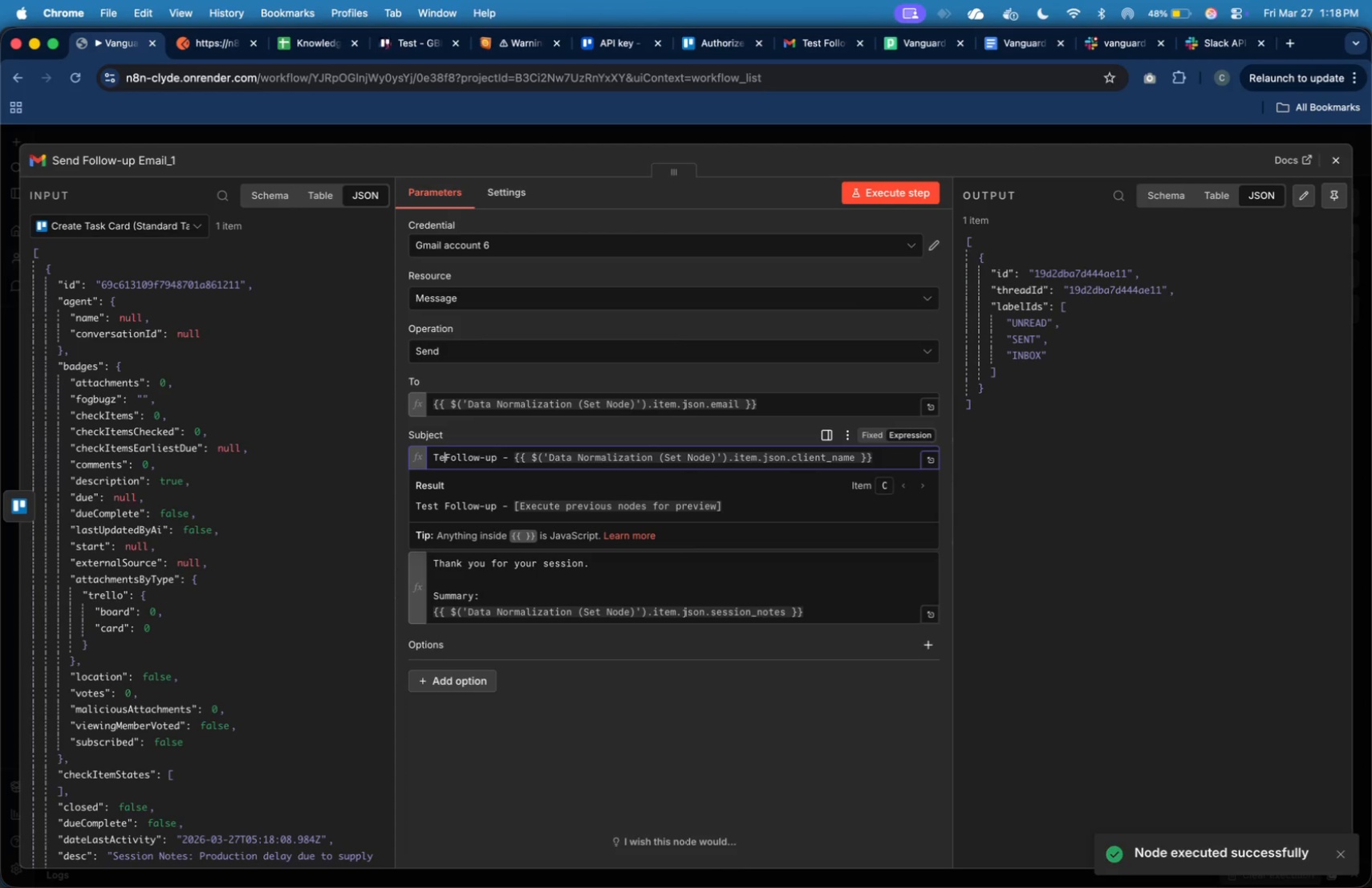 
key(Backspace)
 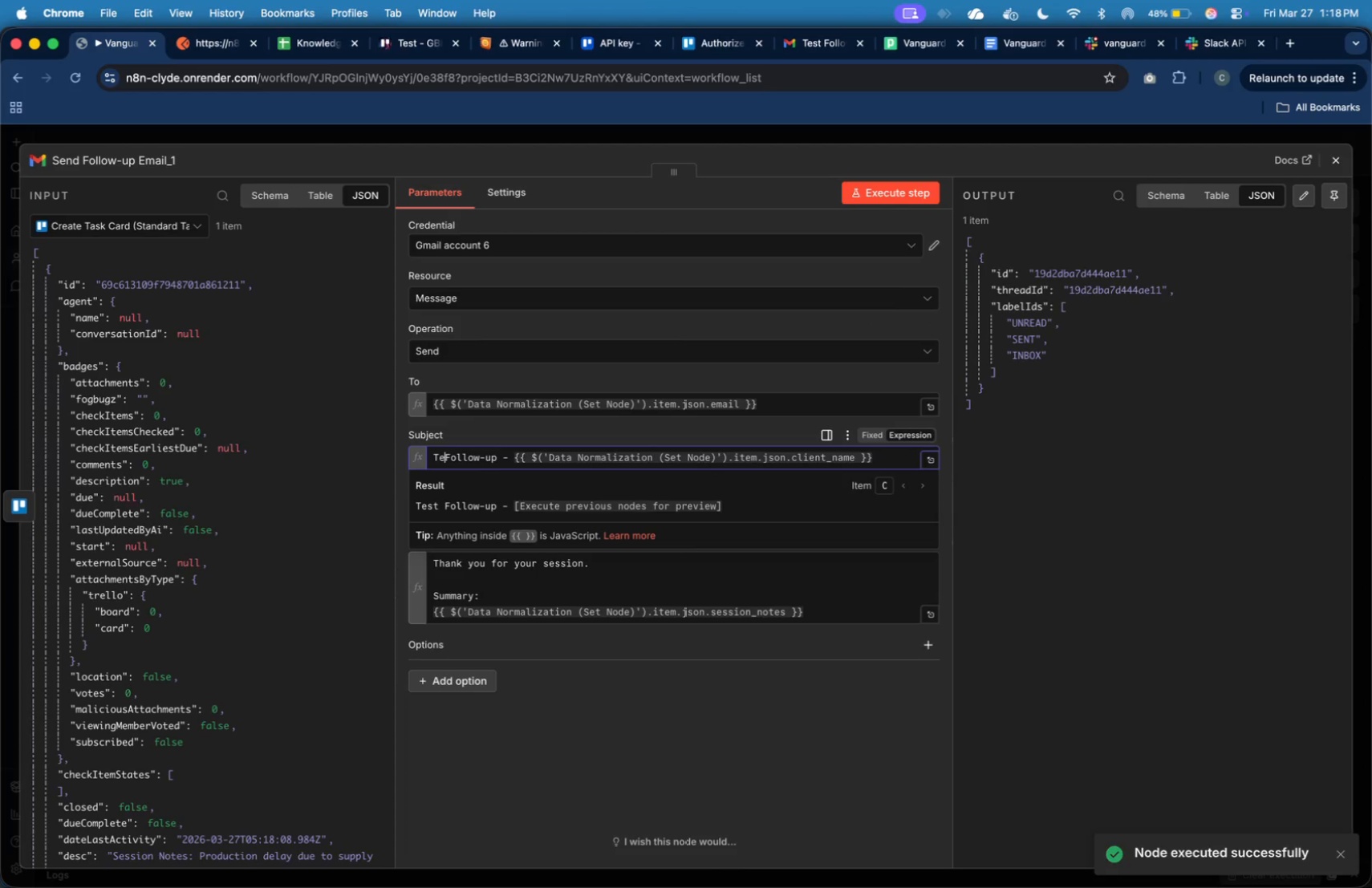 
key(Backspace)
 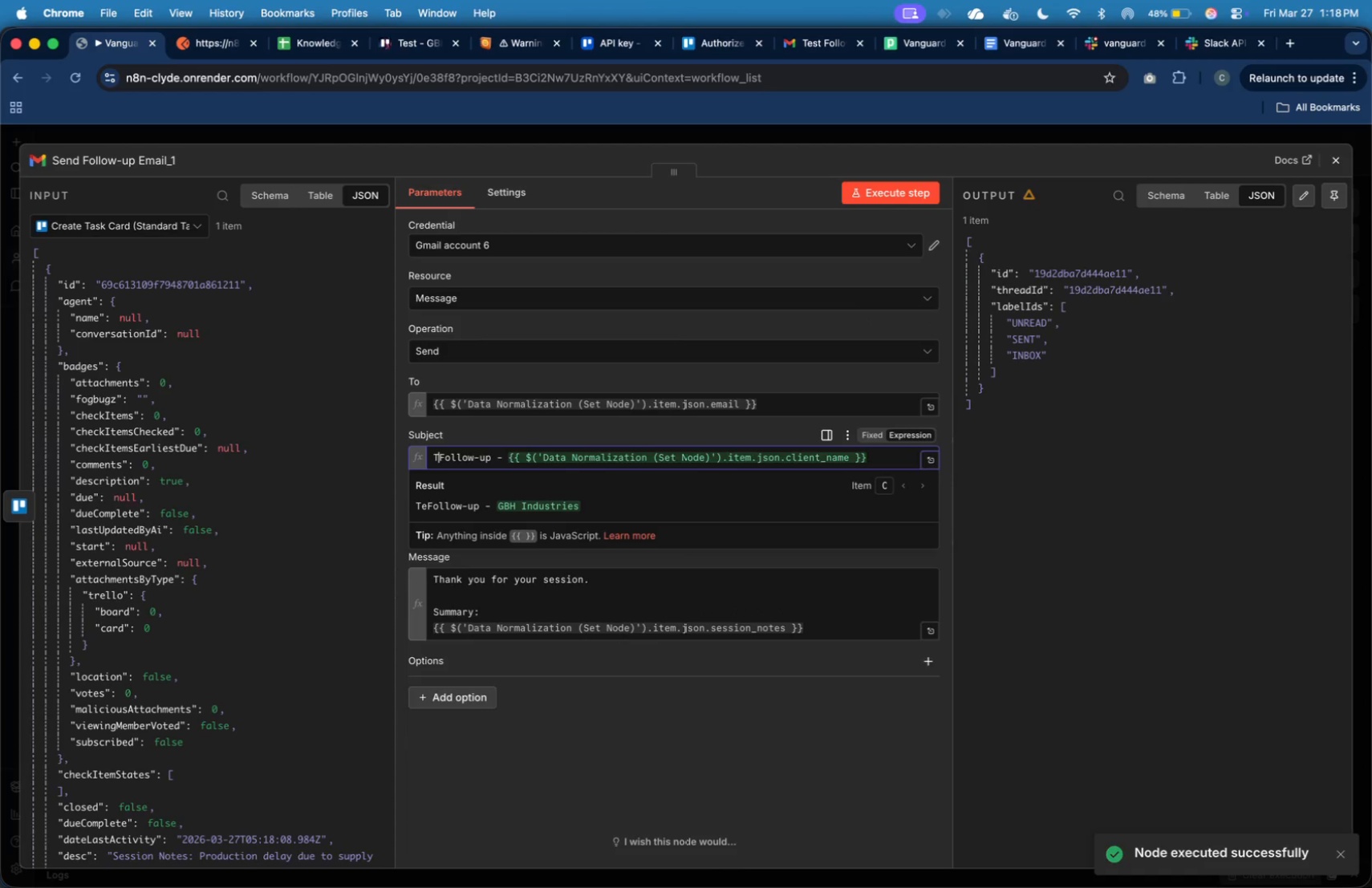 
key(Backspace)
 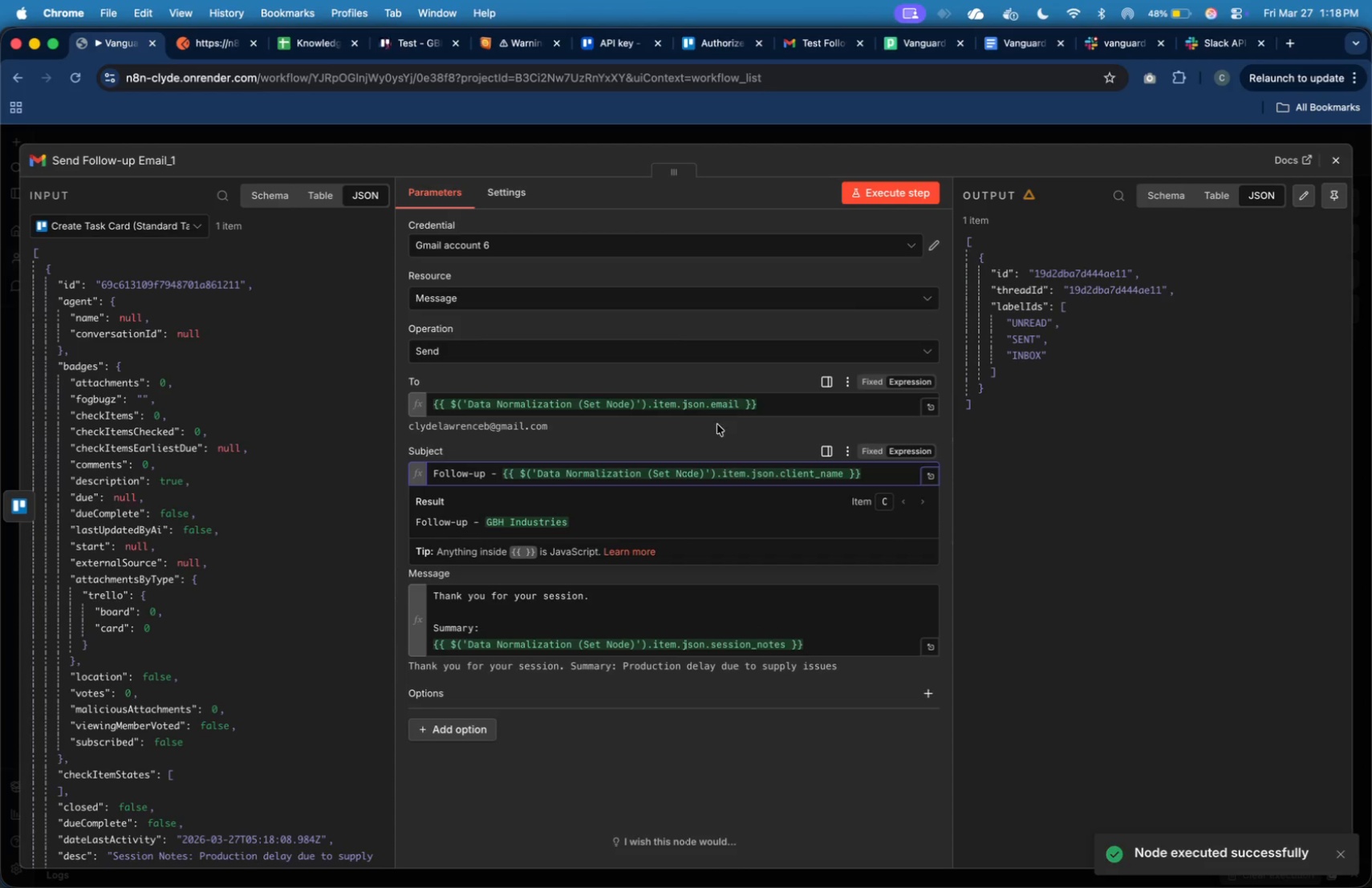 
mouse_move([692, 474])
 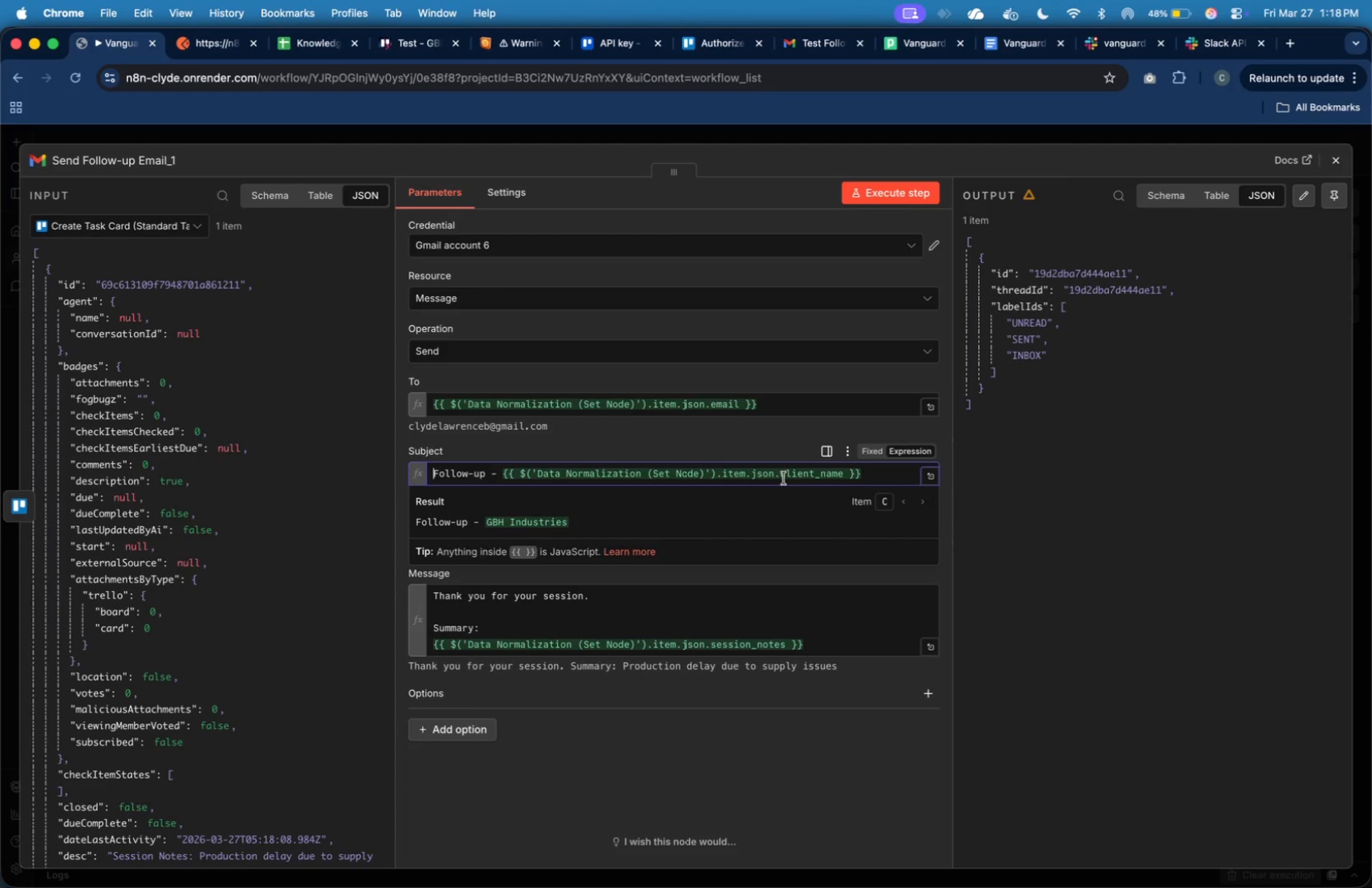 
wait(5.86)
 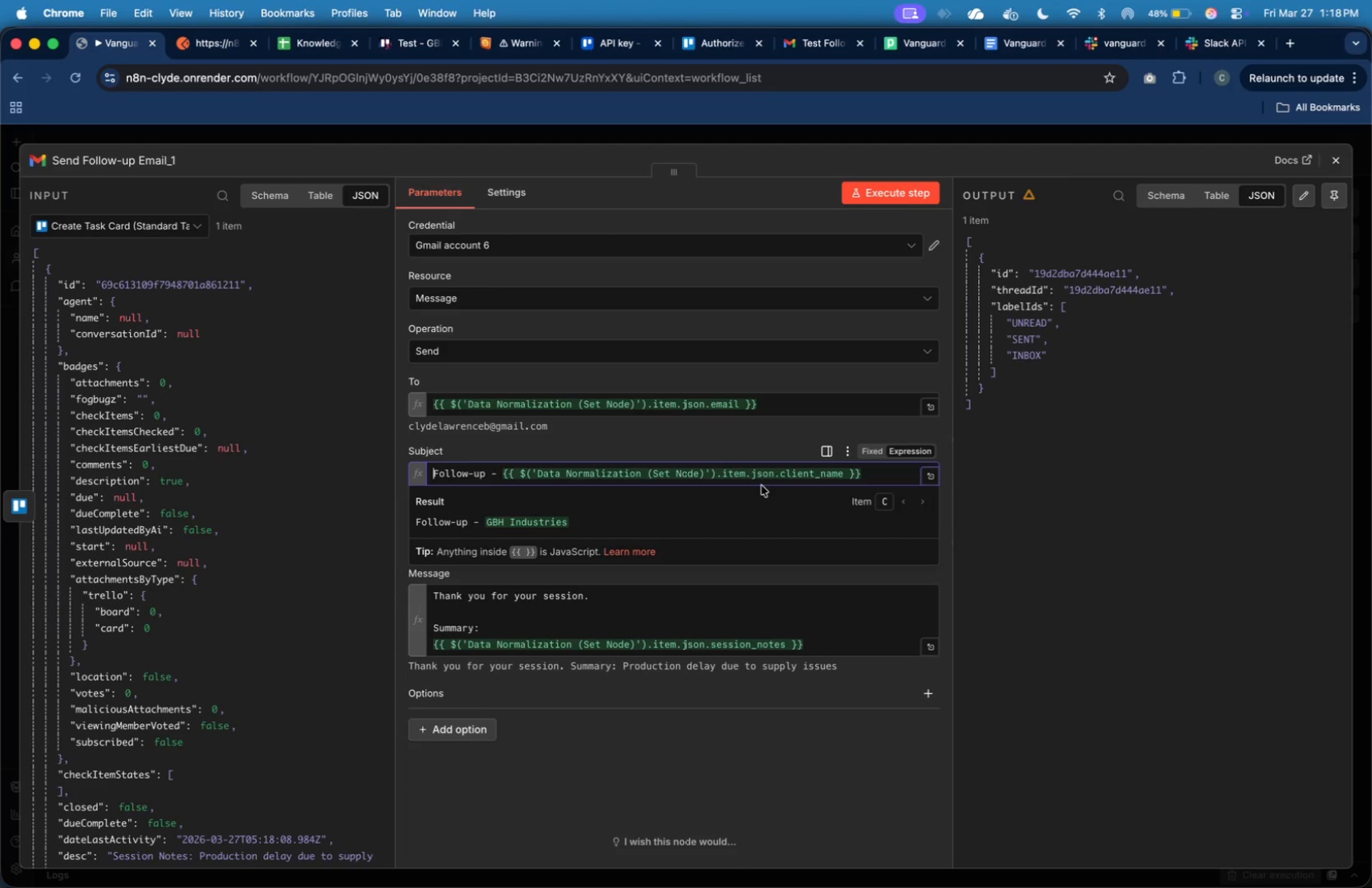 
left_click([875, 473])
 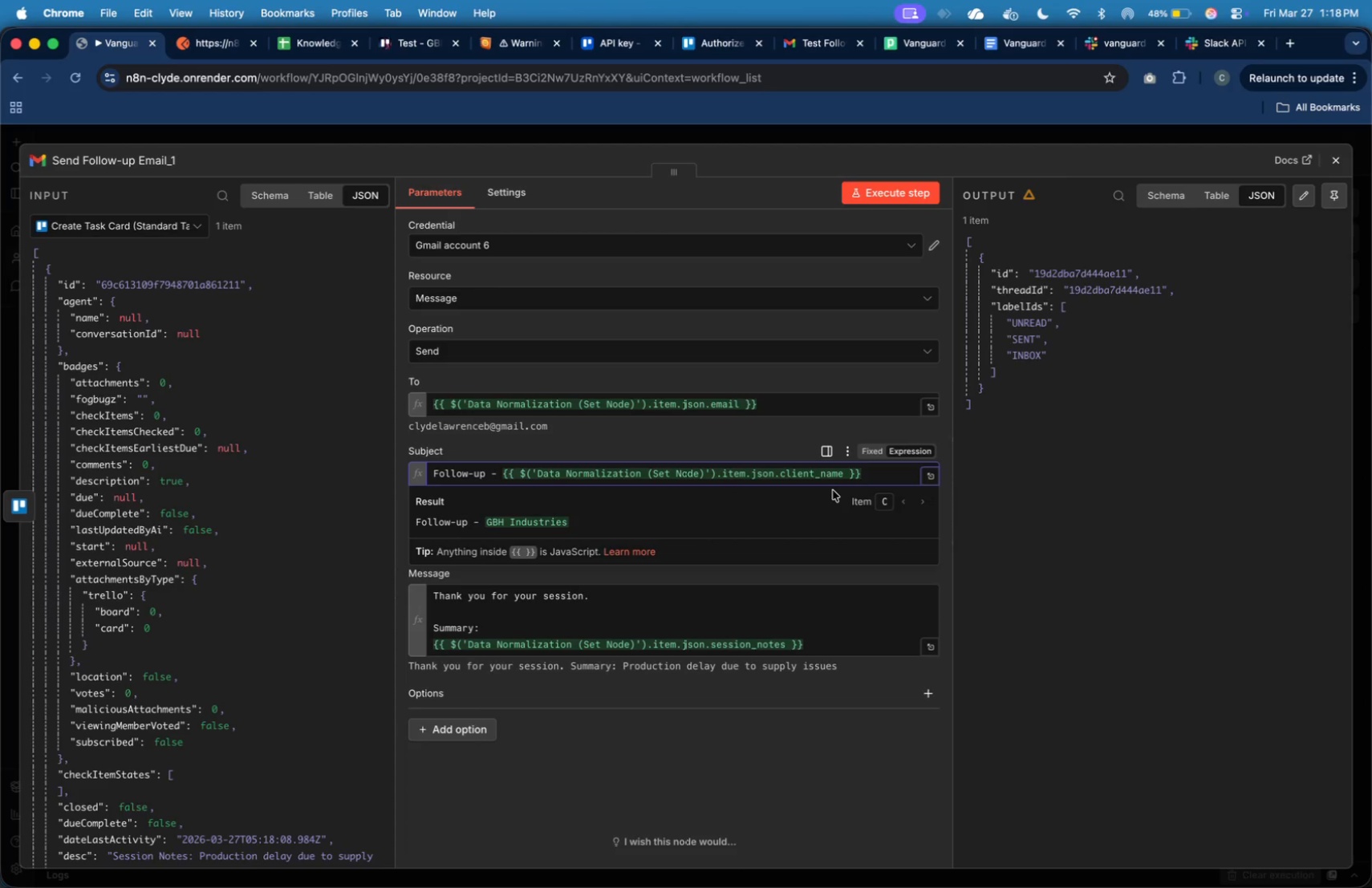 
type( Strategy Session Summary)
 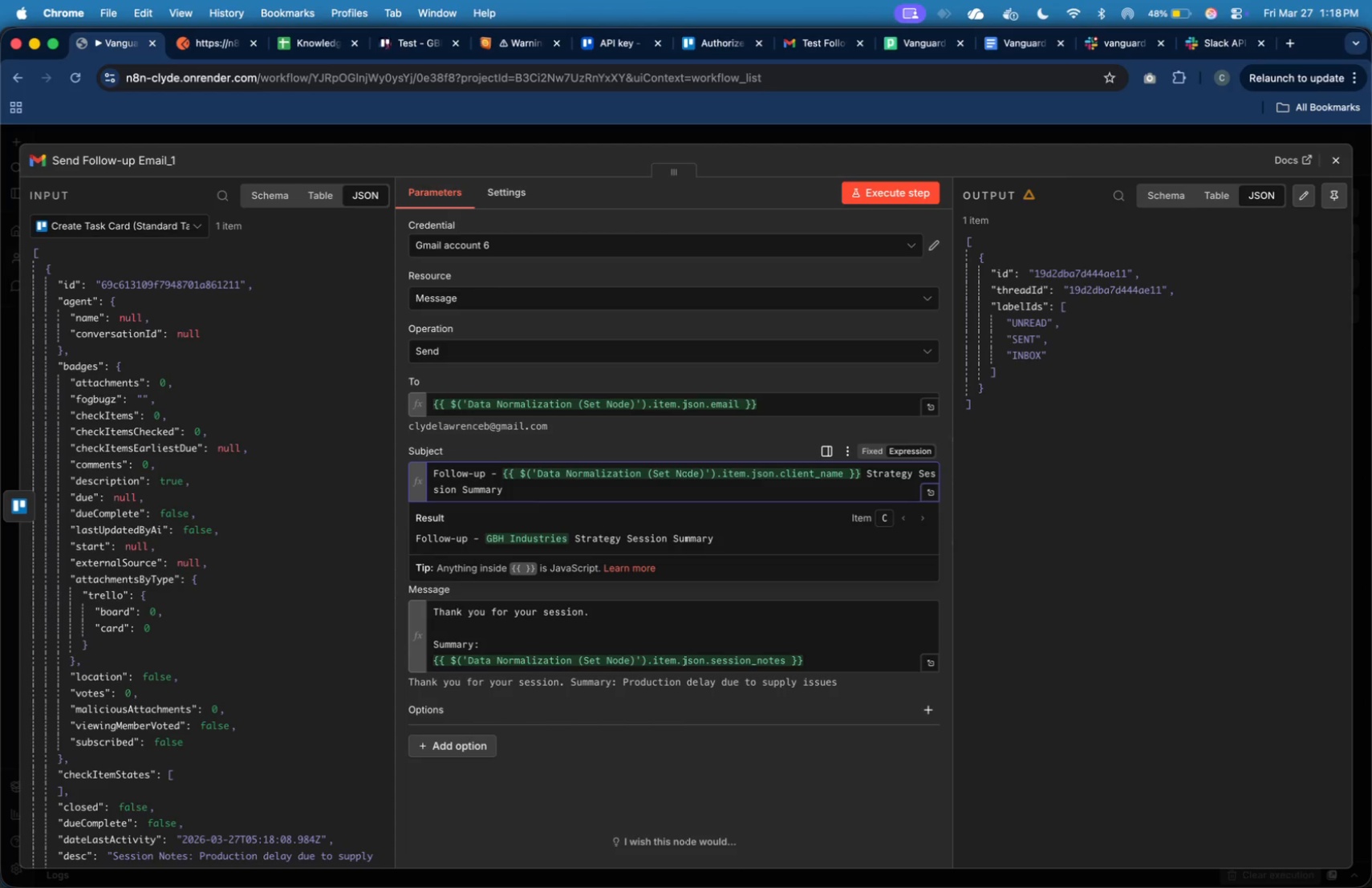 
left_click([867, 620])
 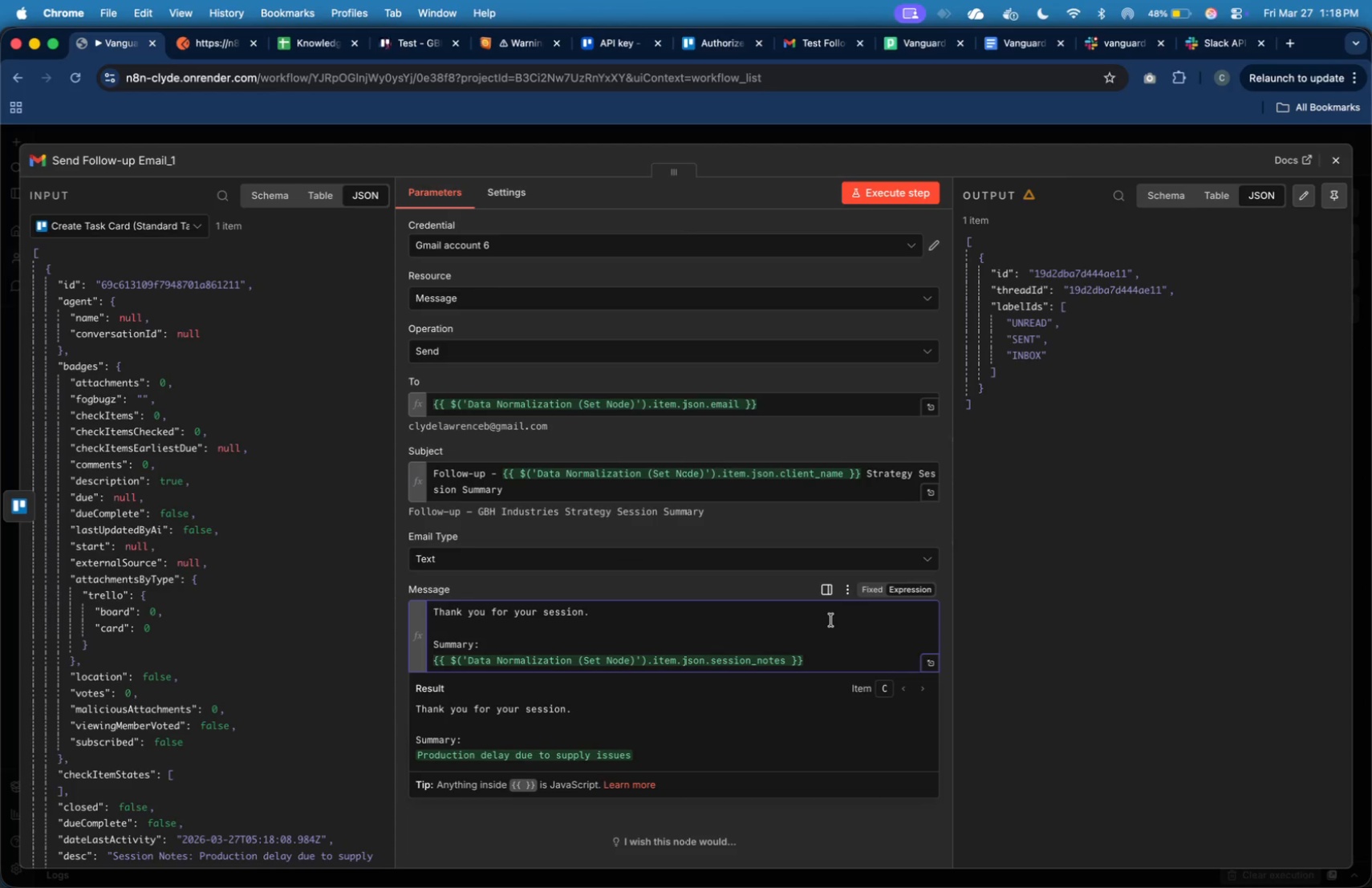 
scroll: coordinate [831, 620], scroll_direction: down, amount: 2.0
 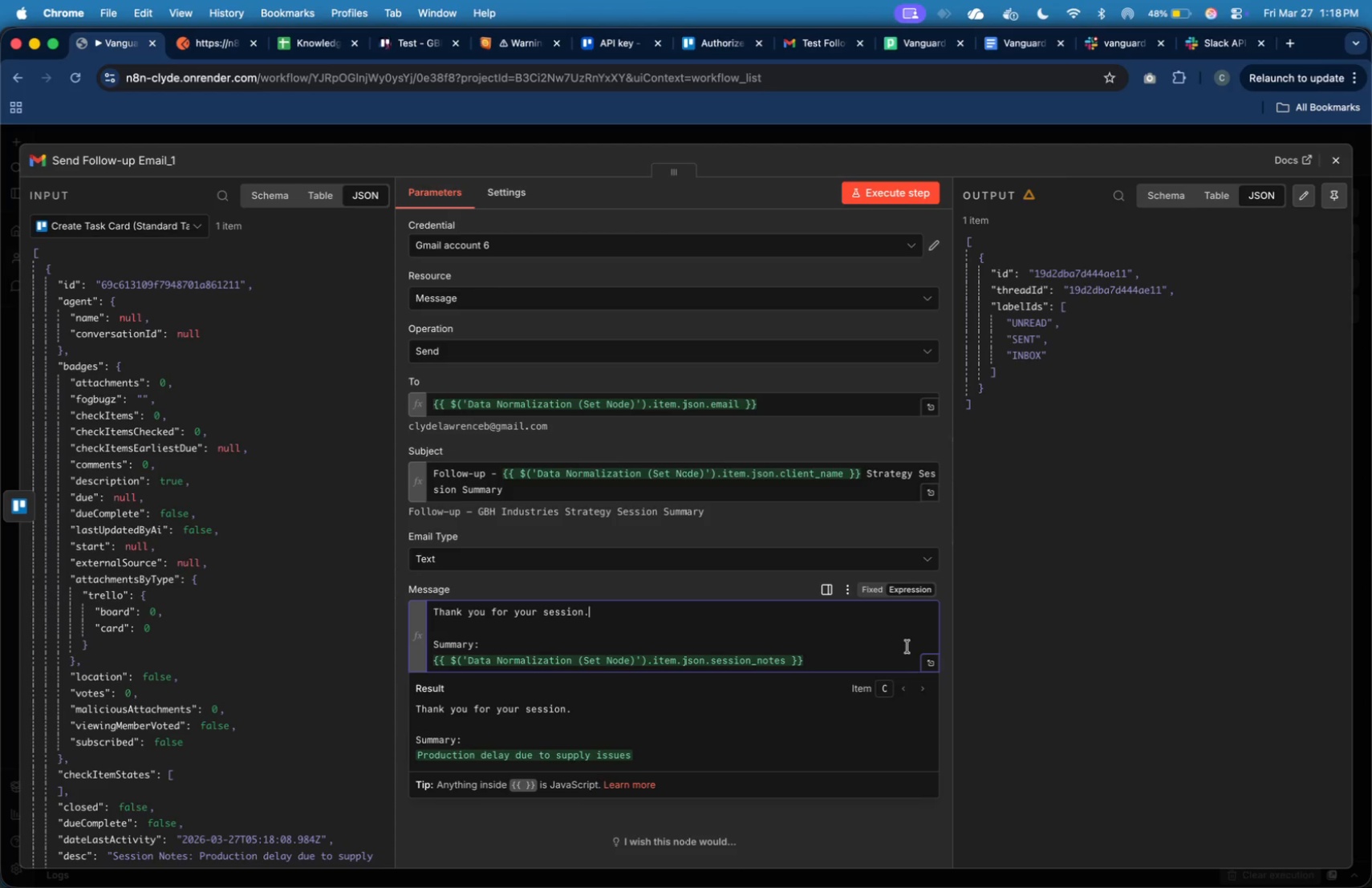 
left_click([928, 660])
 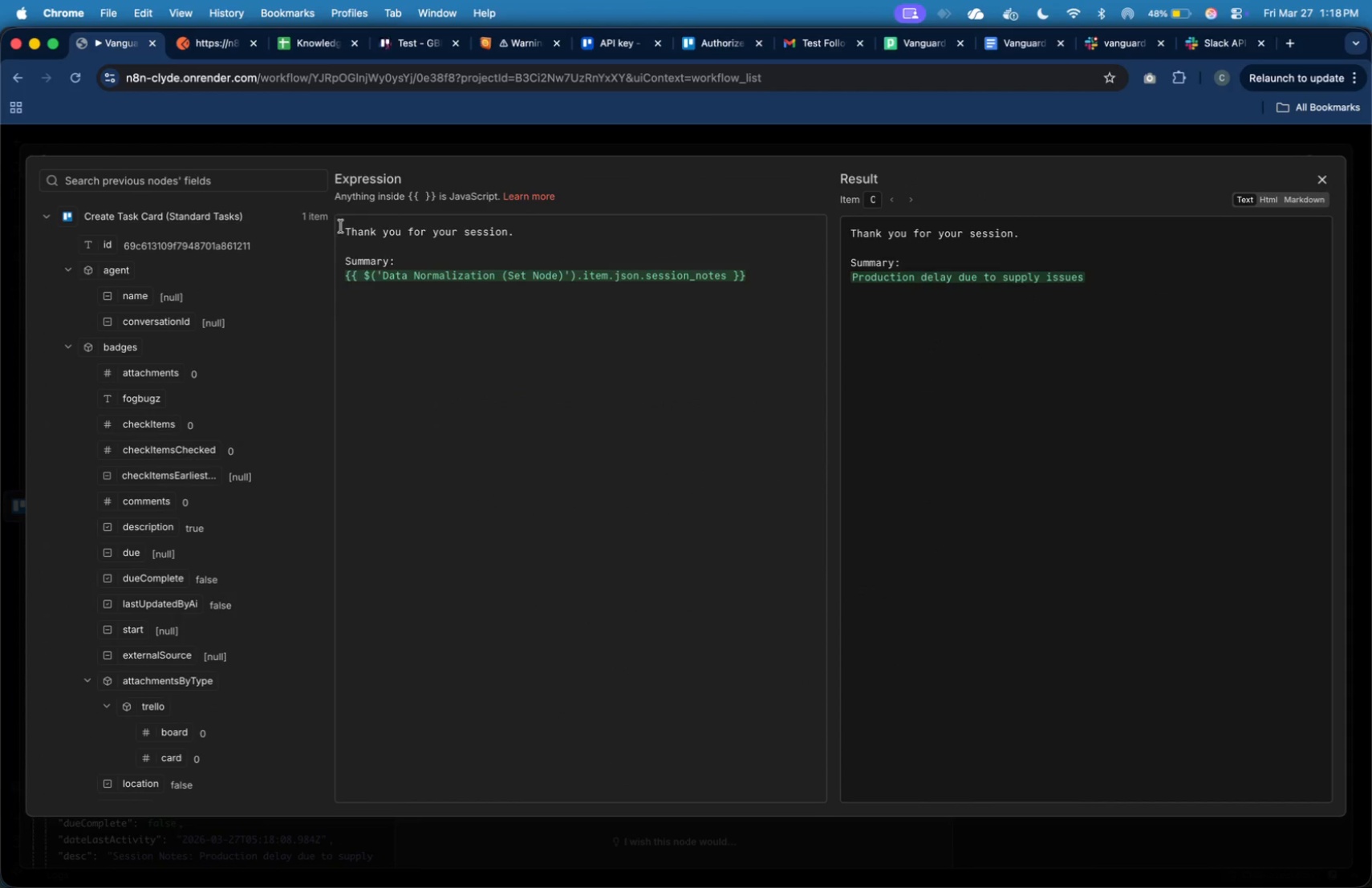 
left_click([350, 234])
 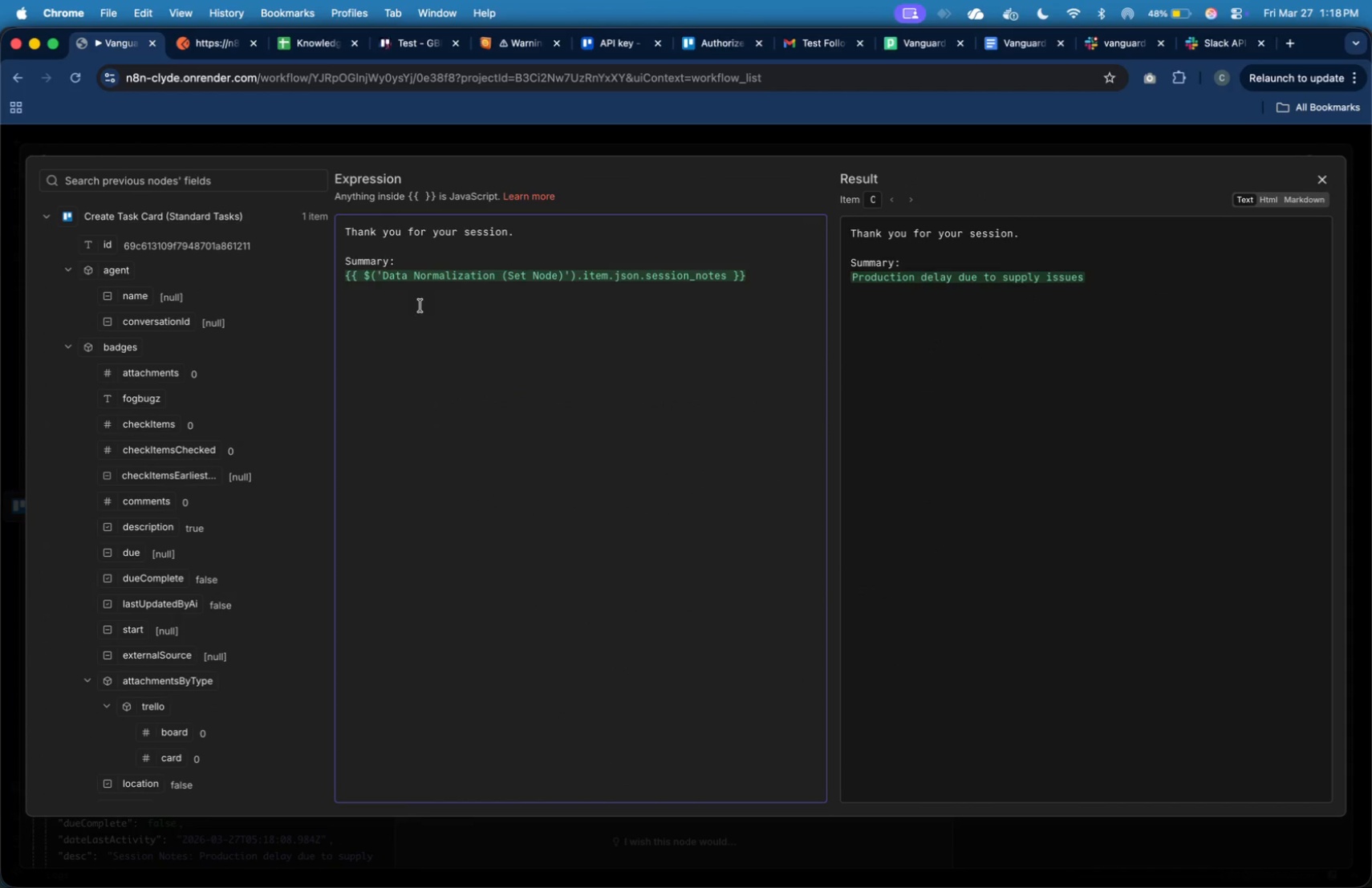 
key(ArrowLeft)
 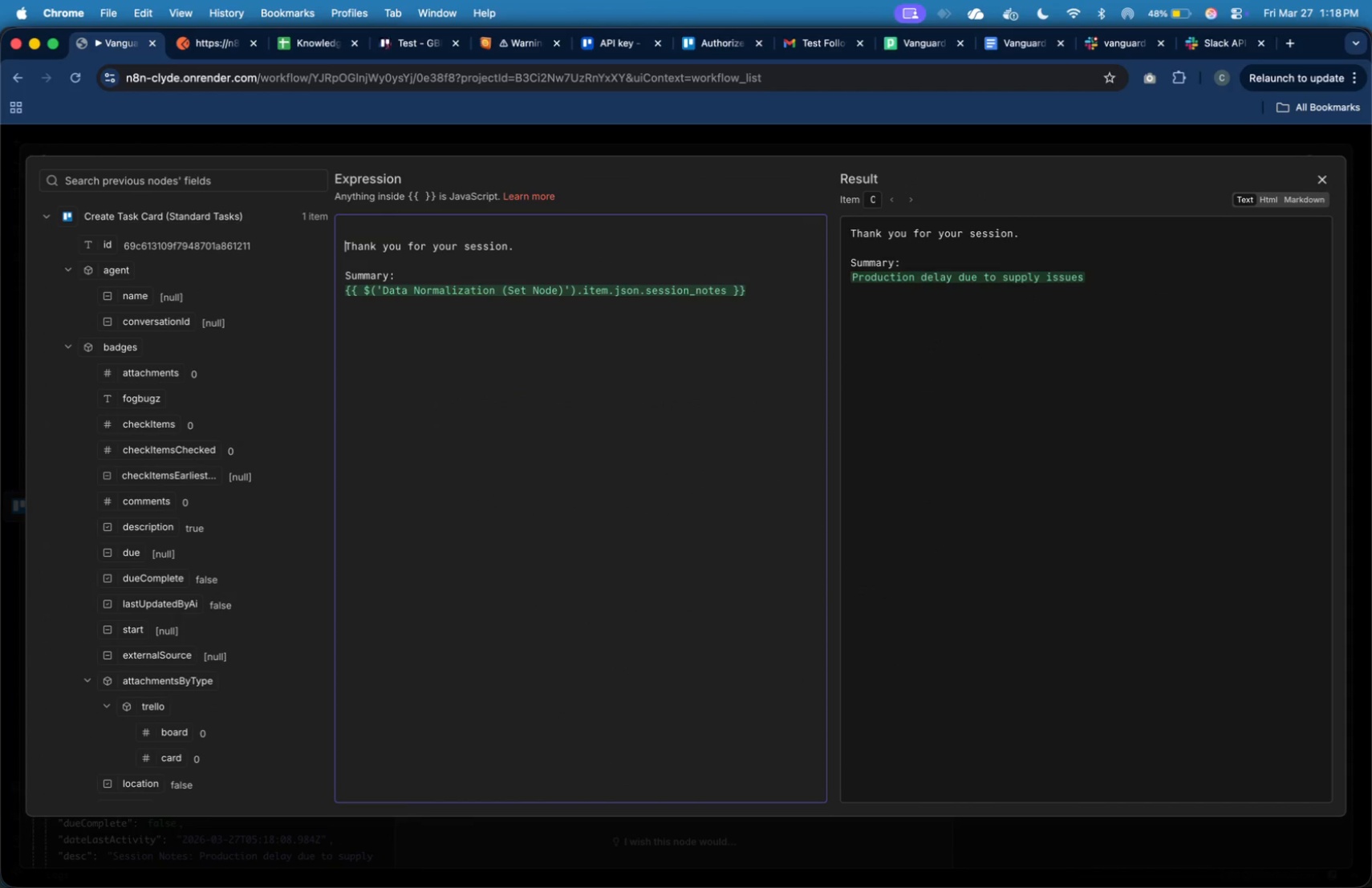 
key(Enter)
 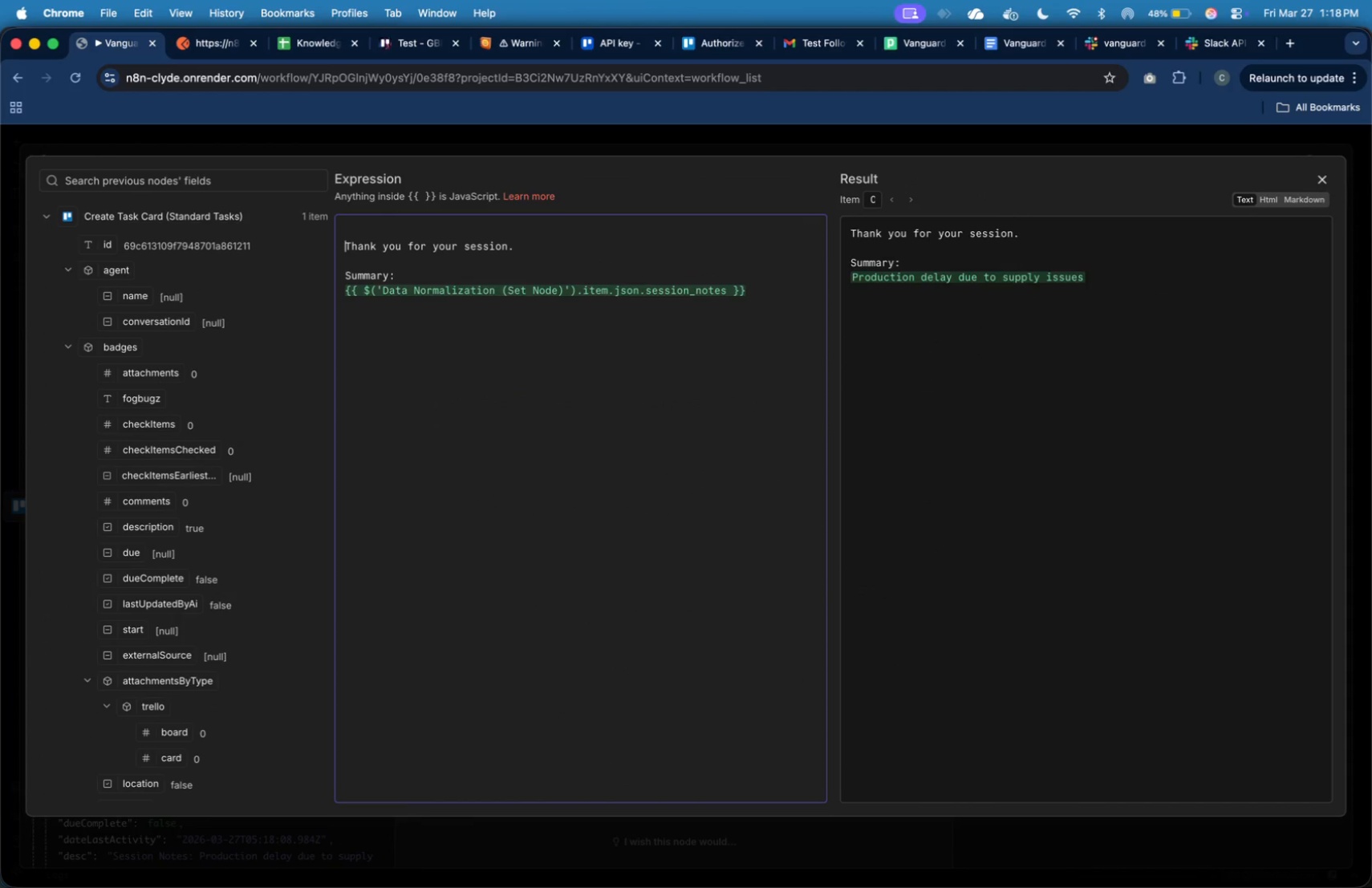 
key(Enter)
 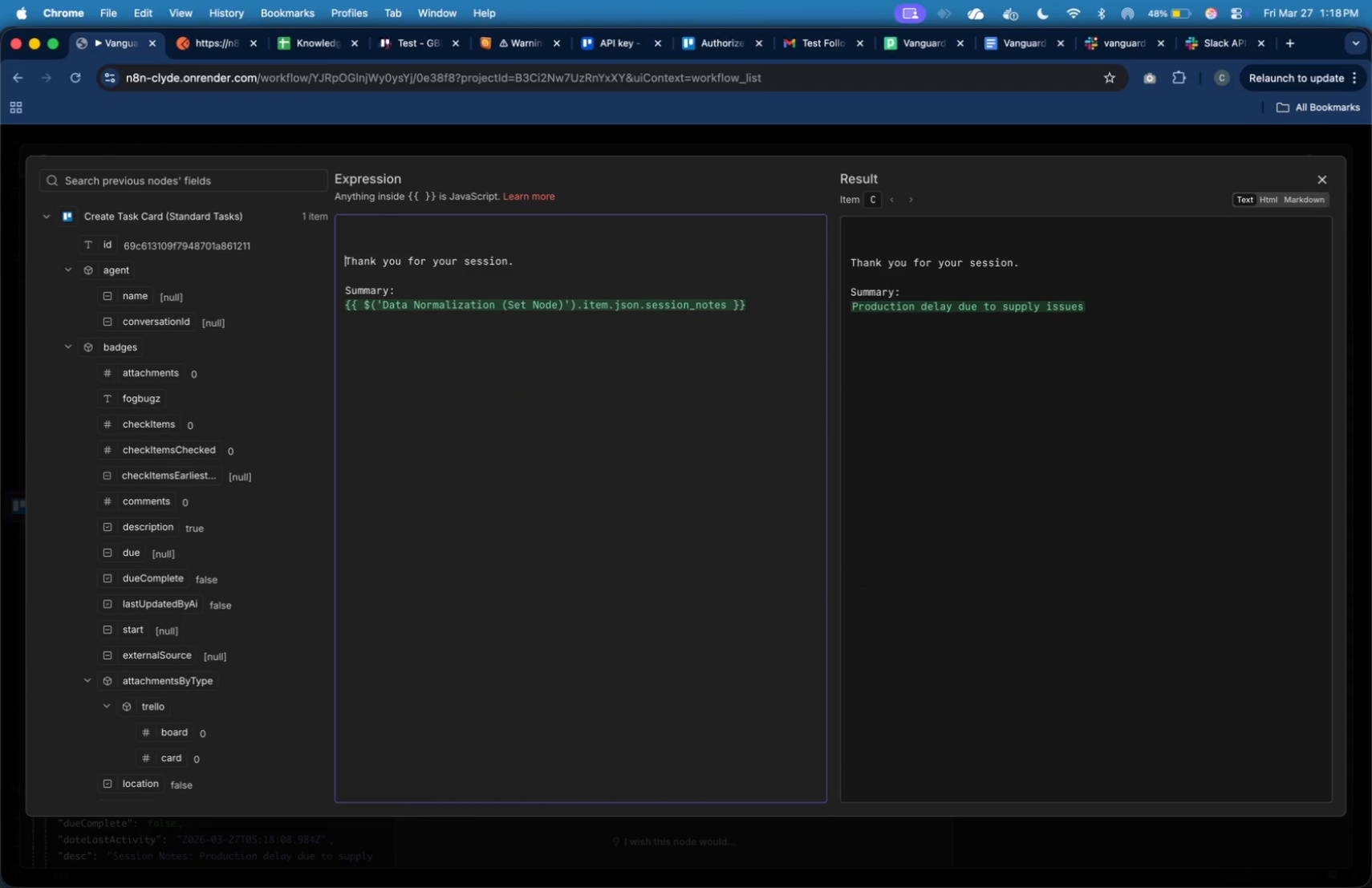 
key(ArrowUp)
 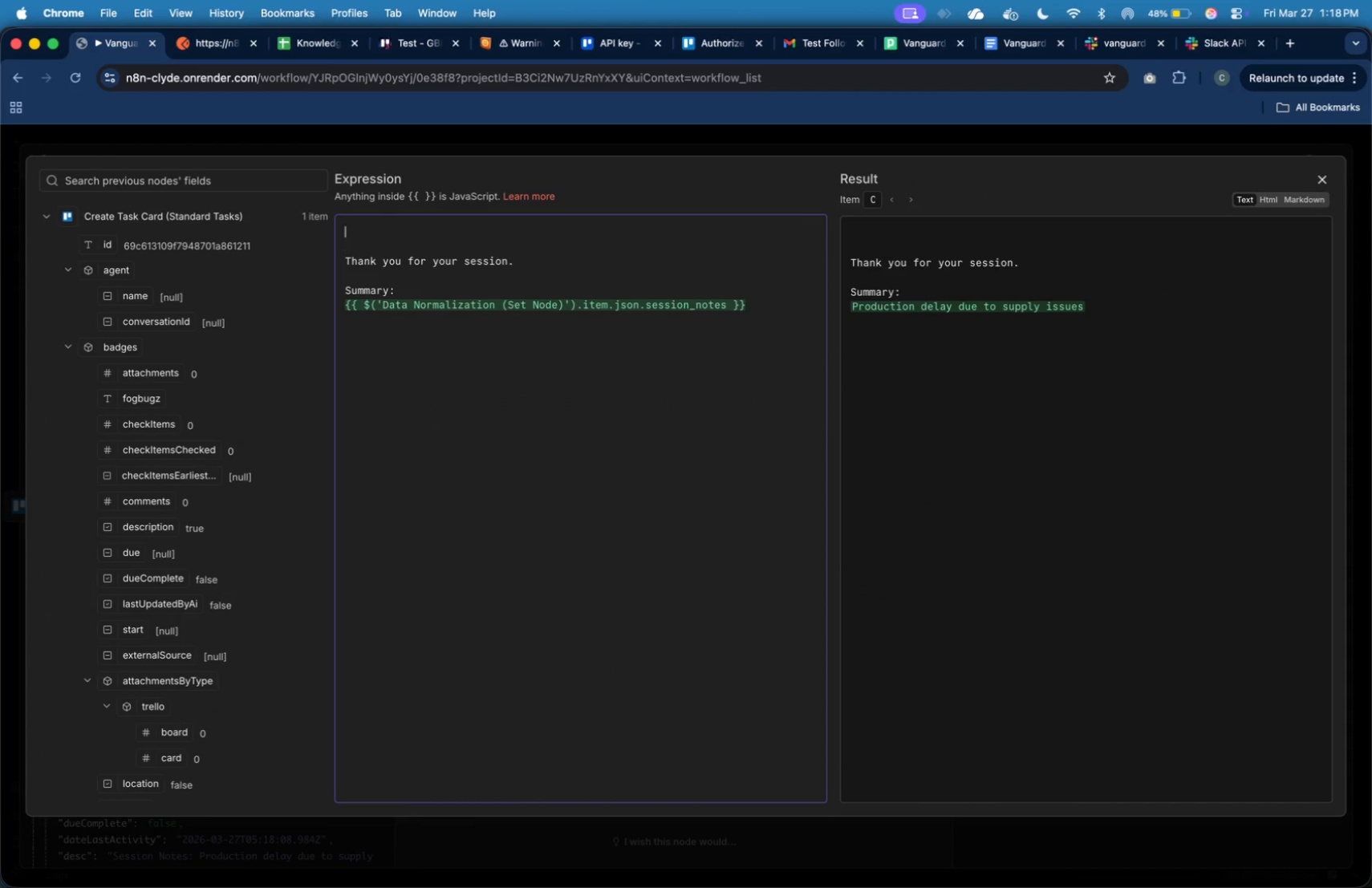 
key(ArrowUp)
 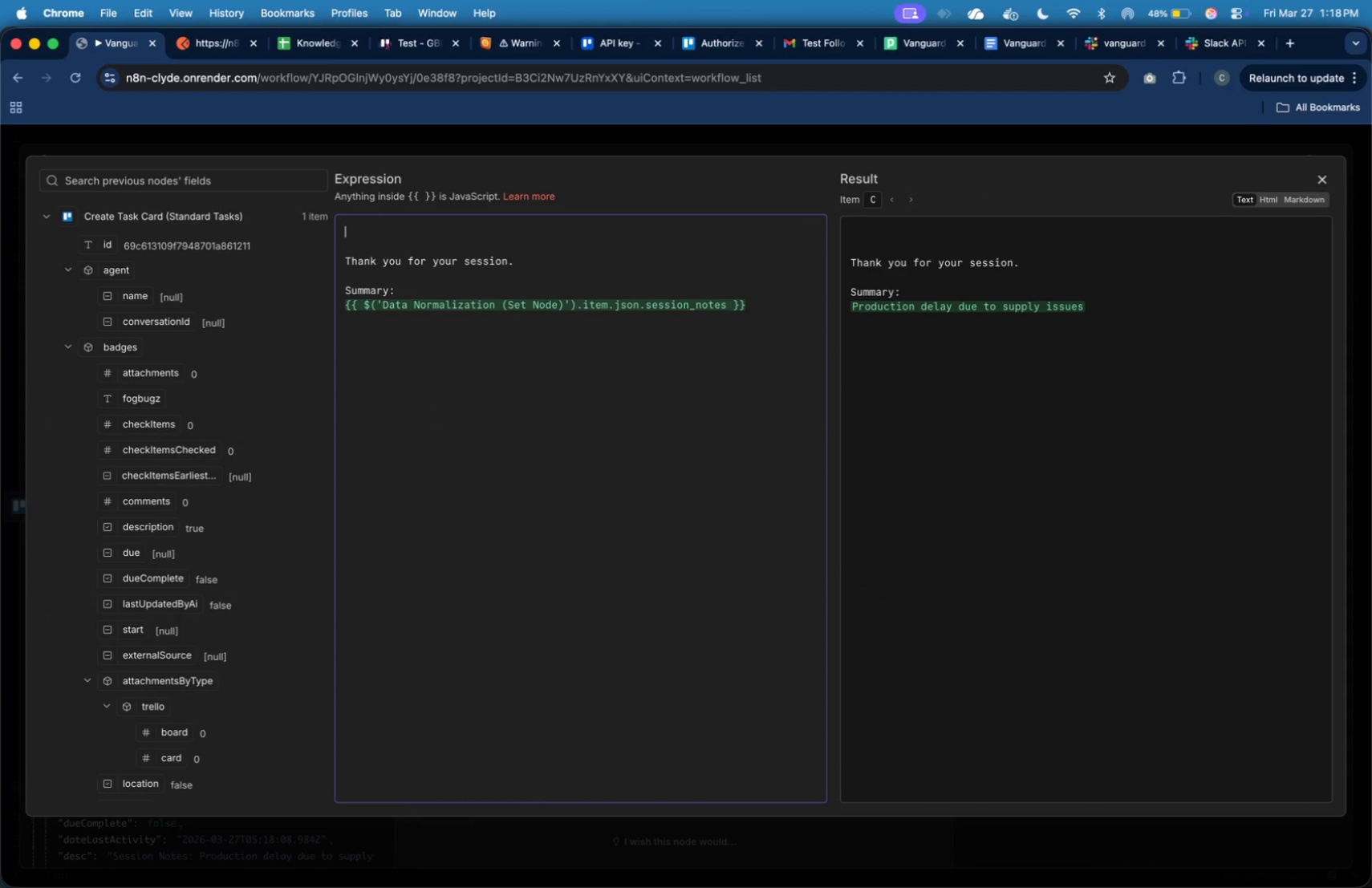 
type(Hi )
 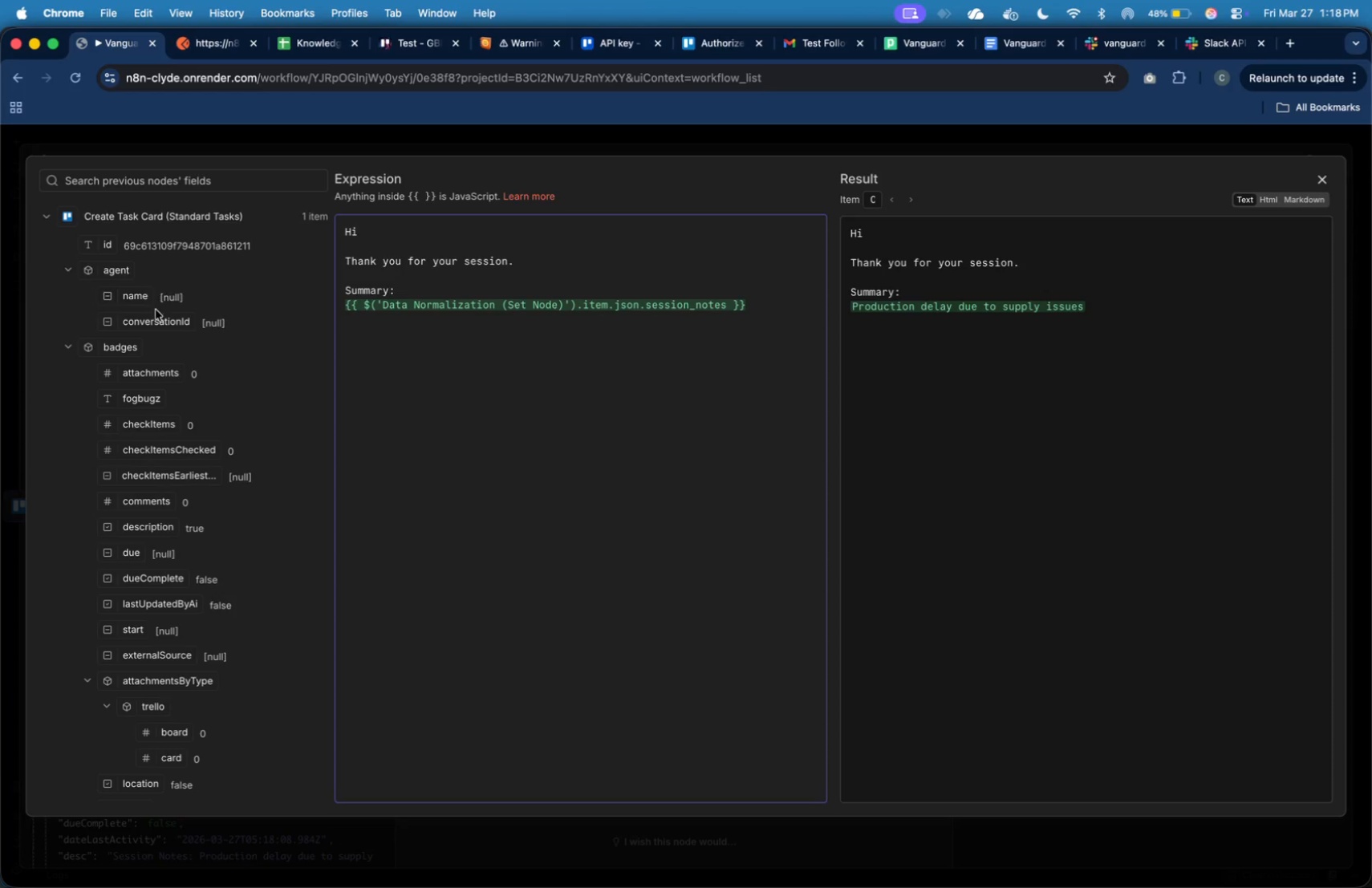 
scroll: coordinate [170, 352], scroll_direction: down, amount: 56.0
 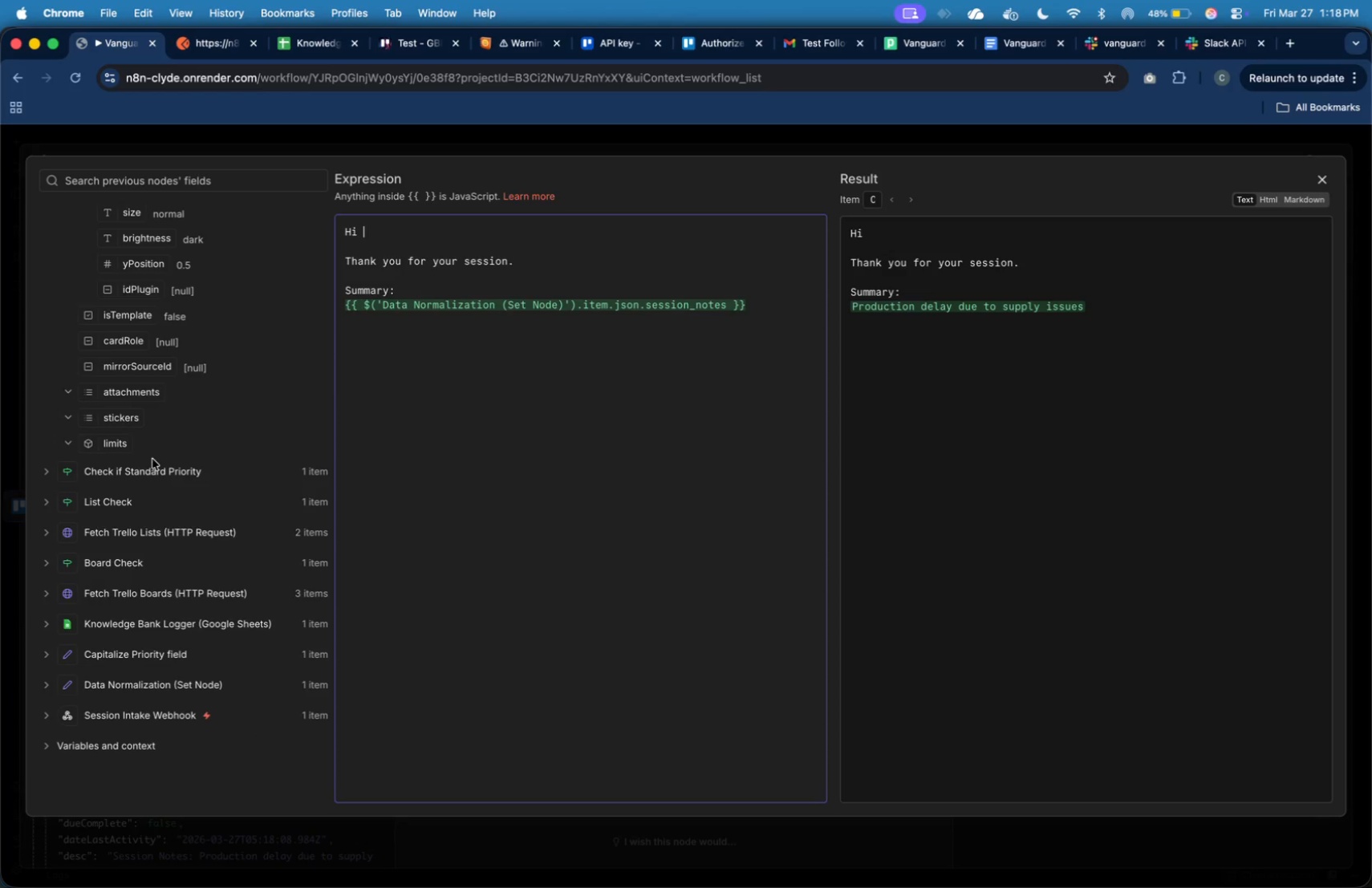 
scroll: coordinate [124, 428], scroll_direction: up, amount: 98.0
 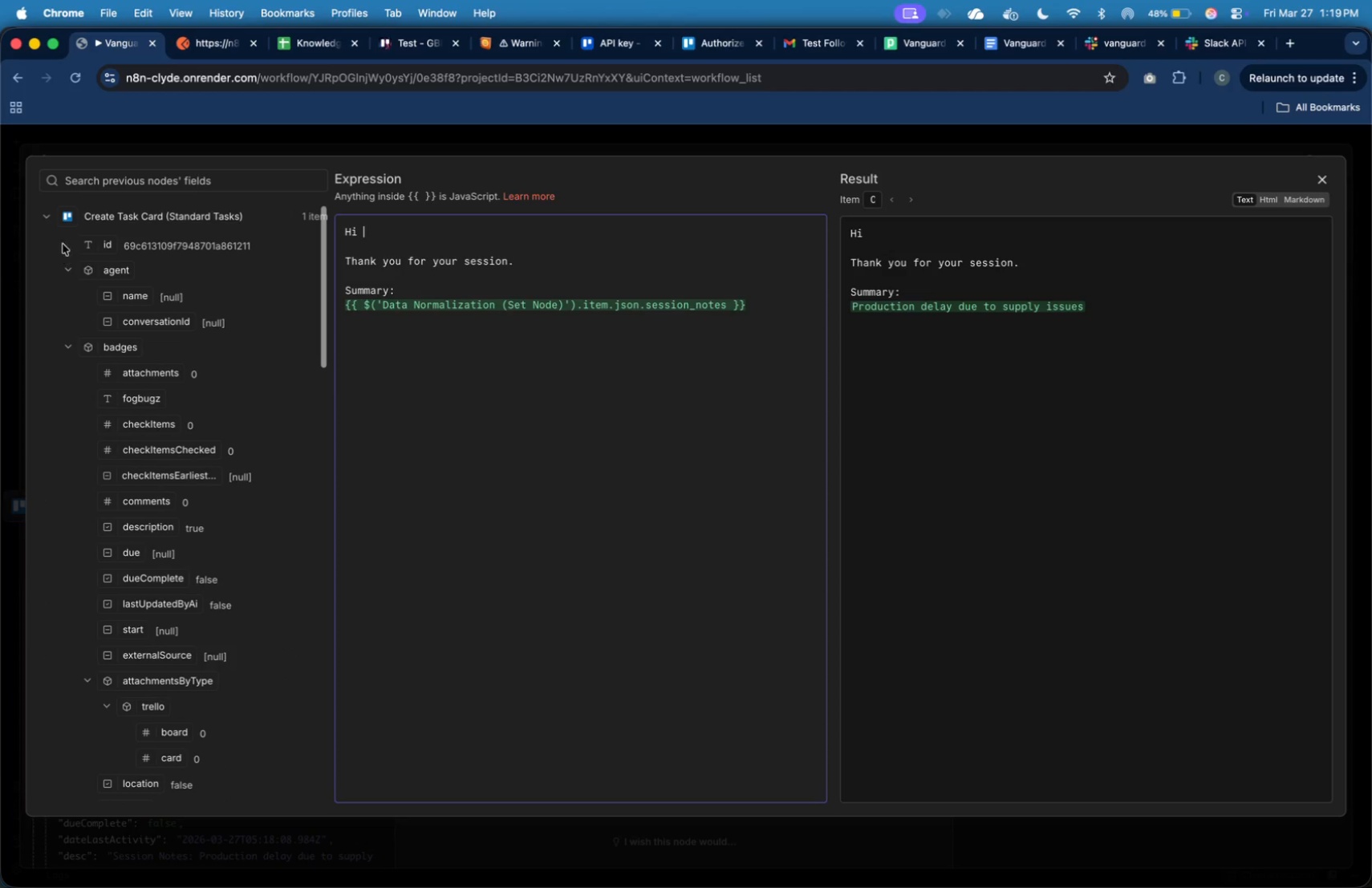 
mouse_move([59, 239])
 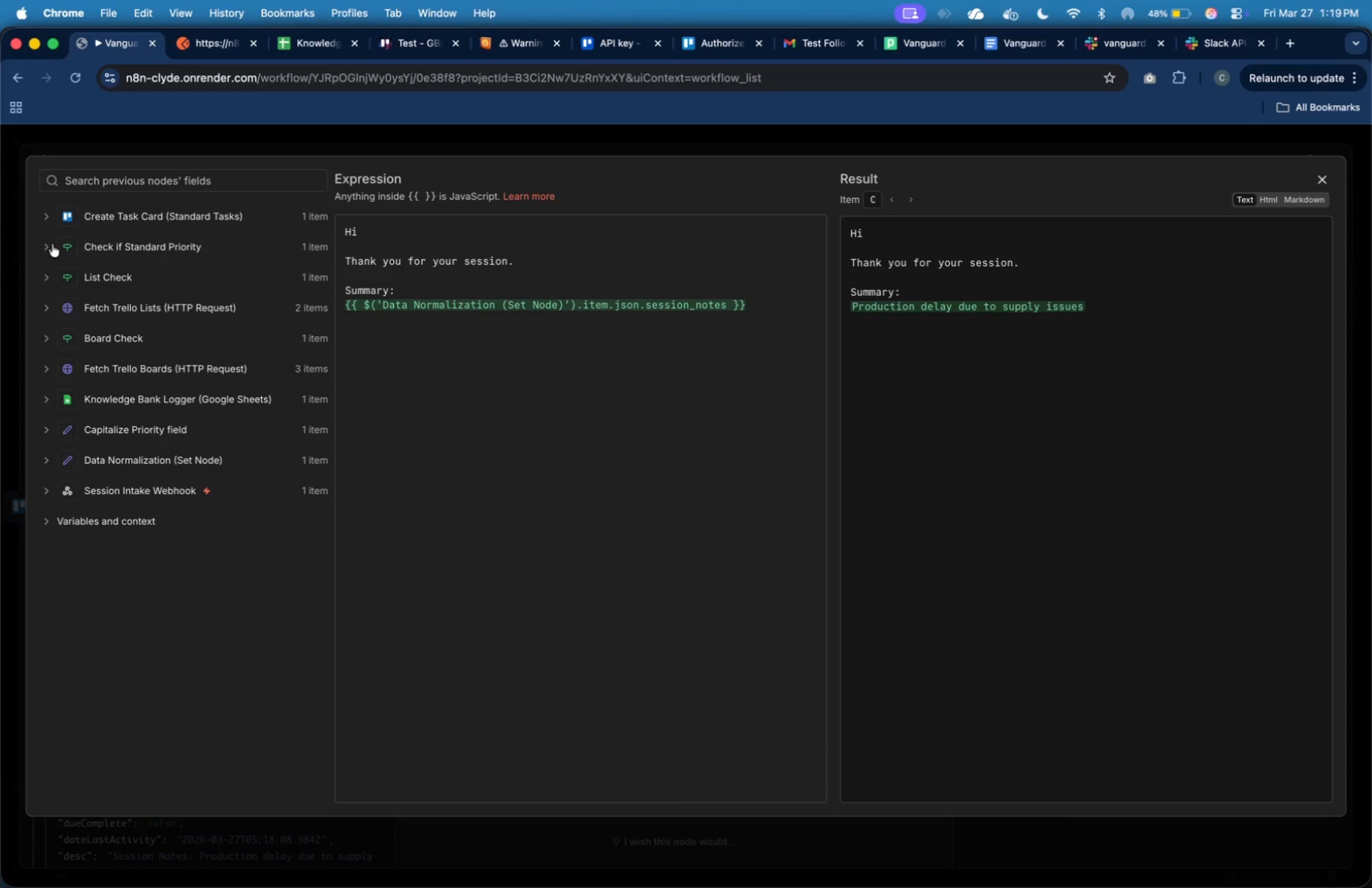 
left_click([47, 244])
 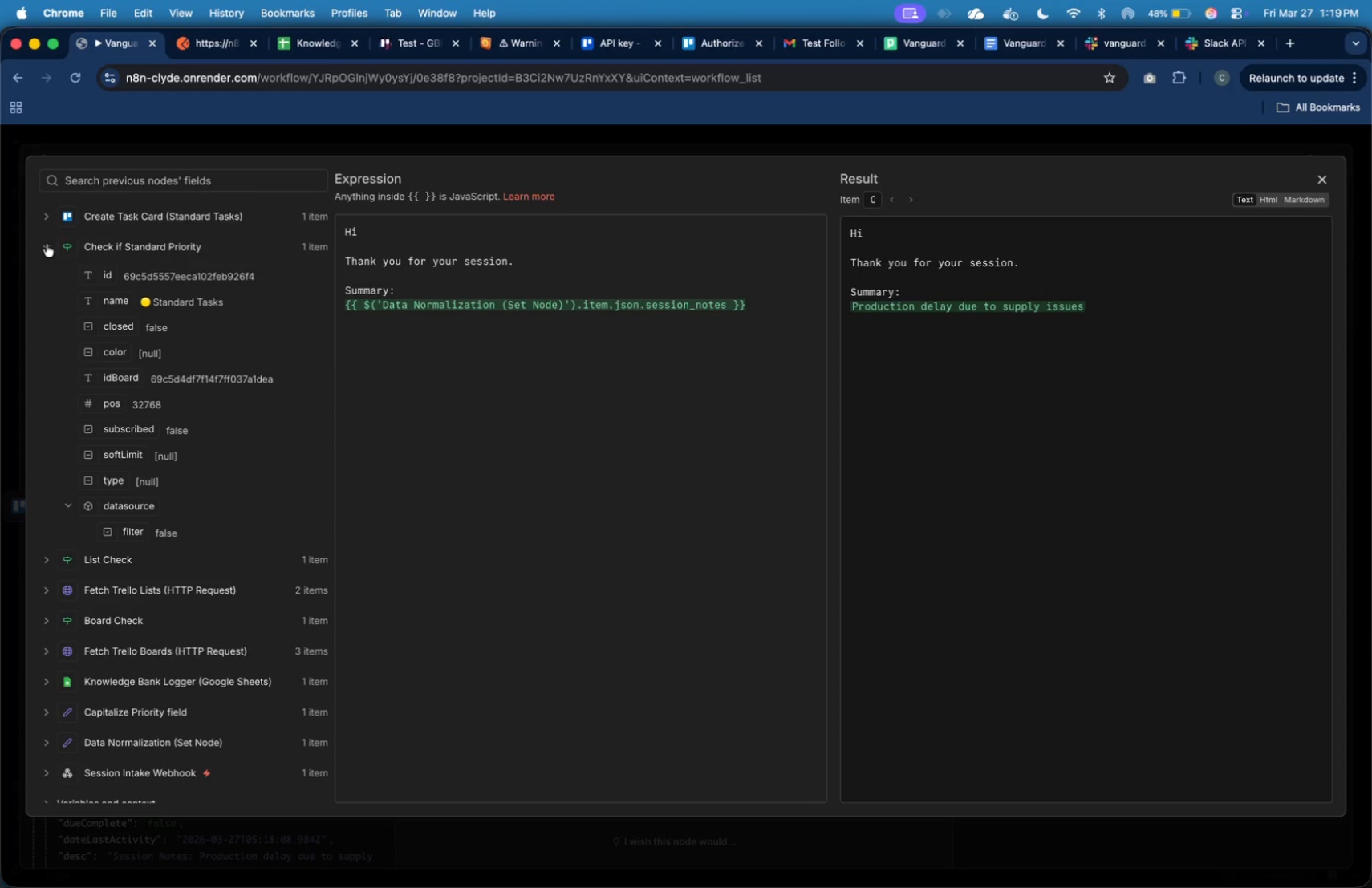 
left_click([47, 244])
 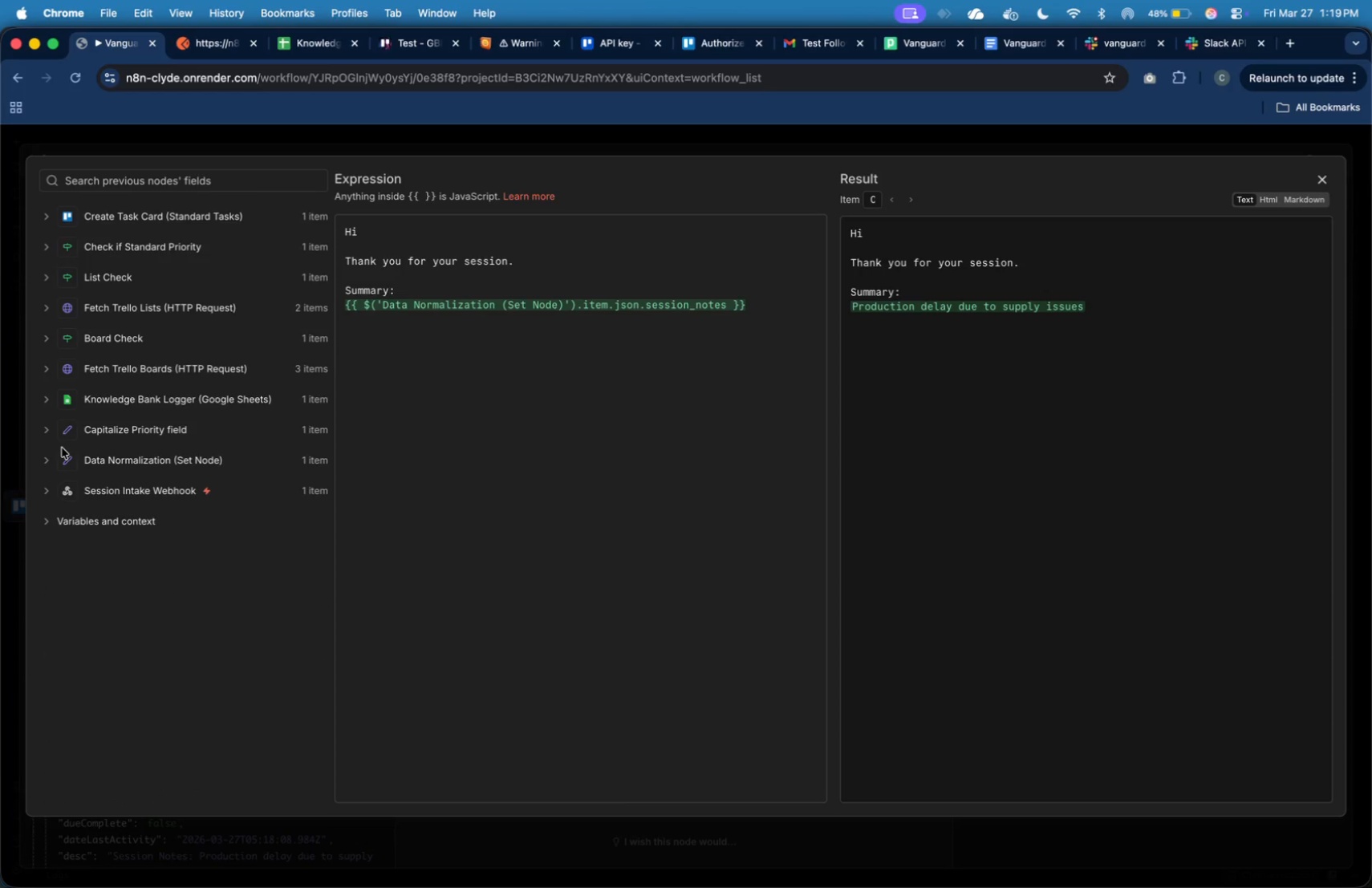 
left_click([47, 454])
 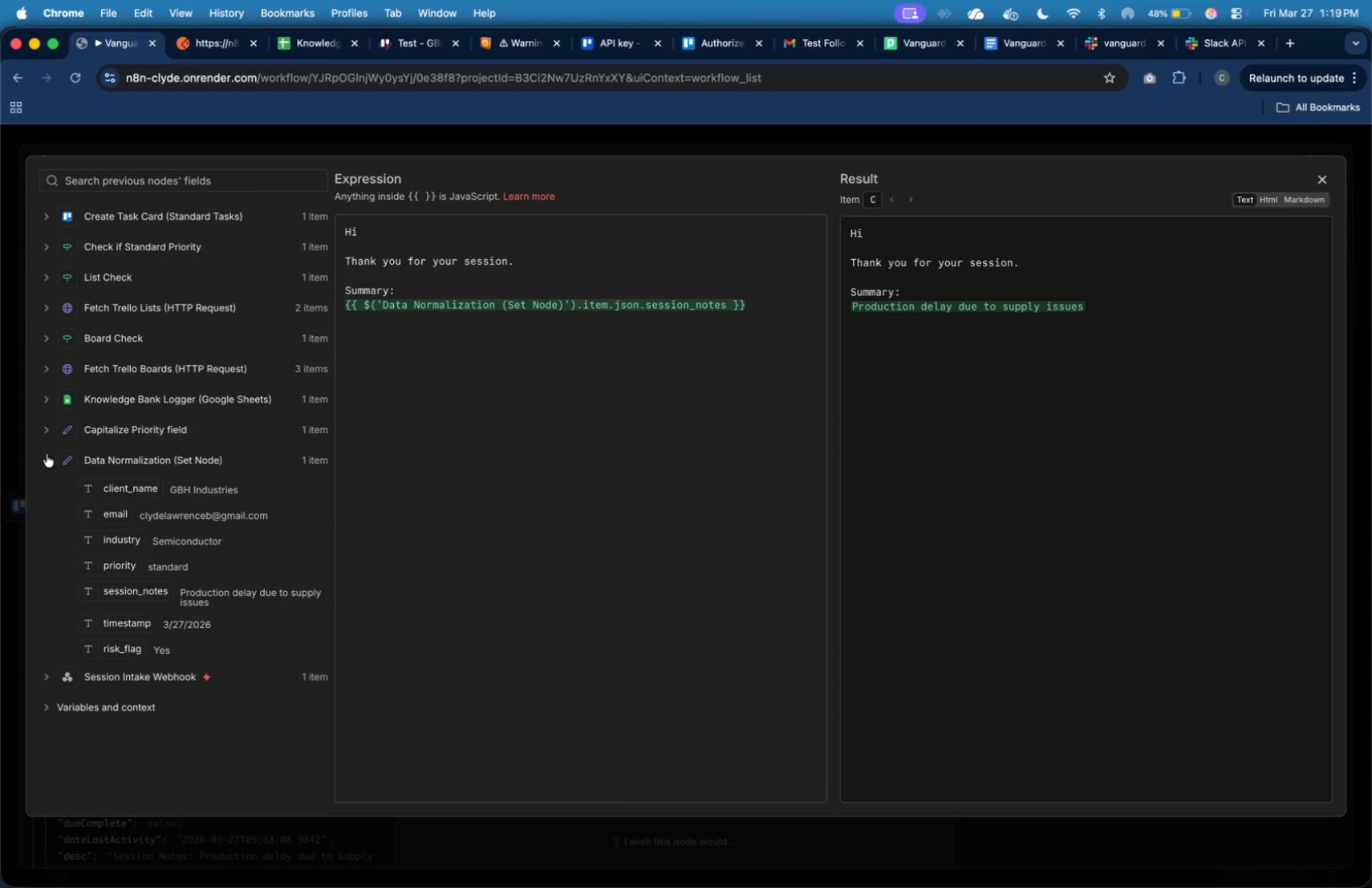 
left_click([47, 454])
 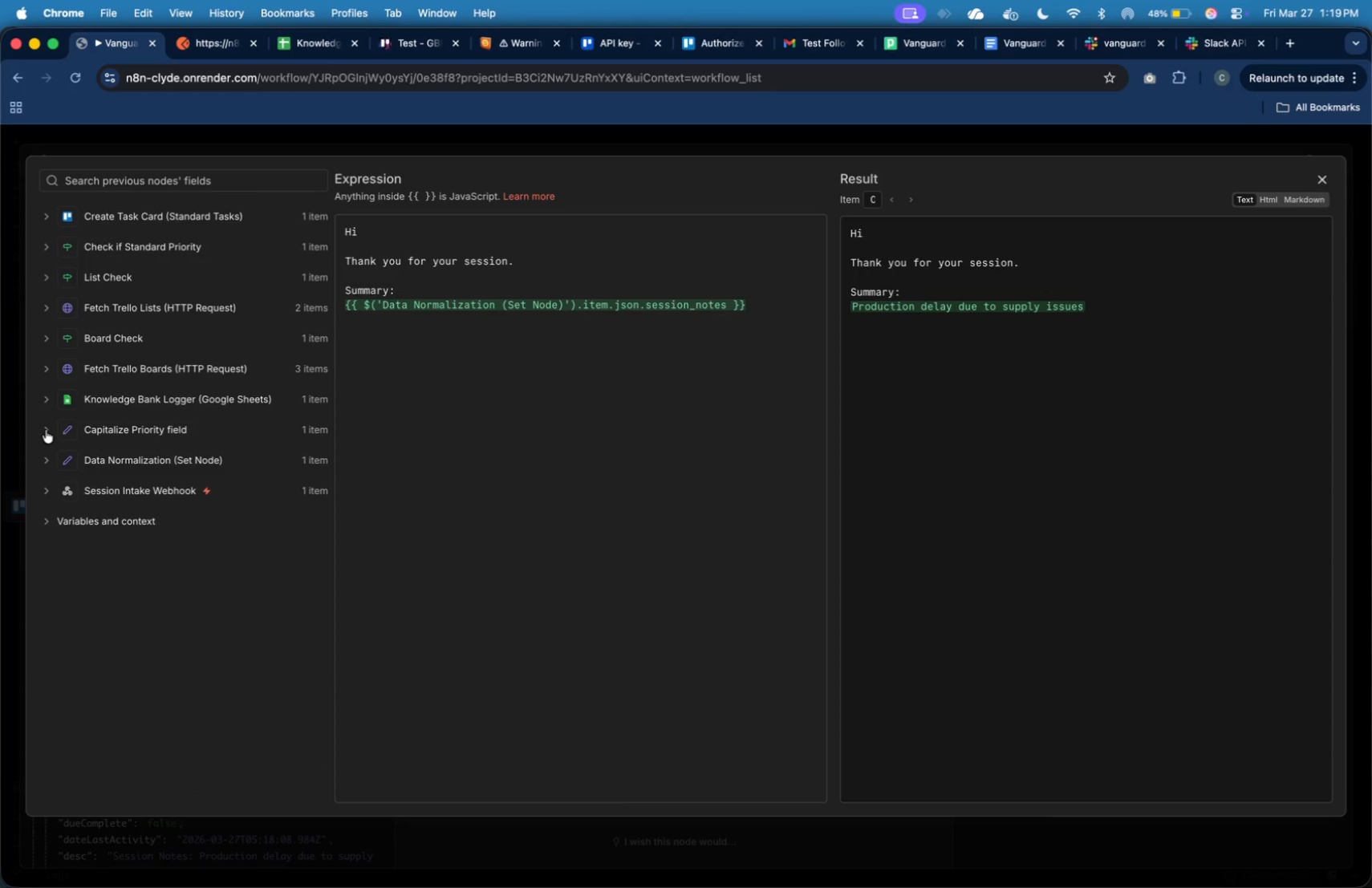 
left_click([46, 428])
 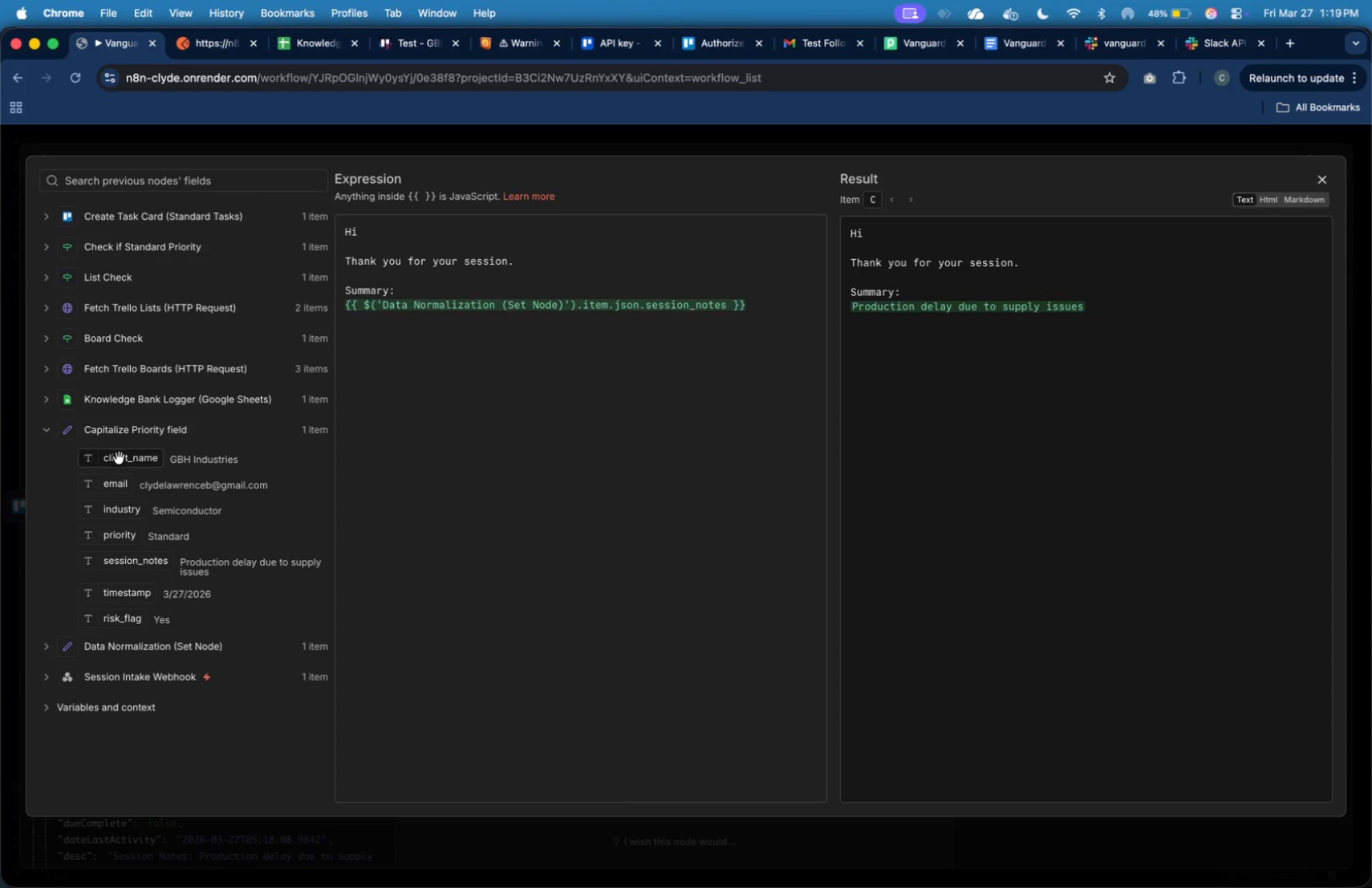 
left_click_drag(start_coordinate=[121, 460], to_coordinate=[405, 231])
 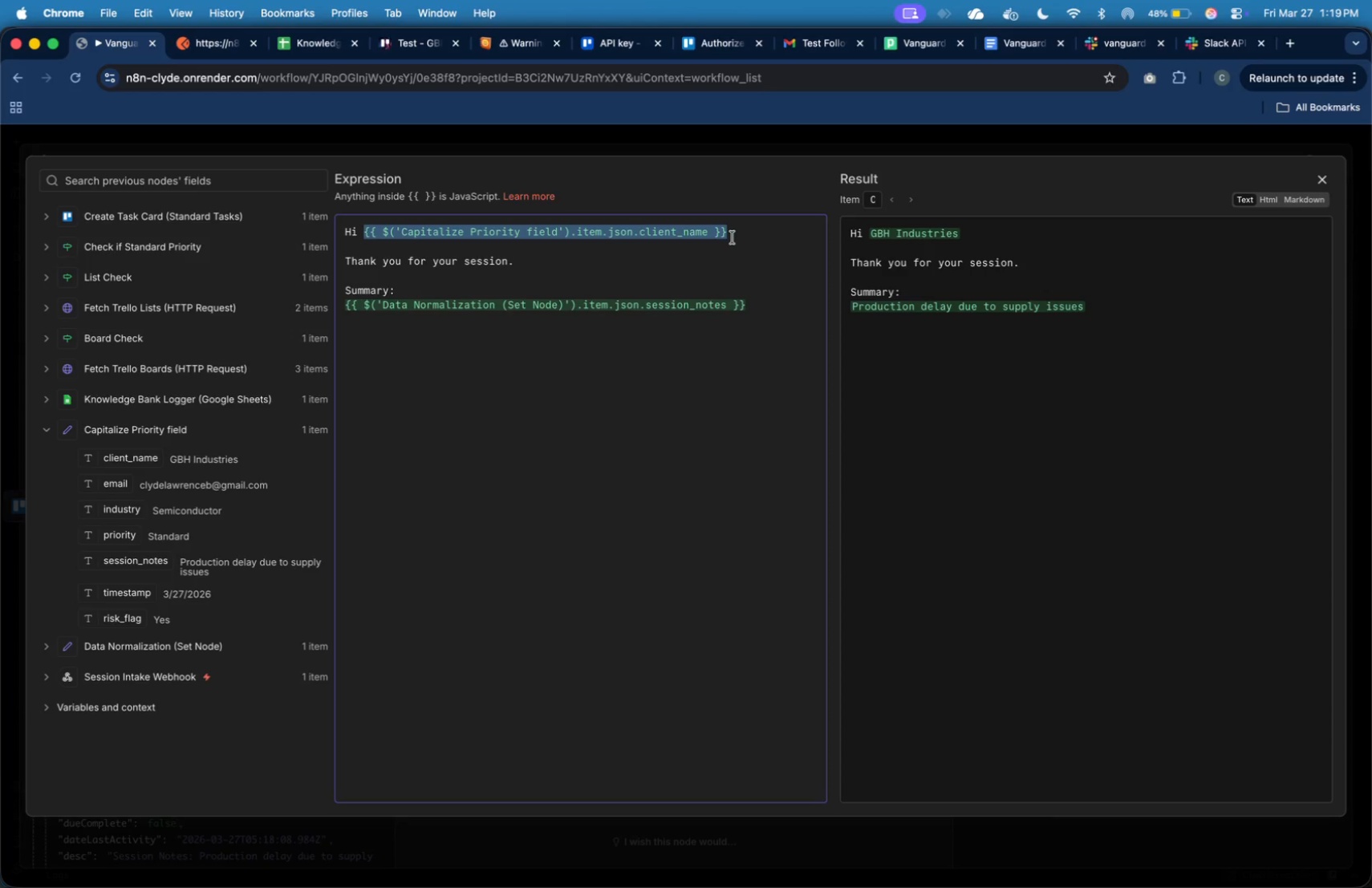 
left_click([737, 237])
 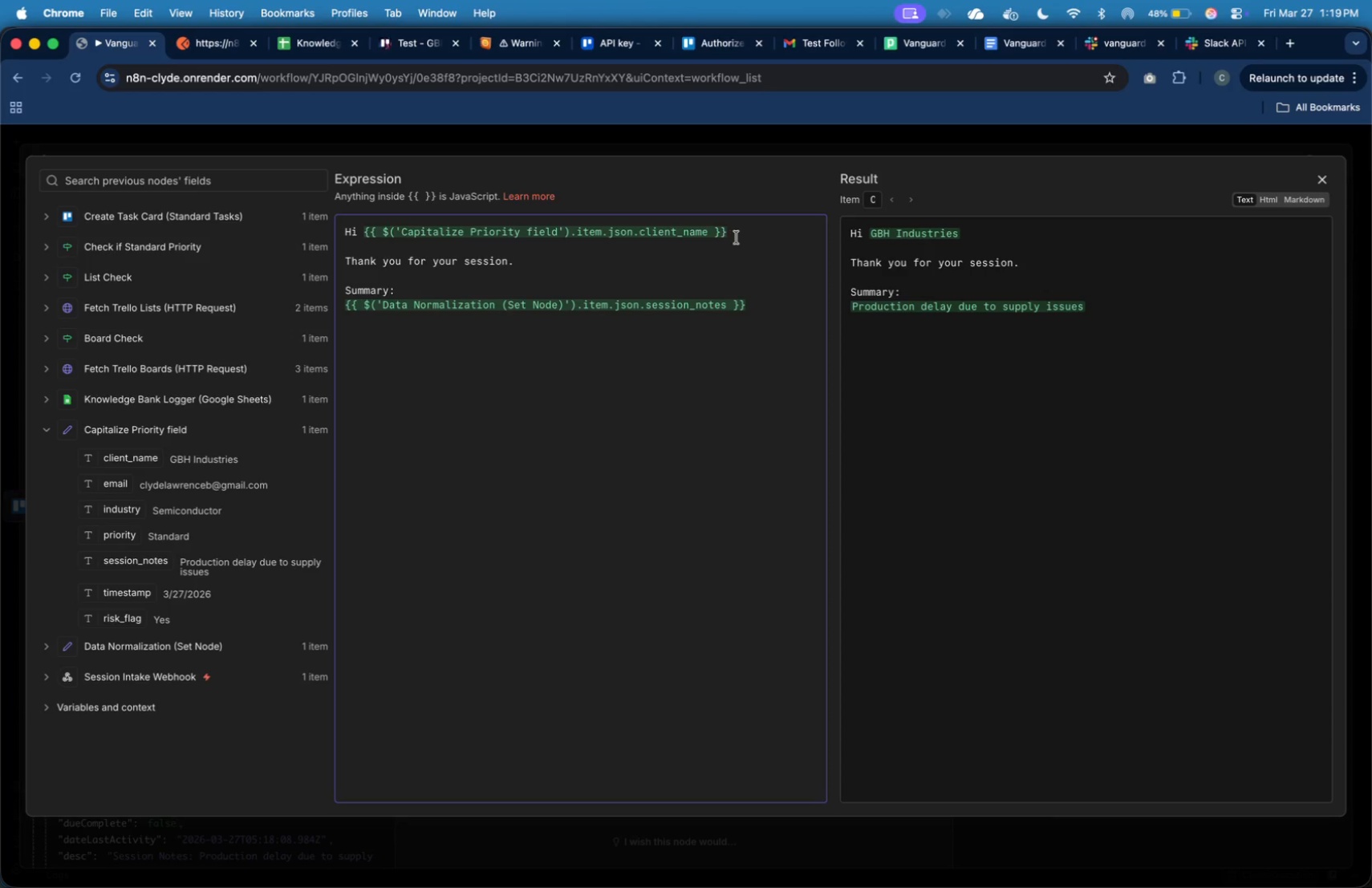 
key(Comma)
 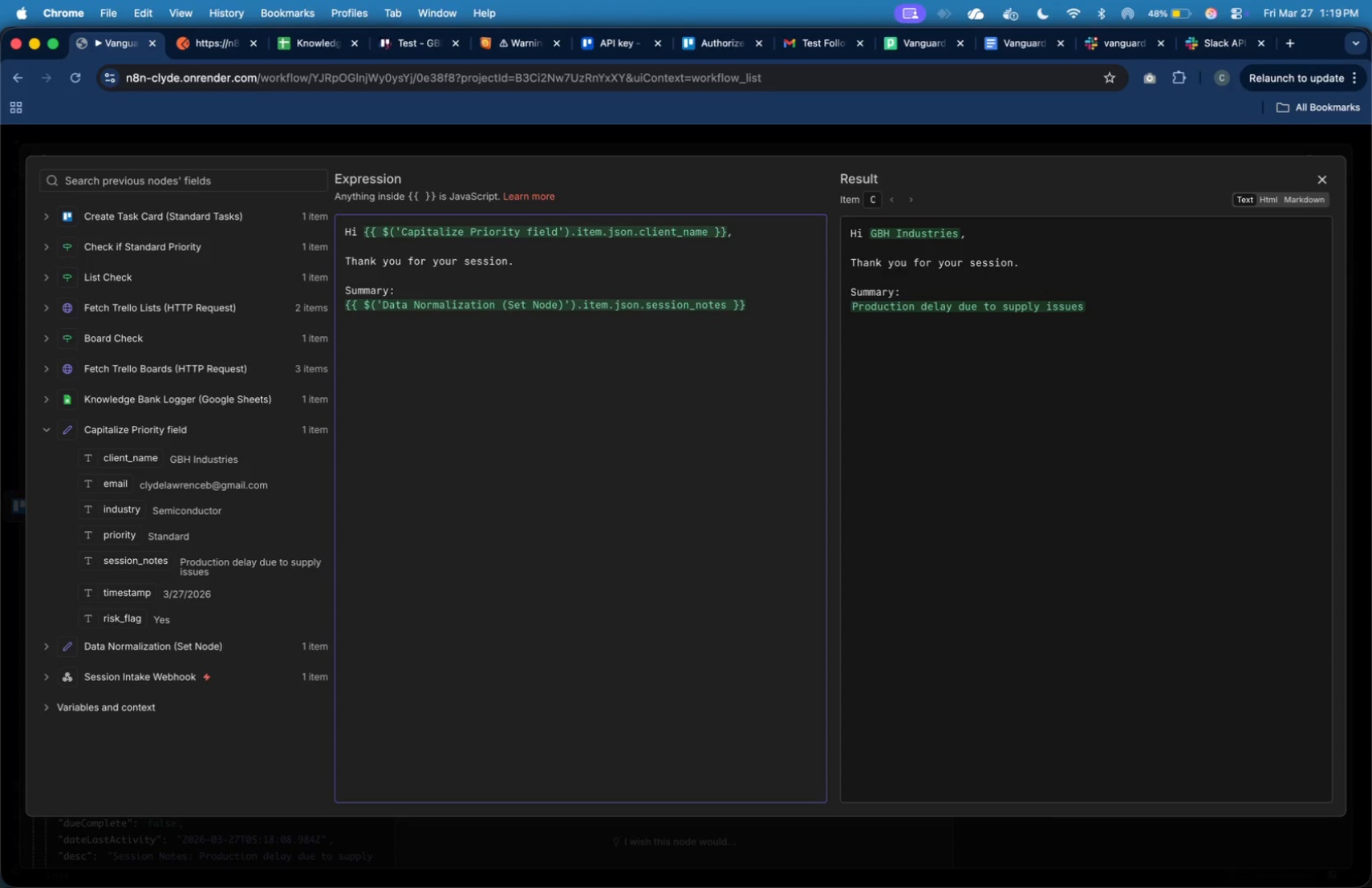 
key(ArrowDown)
 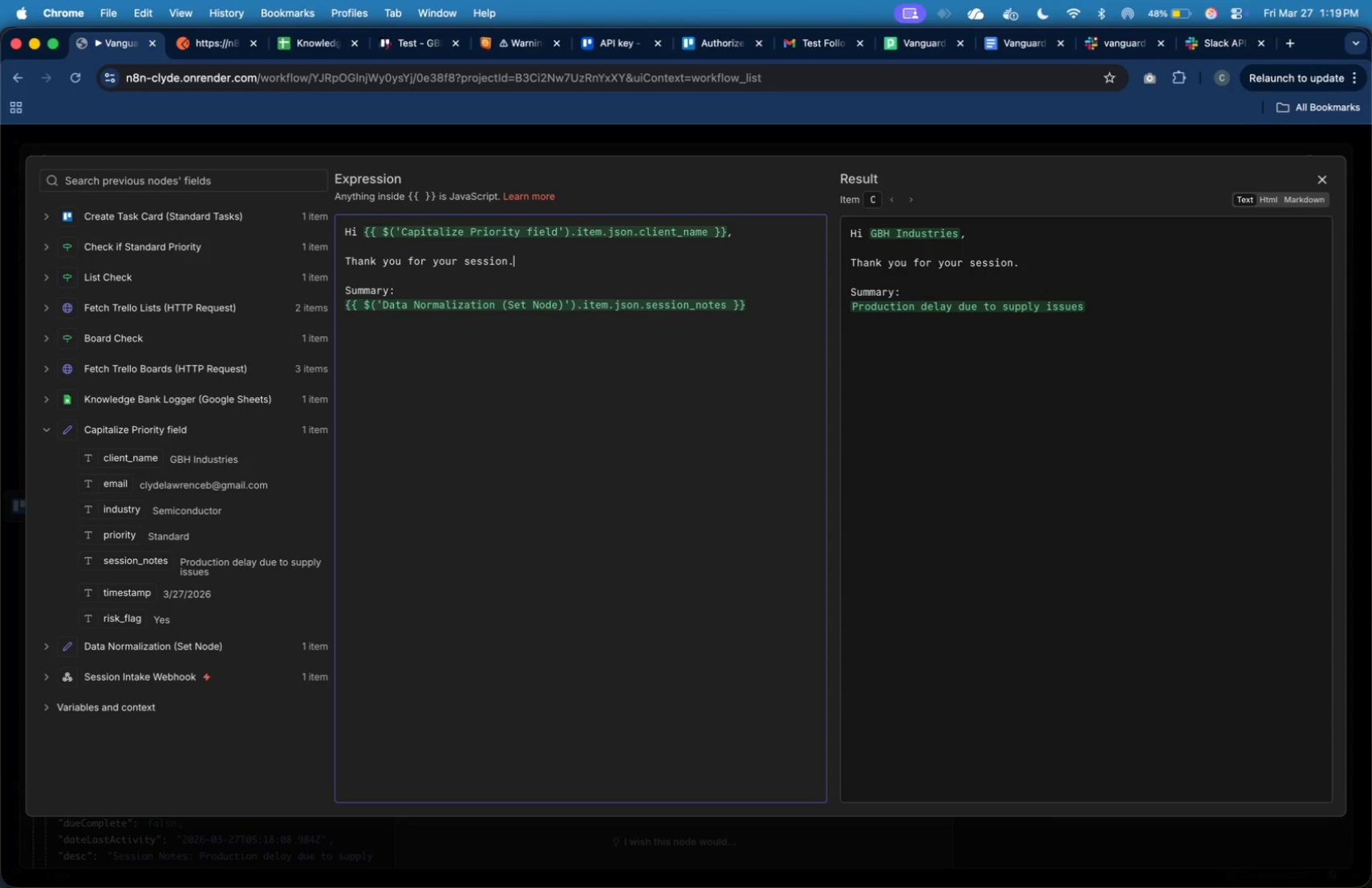 
key(ArrowDown)
 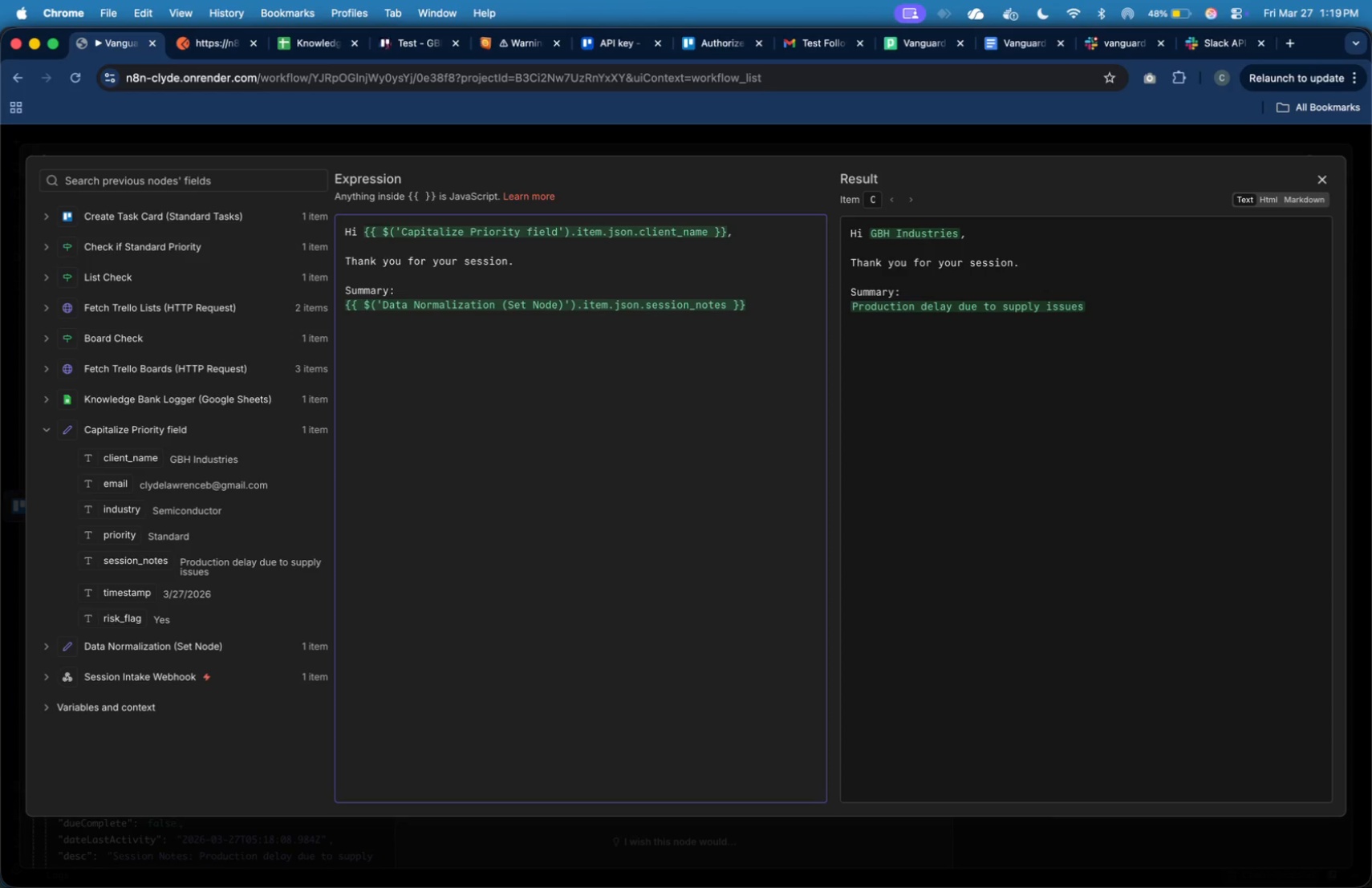 
hold_key(key=ArrowLeft, duration=0.93)
 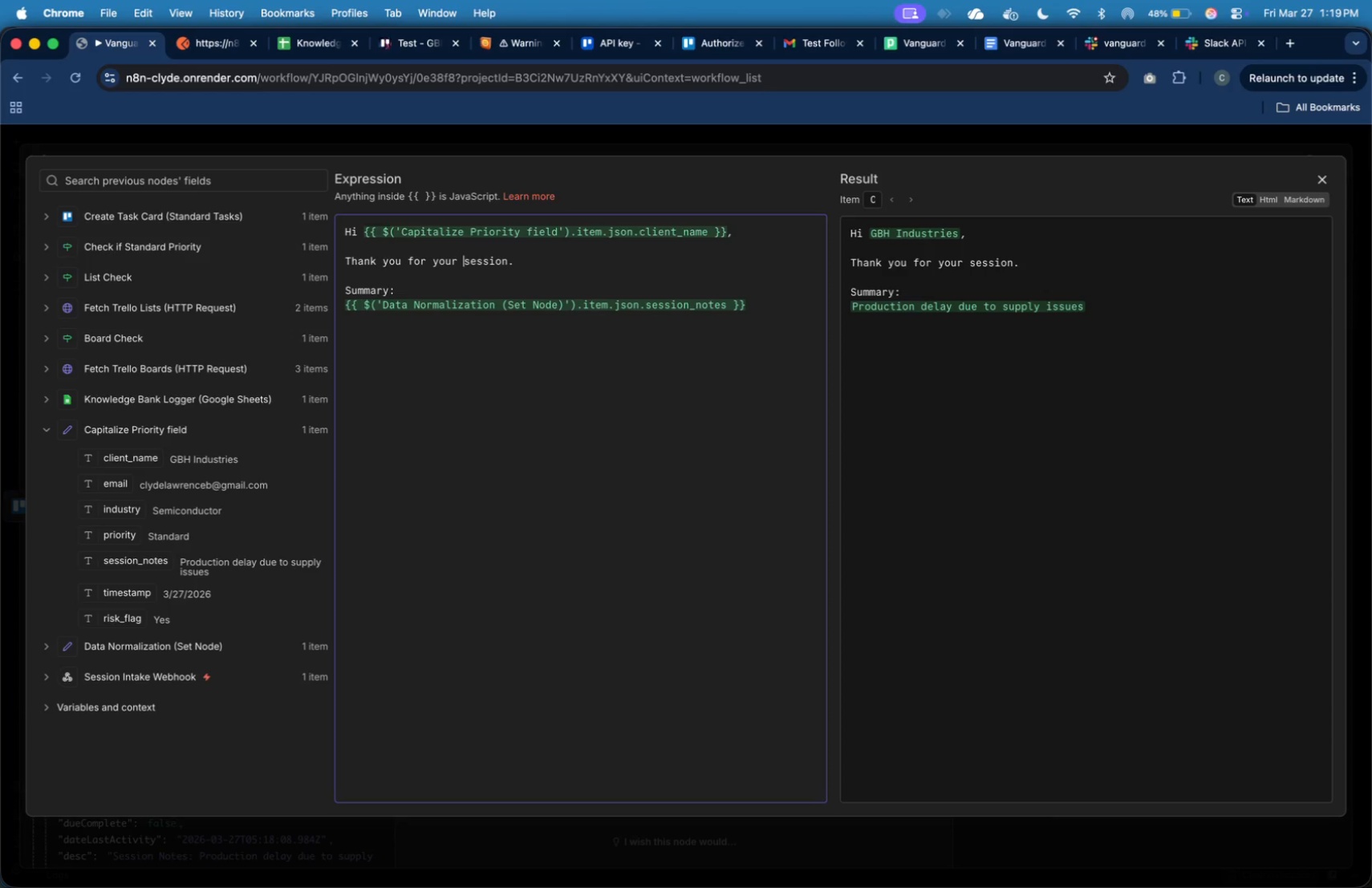 
key(ArrowLeft)
 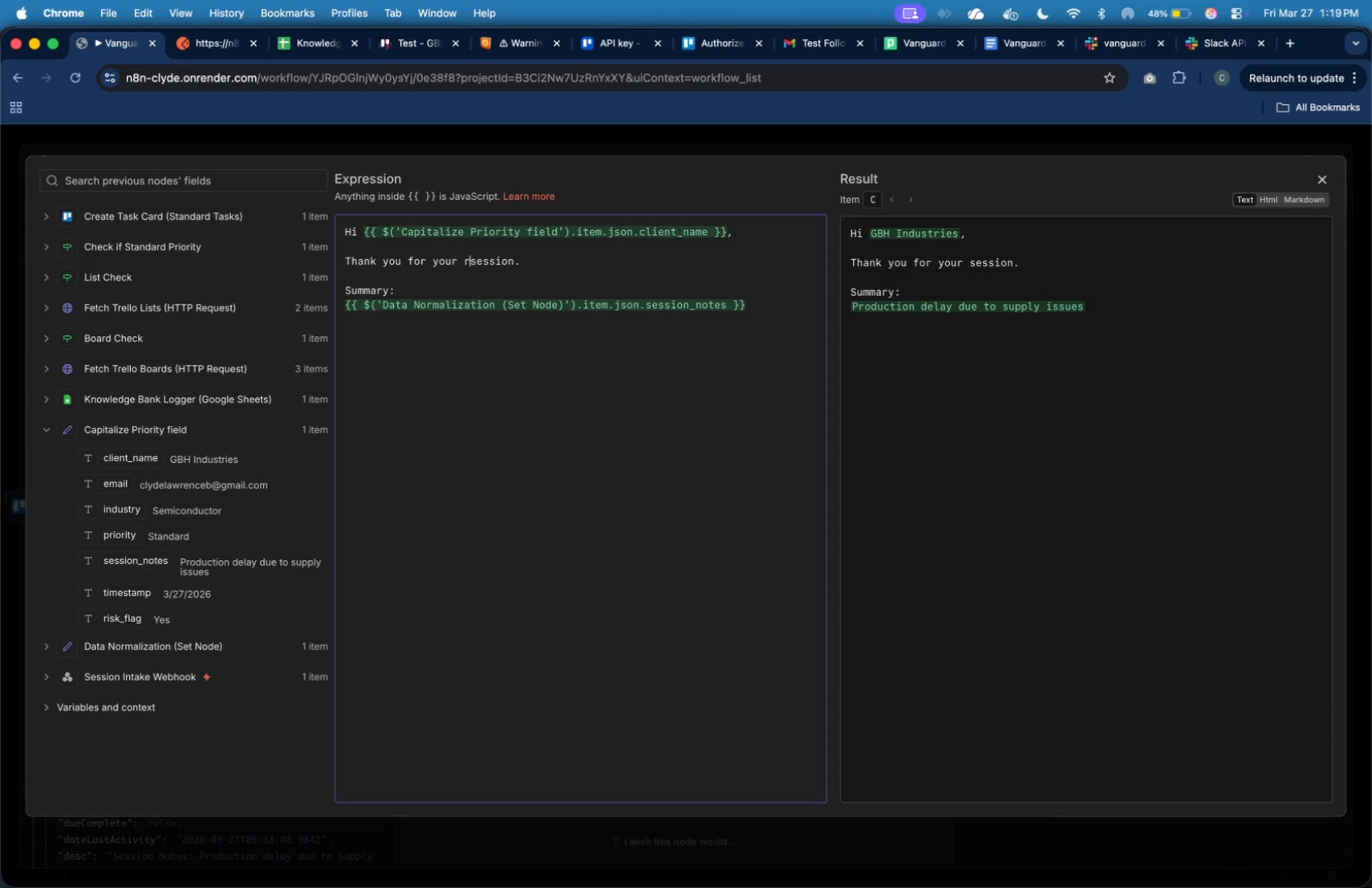 
type(recent strategy )
 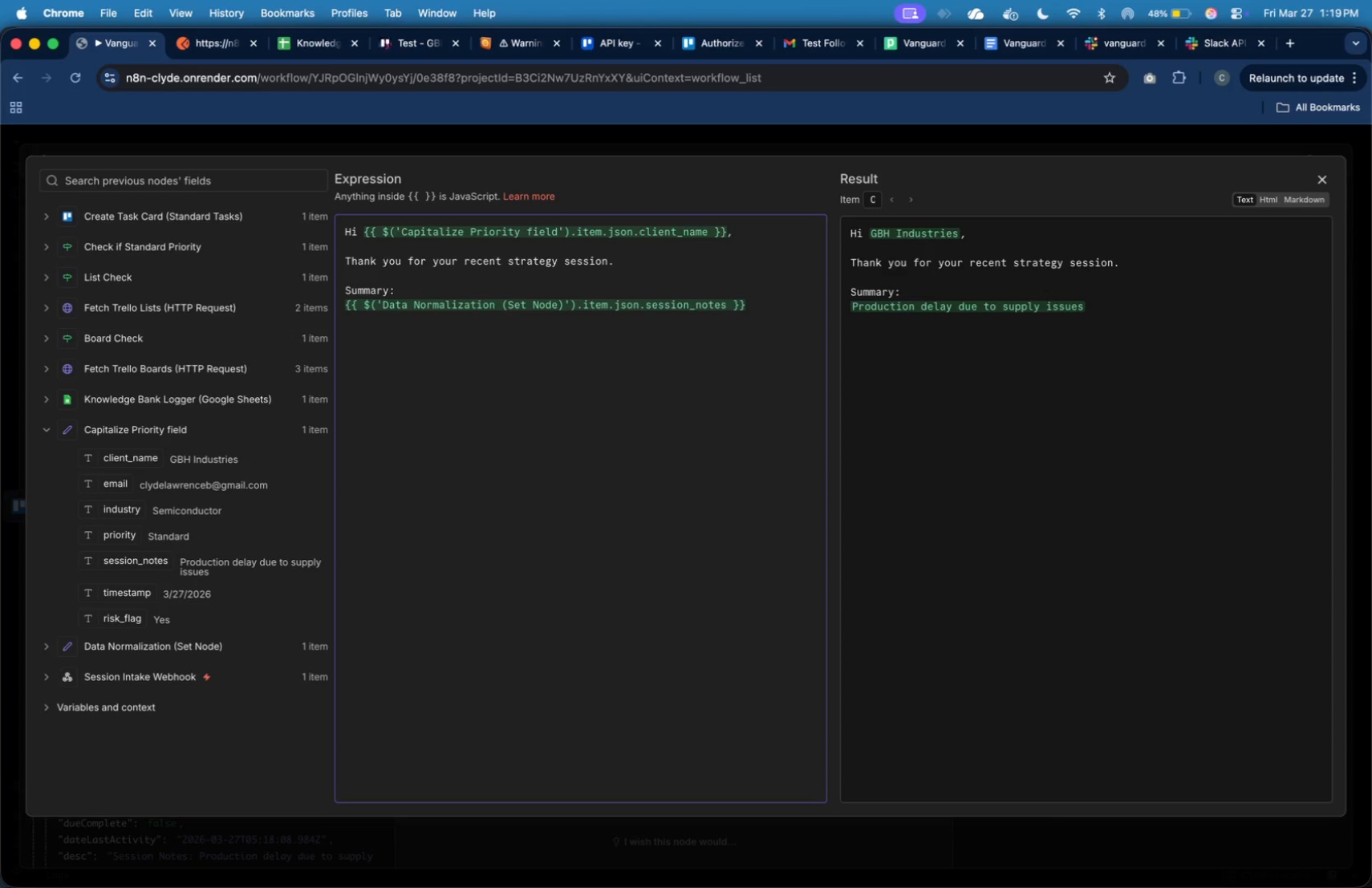 
hold_key(key=ArrowRight, duration=0.87)
 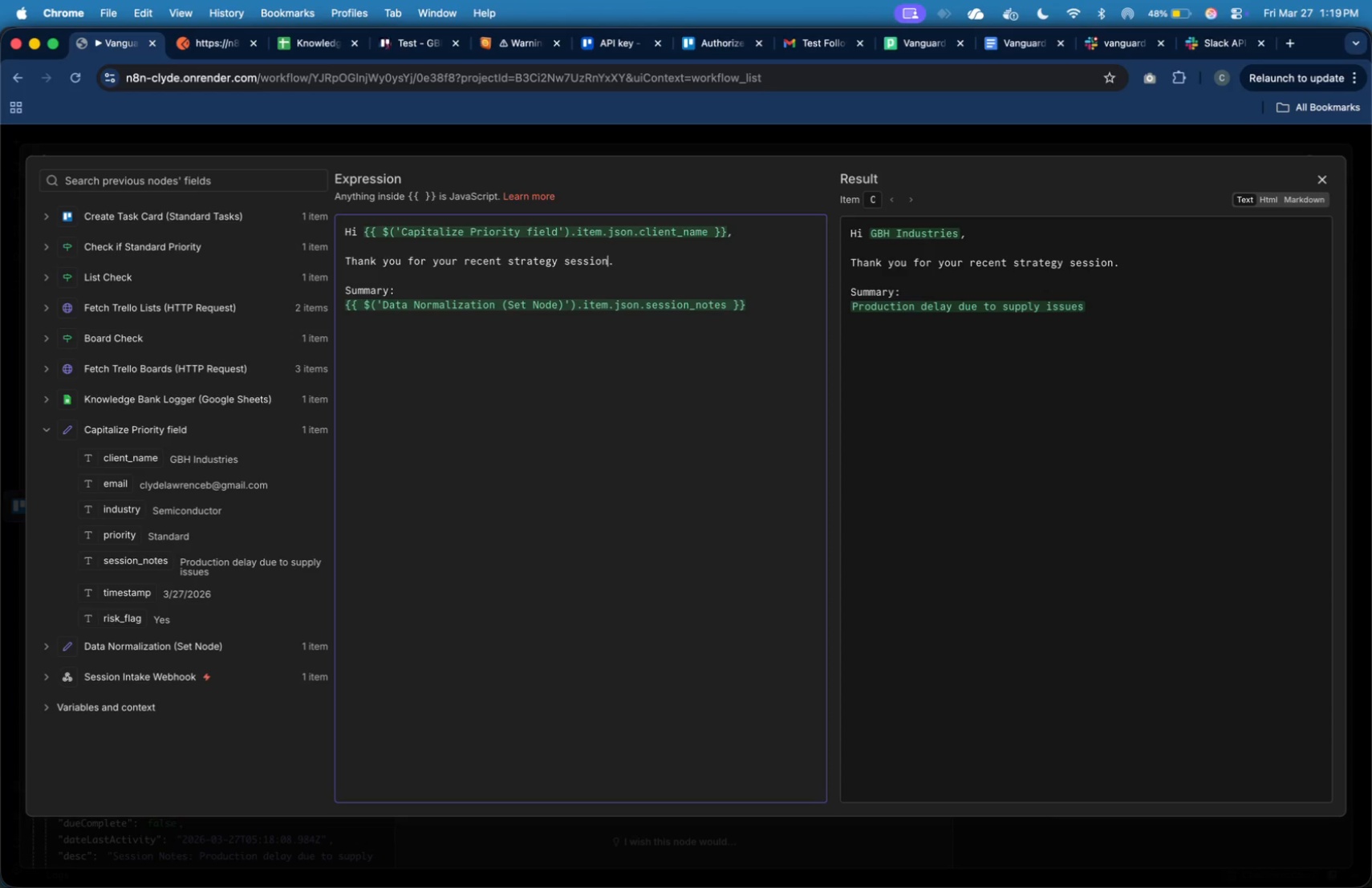 
key(ArrowRight)
 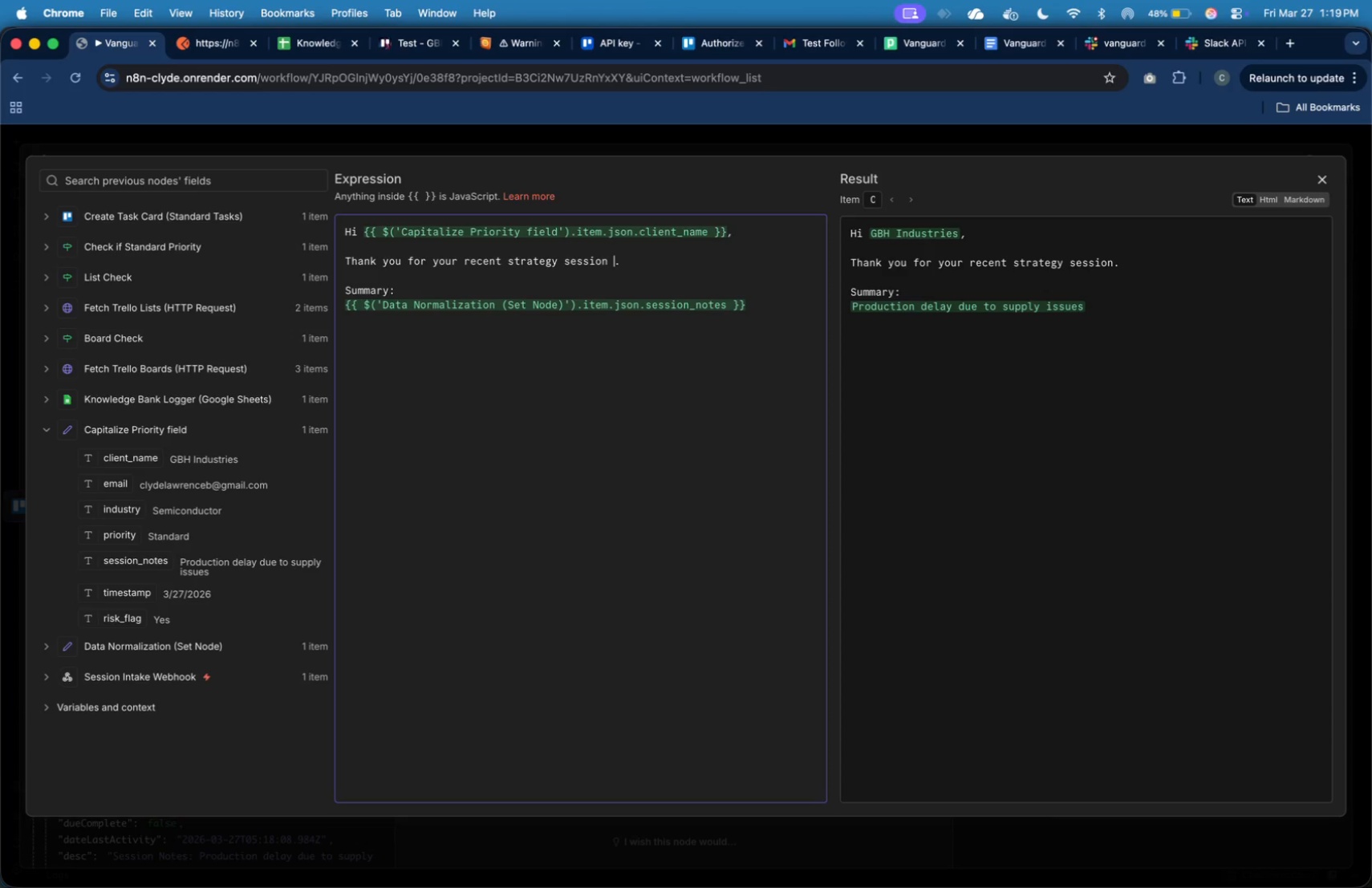 
type( with )
 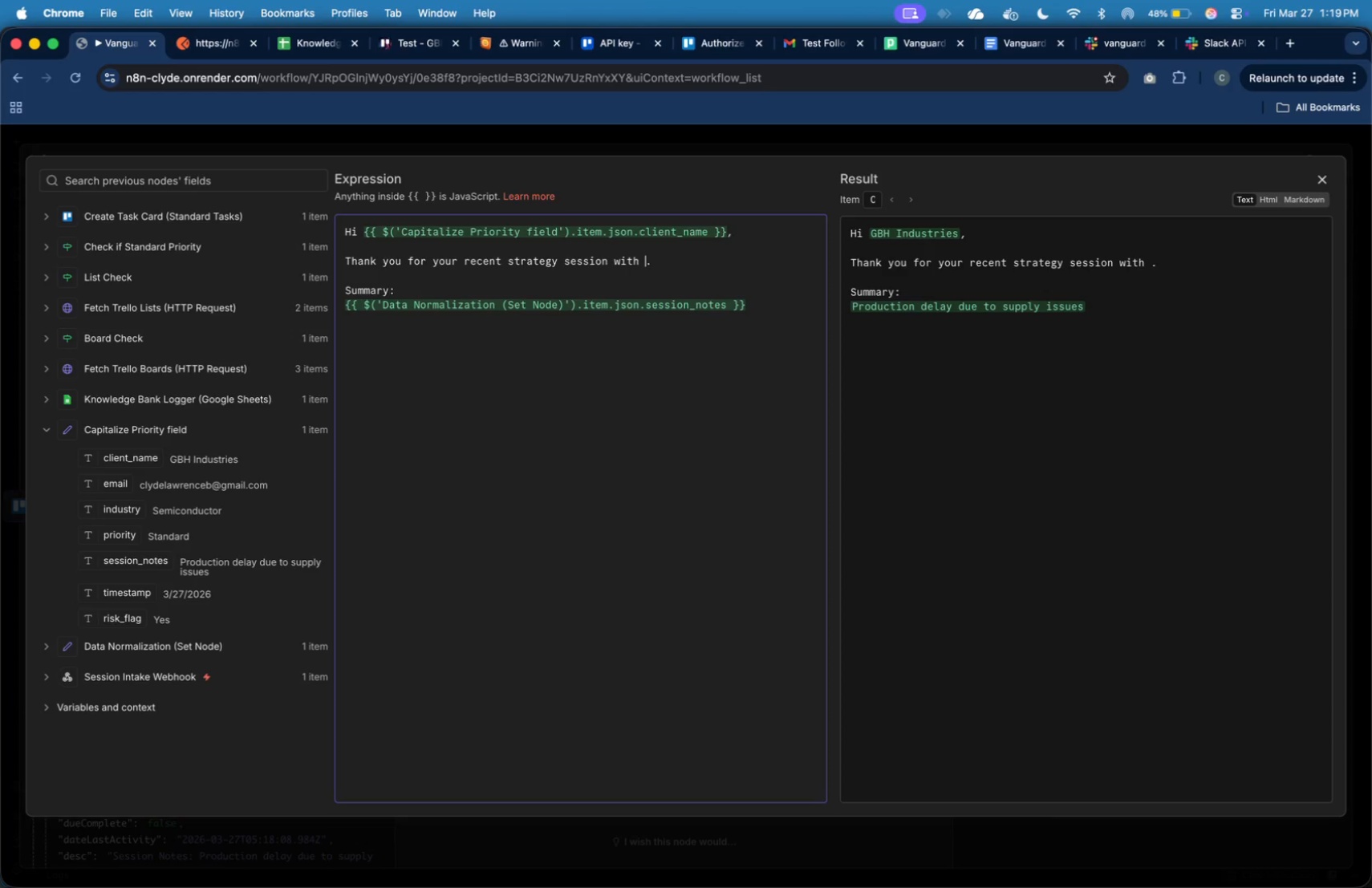 
type(Vanguard Strategy Hub)
key(Backspace)
key(Backspace)
key(Backspace)
type(Griuo)
key(Backspace)
key(Backspace)
key(Backspace)
type(oup)
 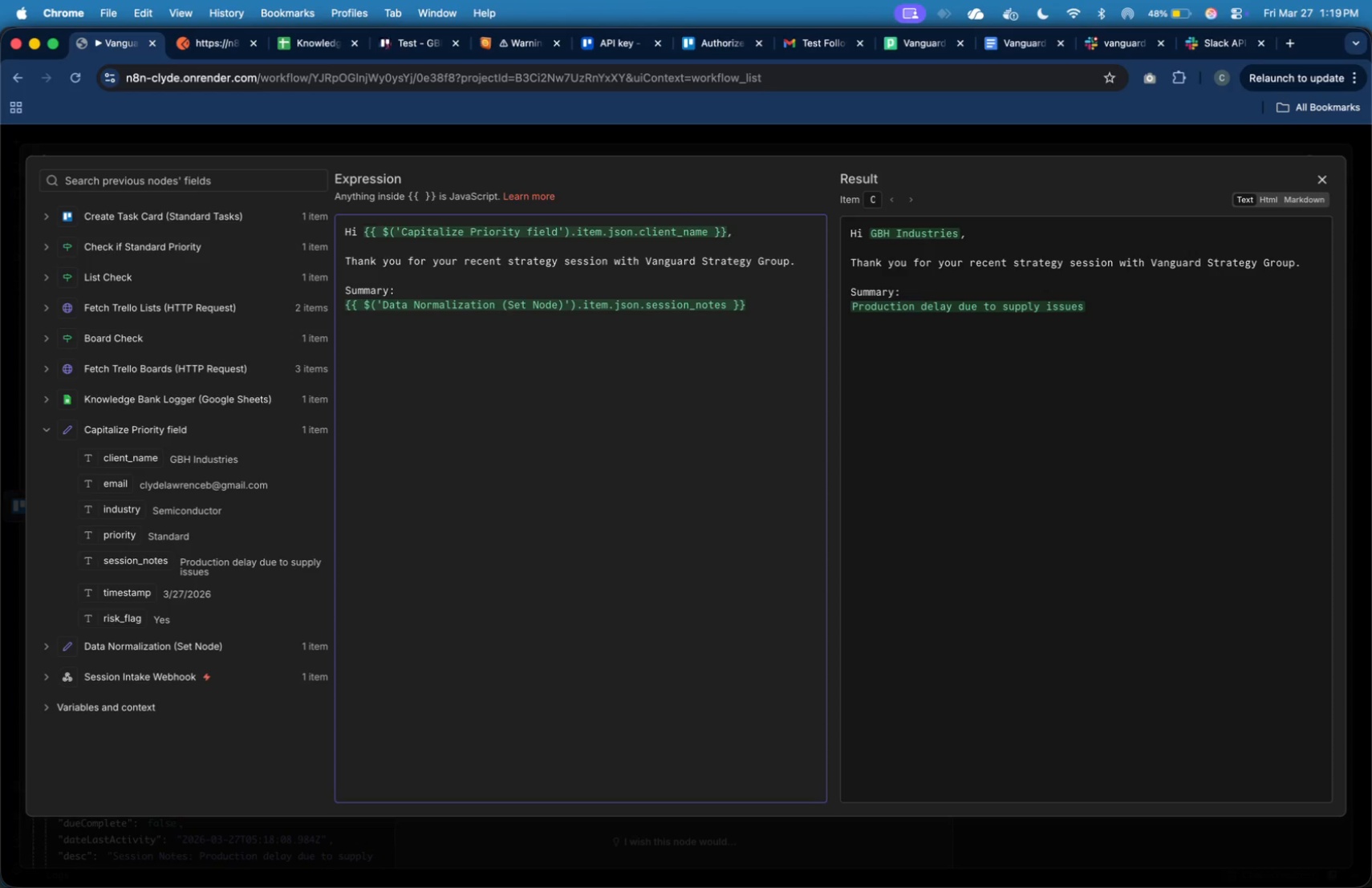 
key(ArrowRight)
 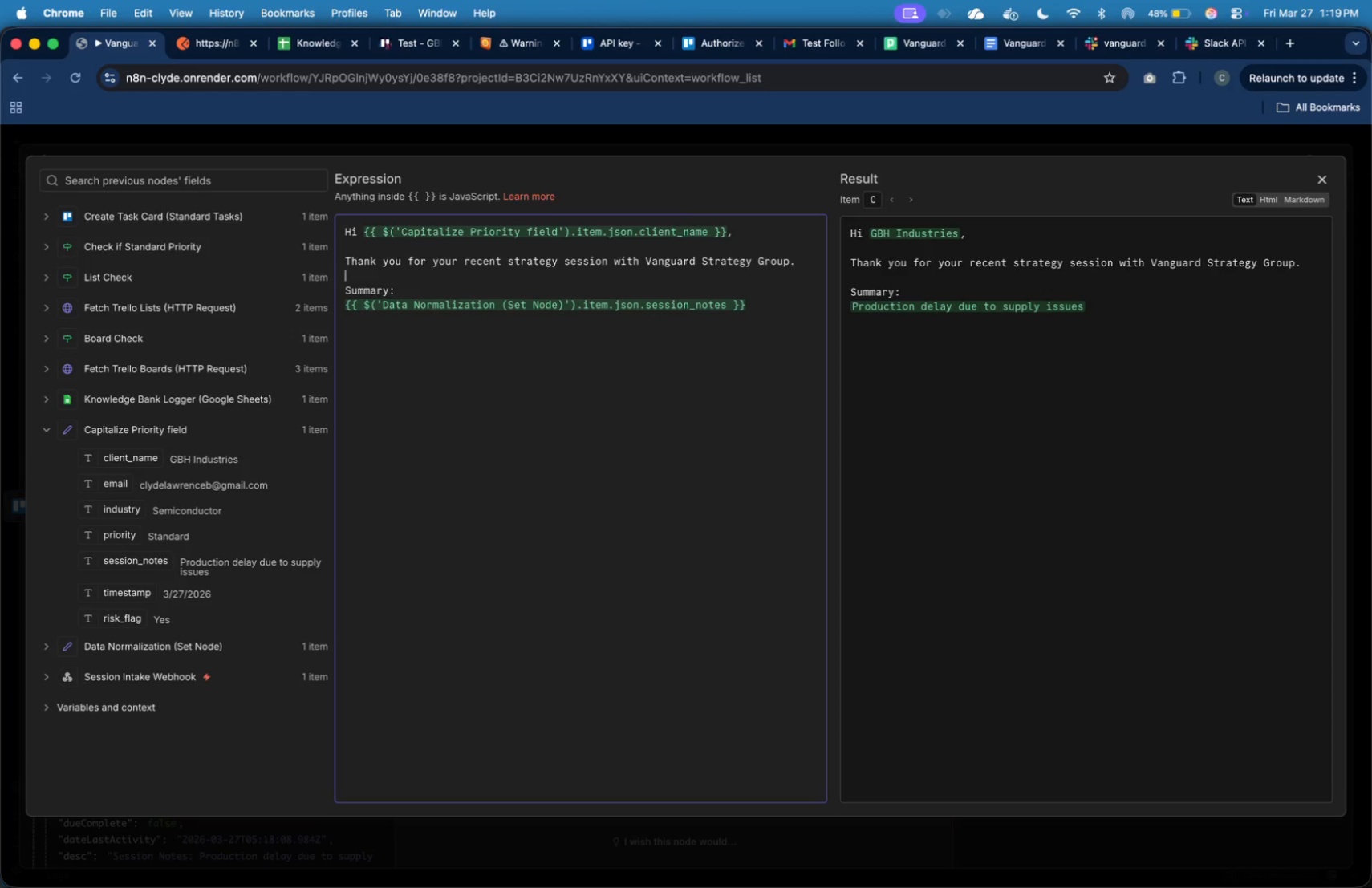 
key(ArrowRight)
 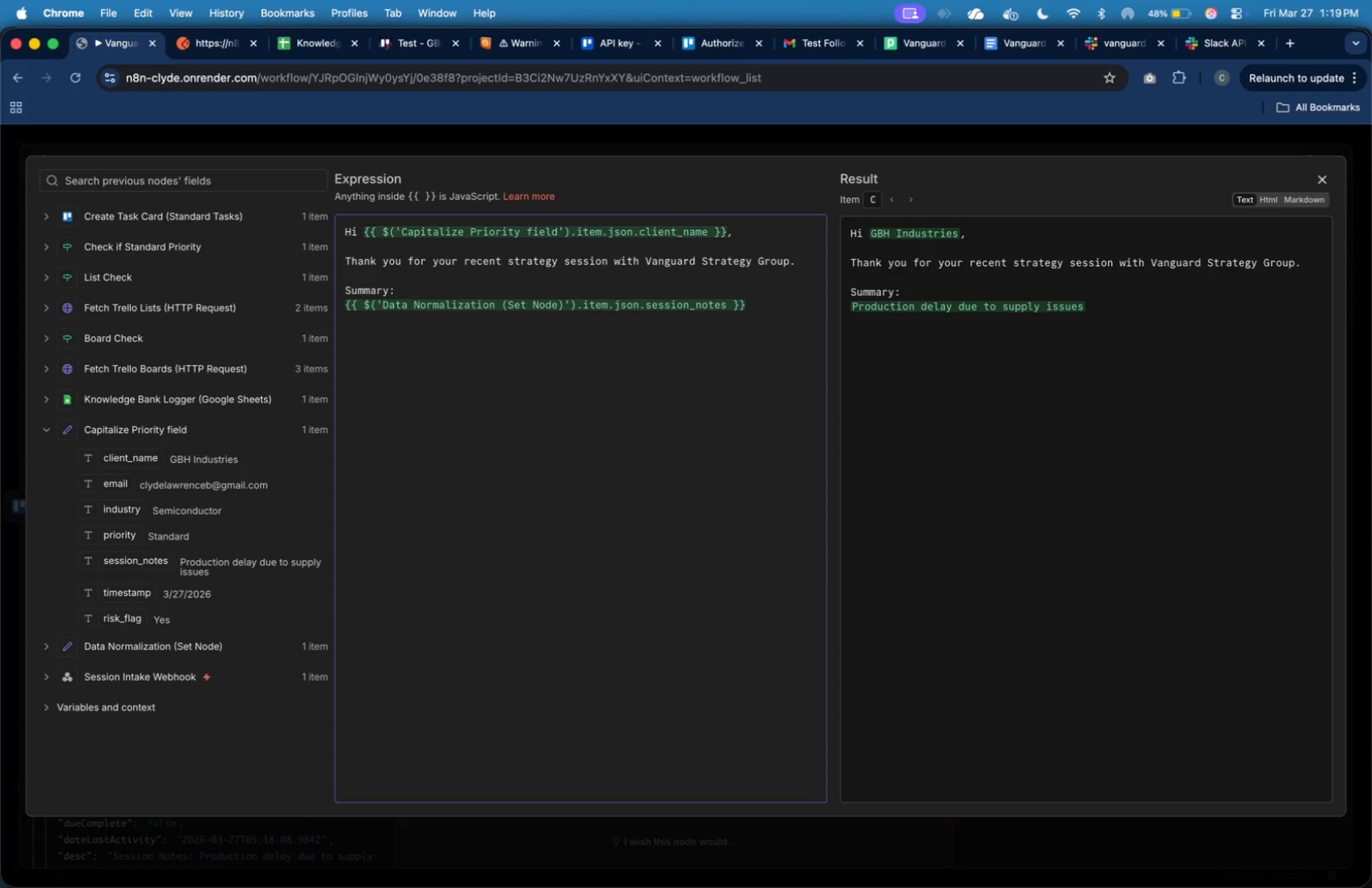 
key(ArrowRight)
 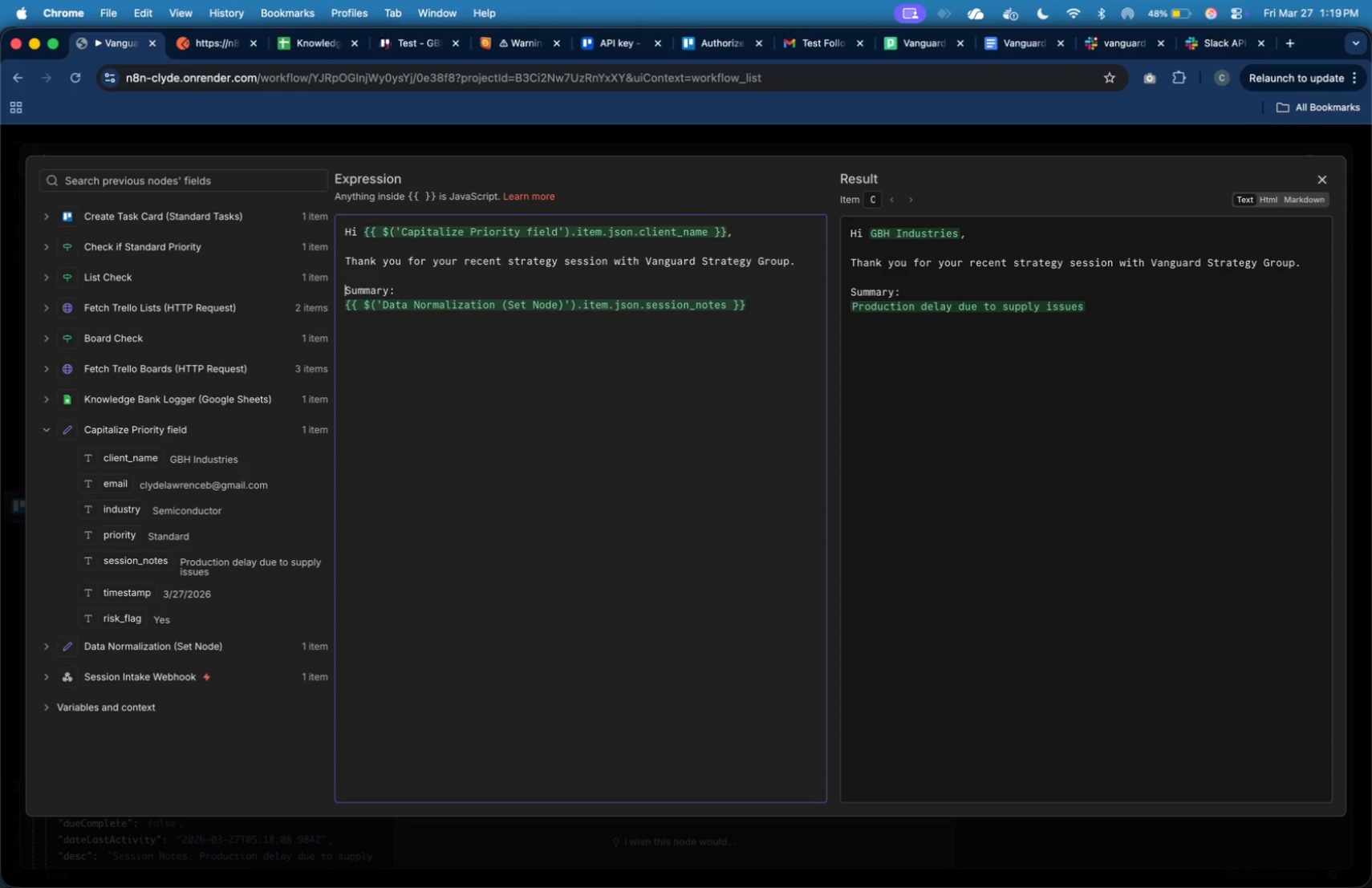 
type(Here is a )
 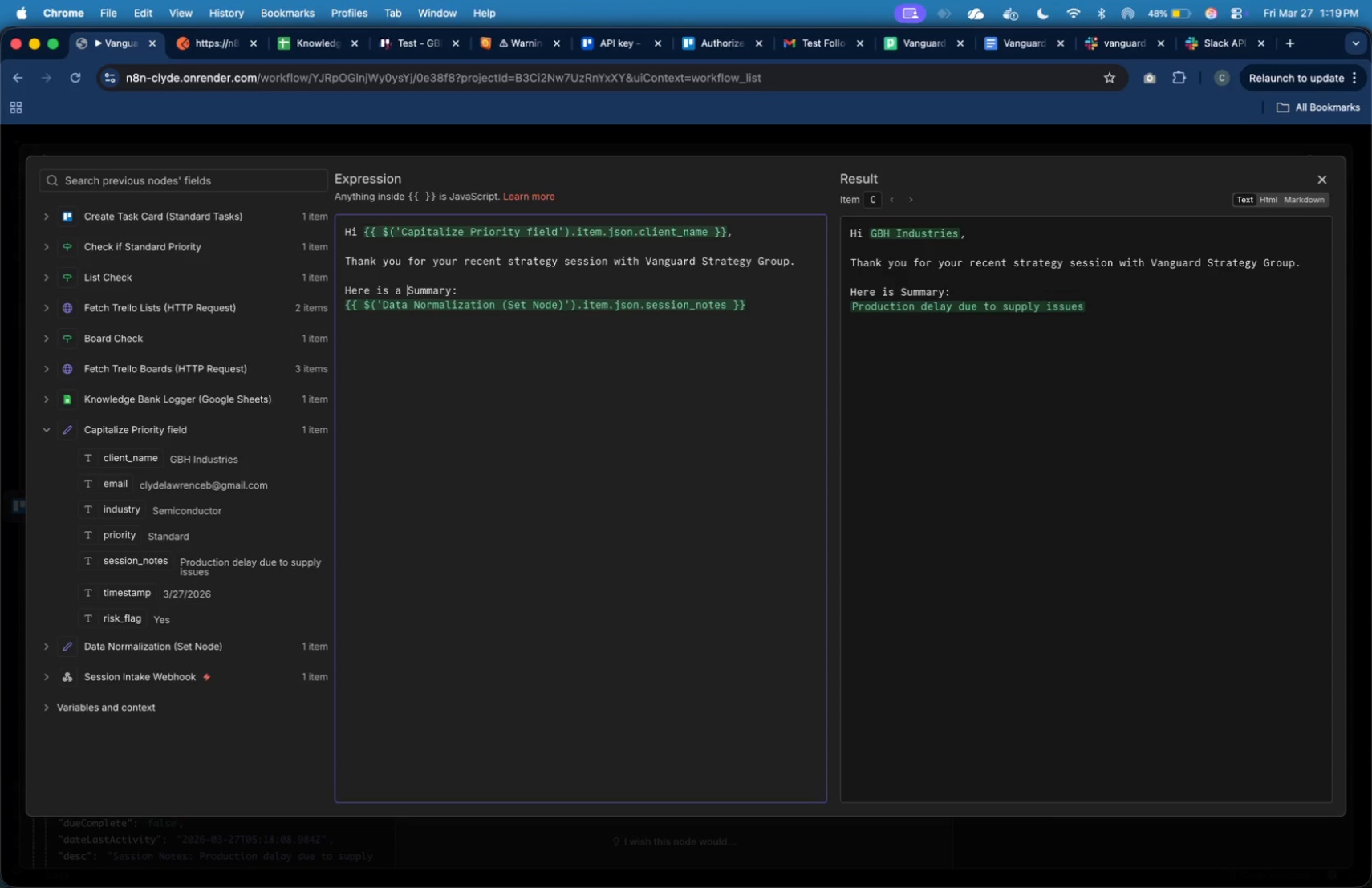 
key(ArrowRight)
 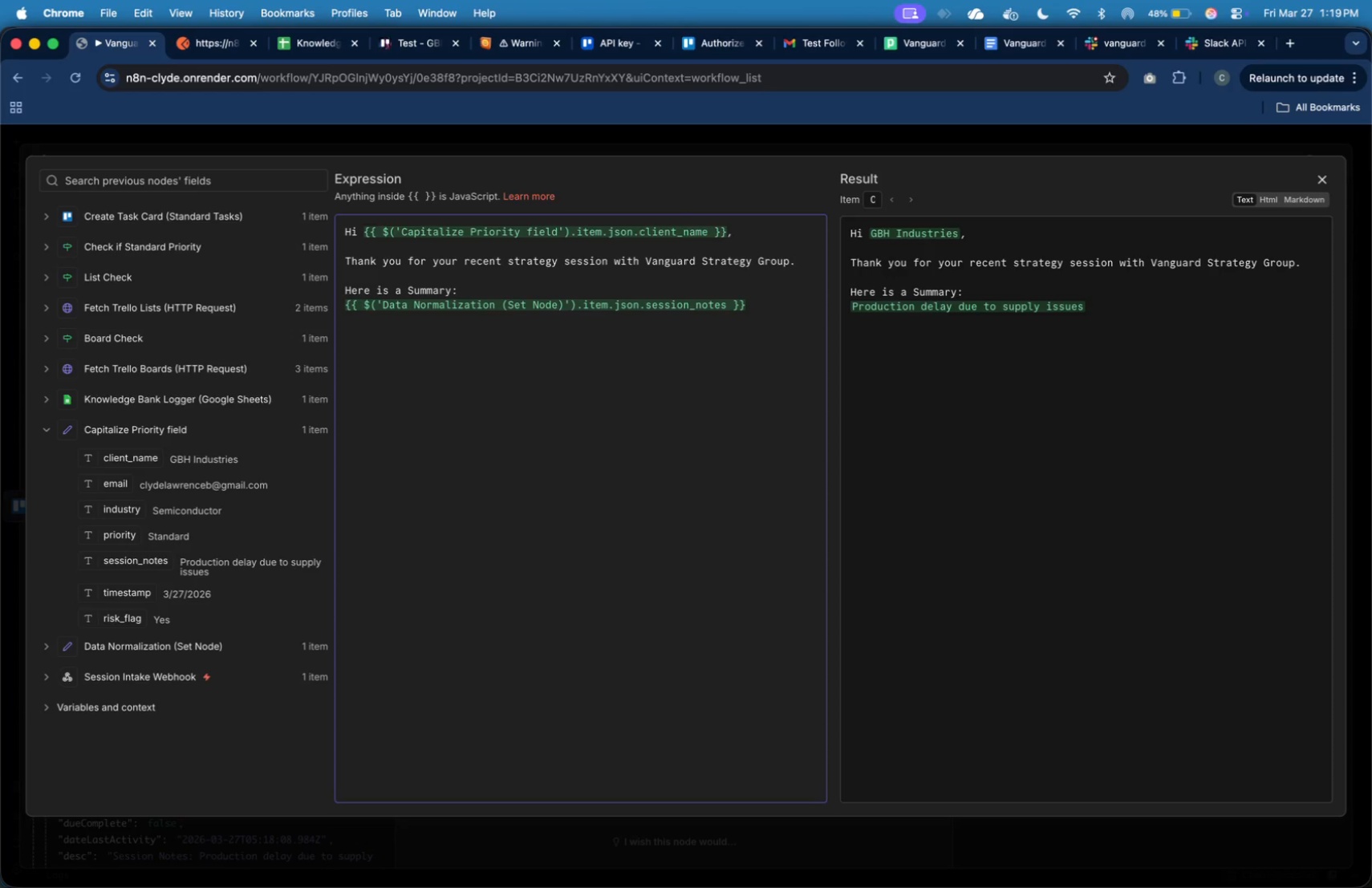 
key(Backspace)
 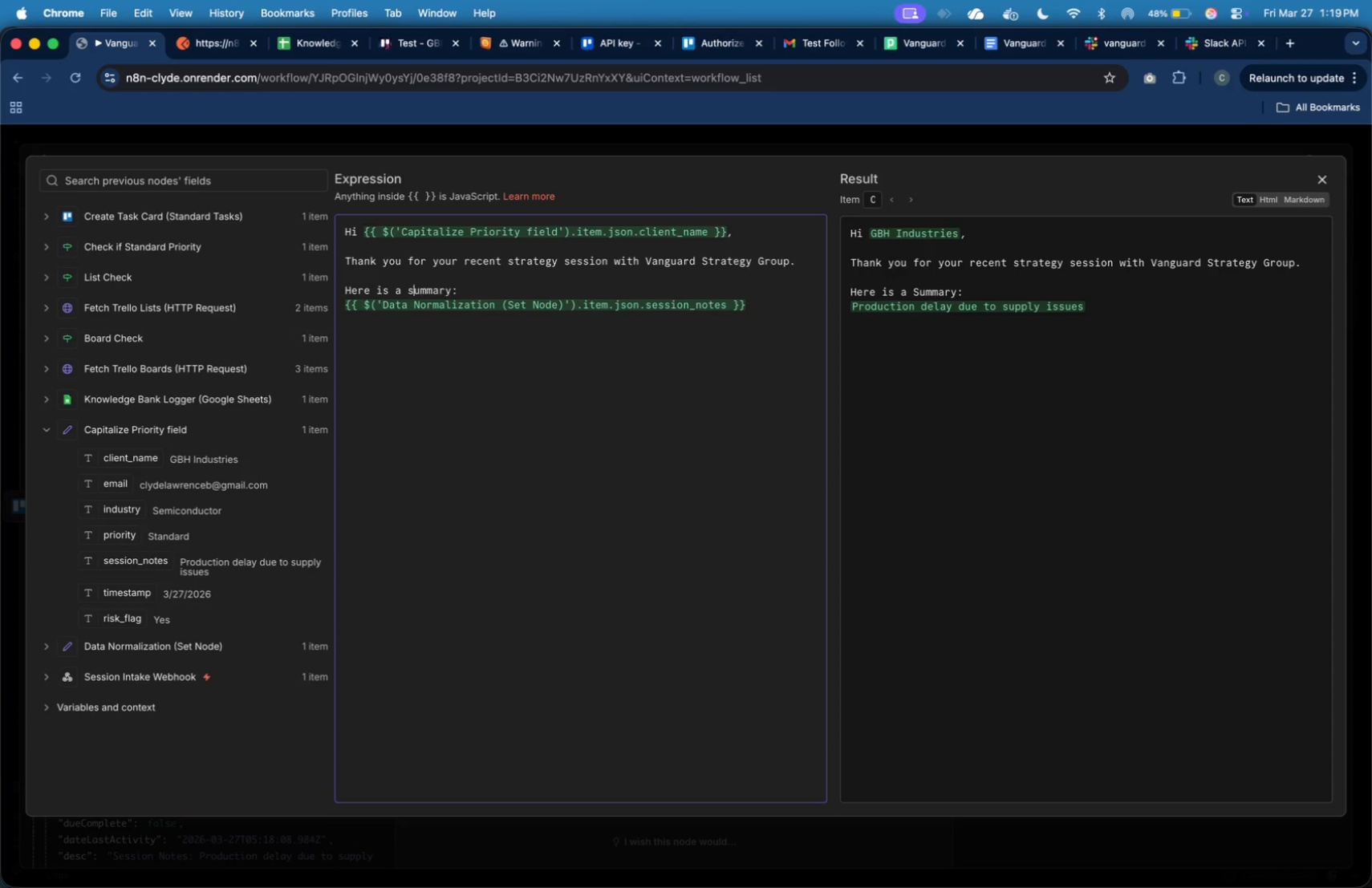 
key(S)
 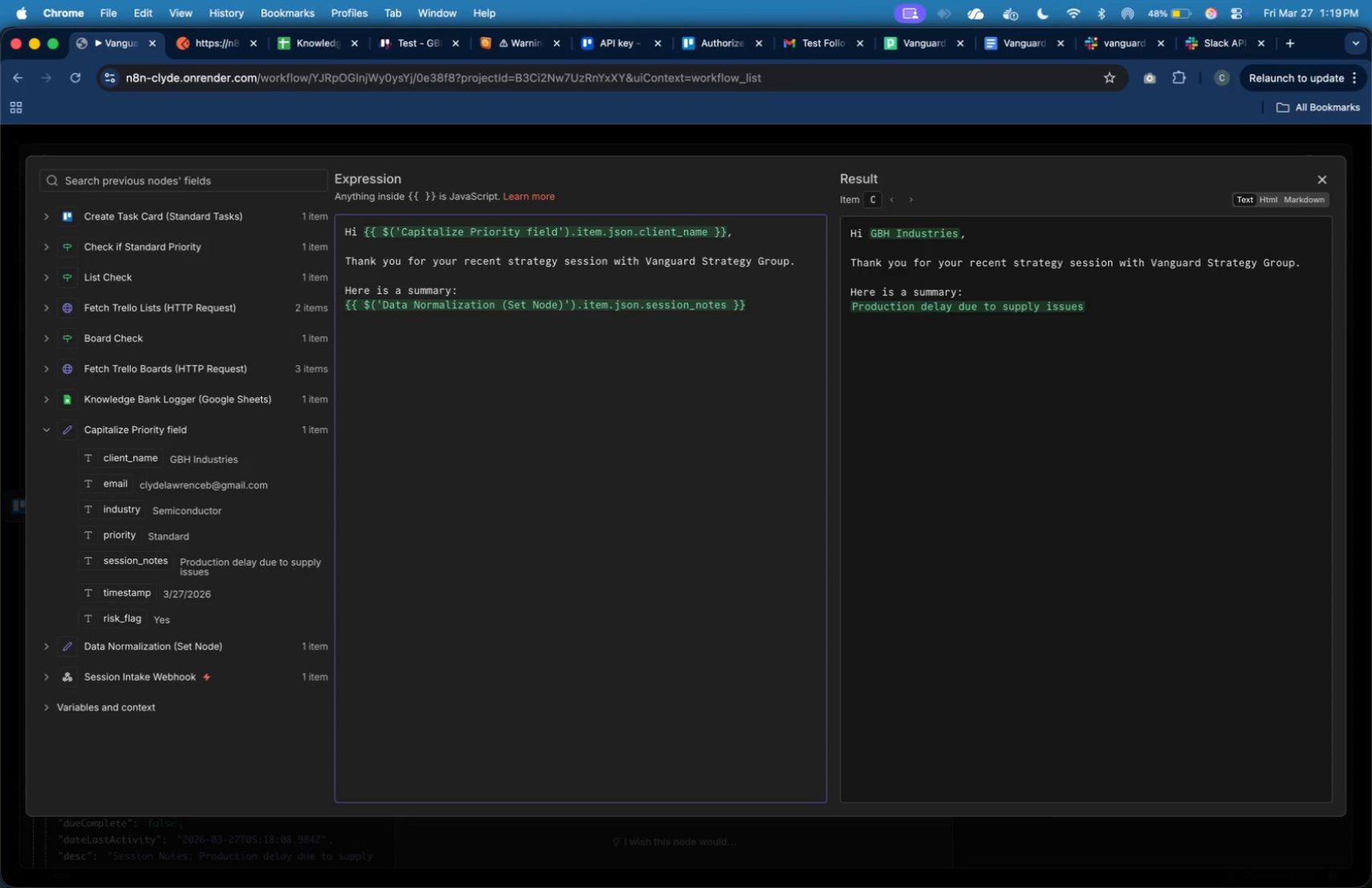 
key(ArrowRight)
 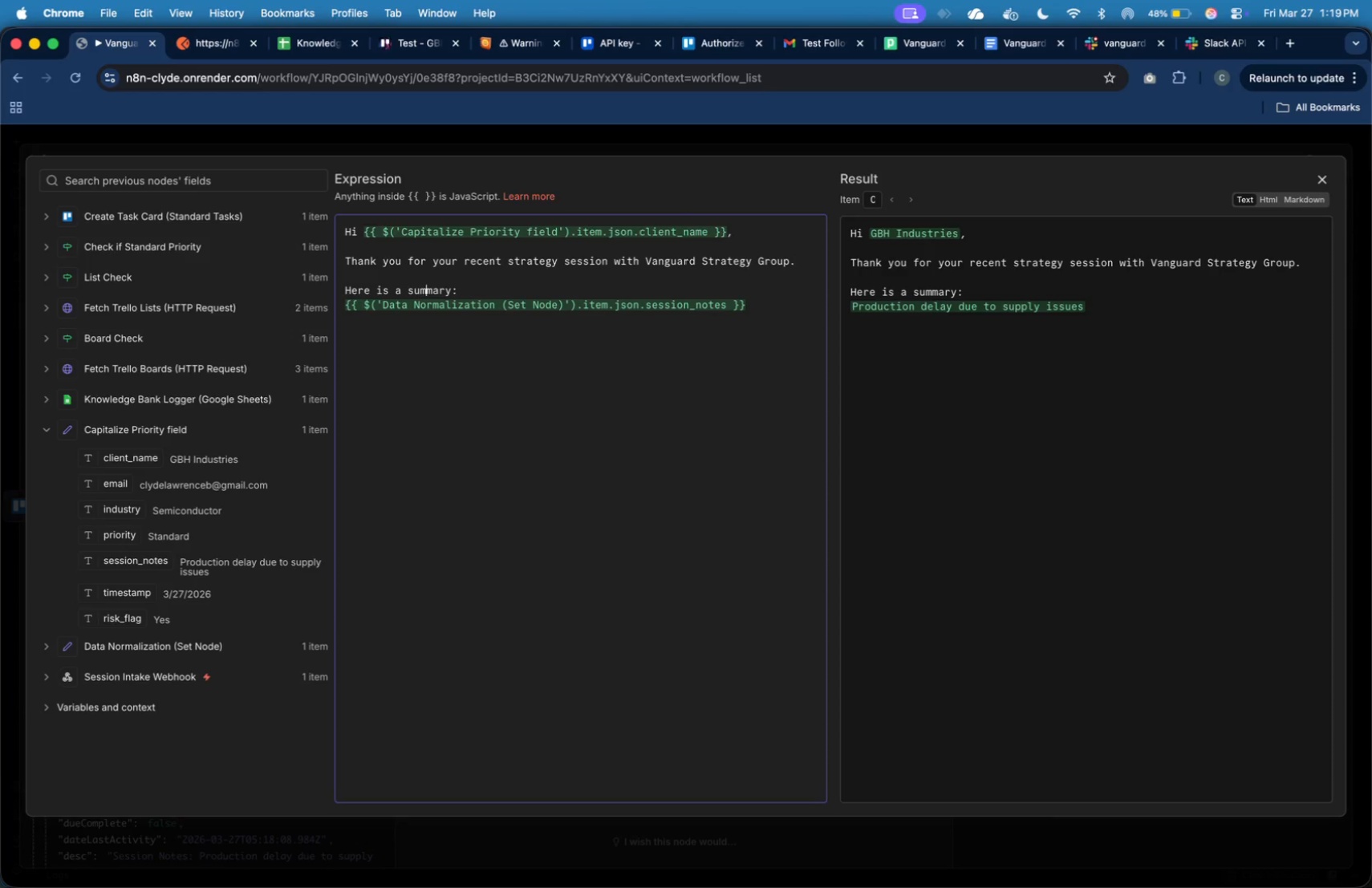 
key(ArrowRight)
 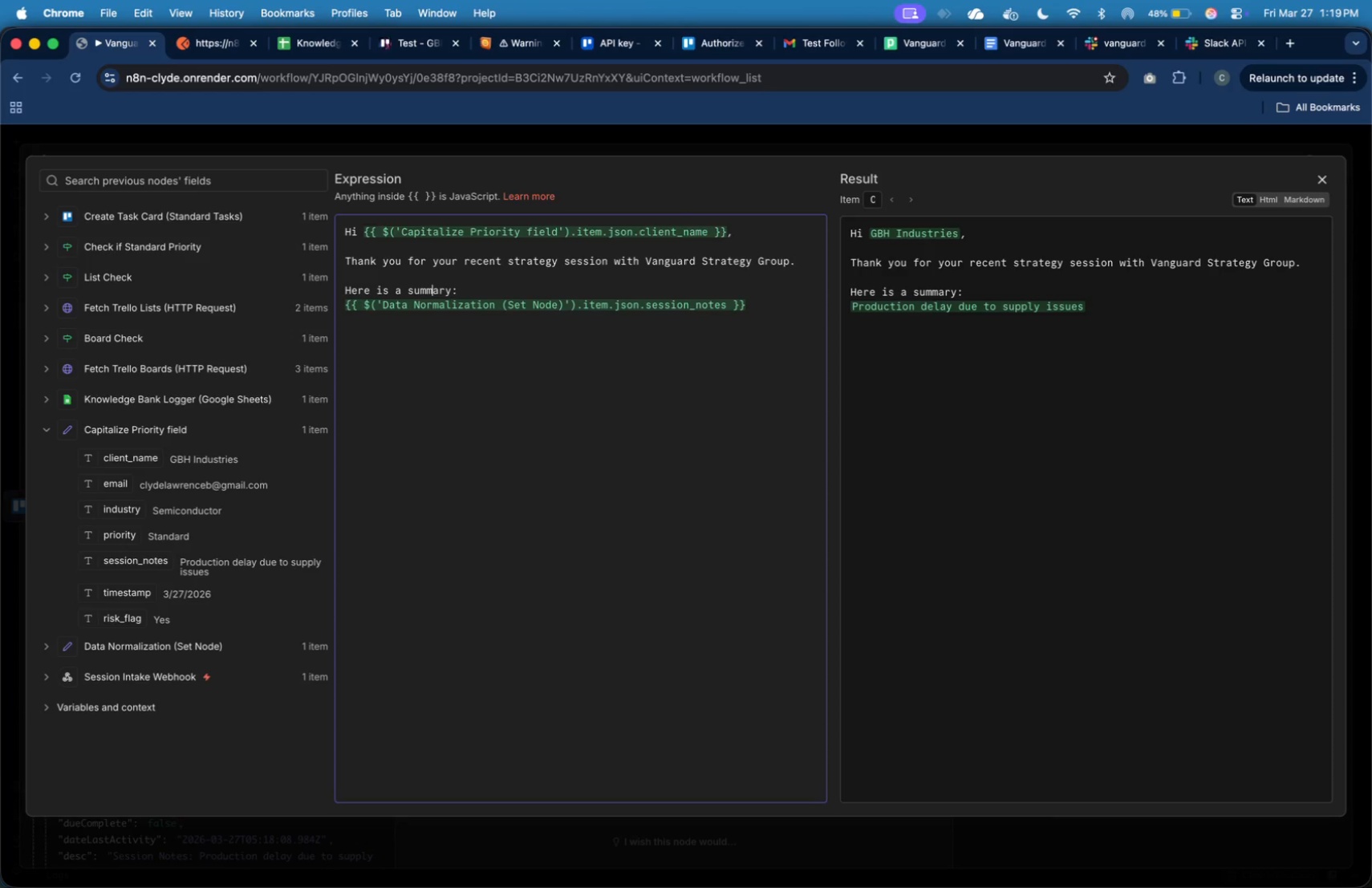 
key(ArrowRight)
 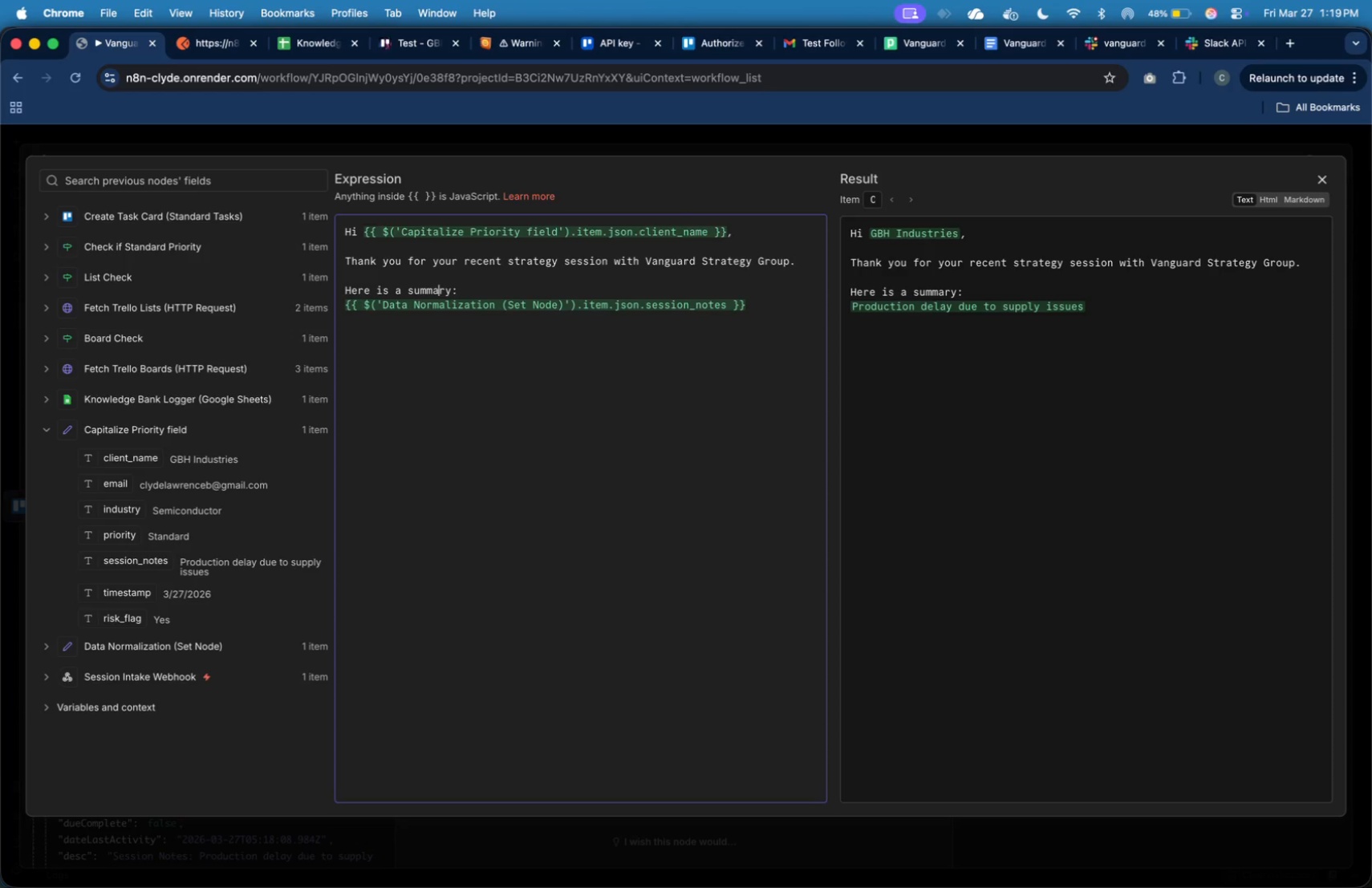 
key(ArrowRight)
 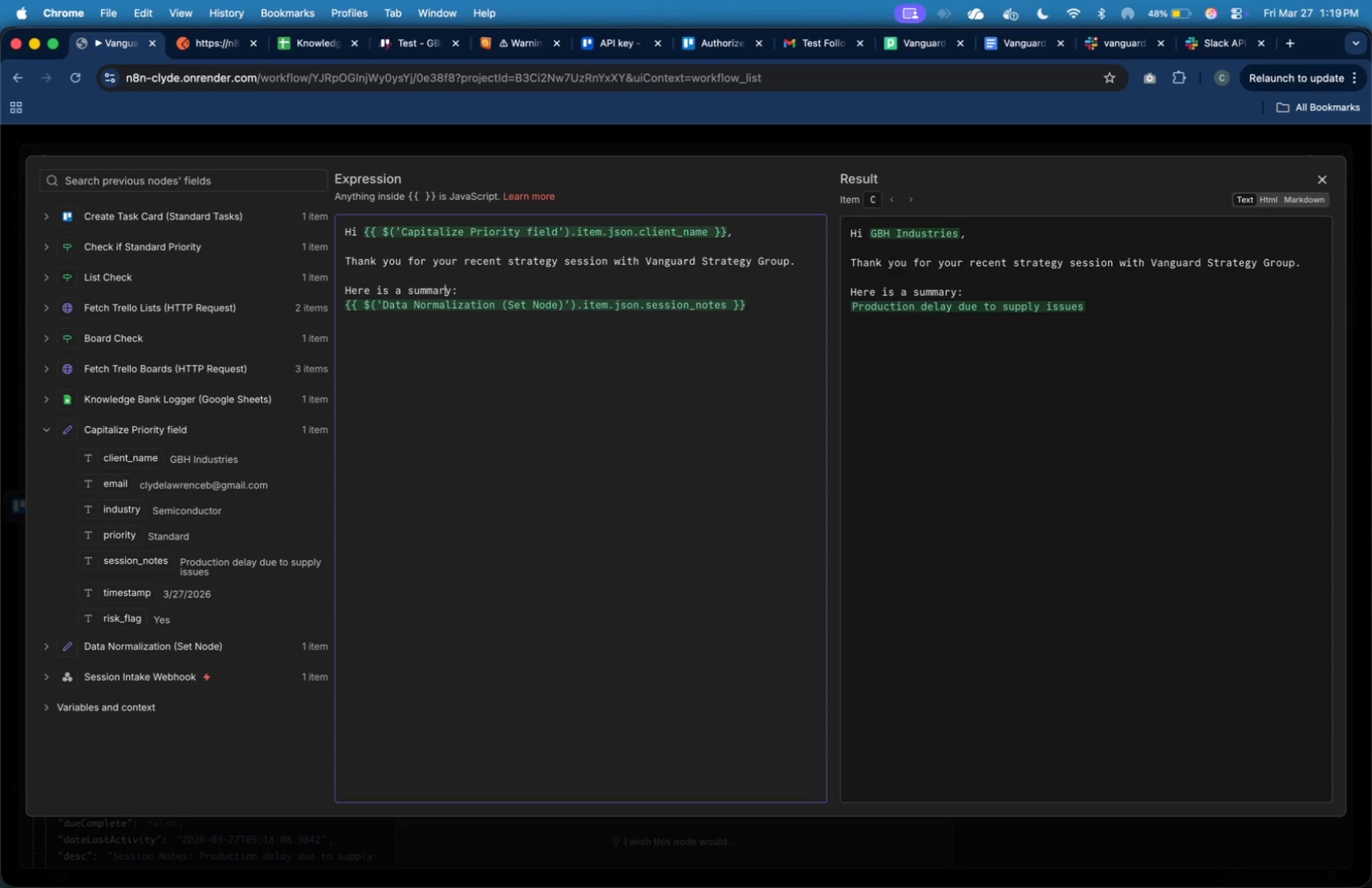 
key(ArrowRight)
 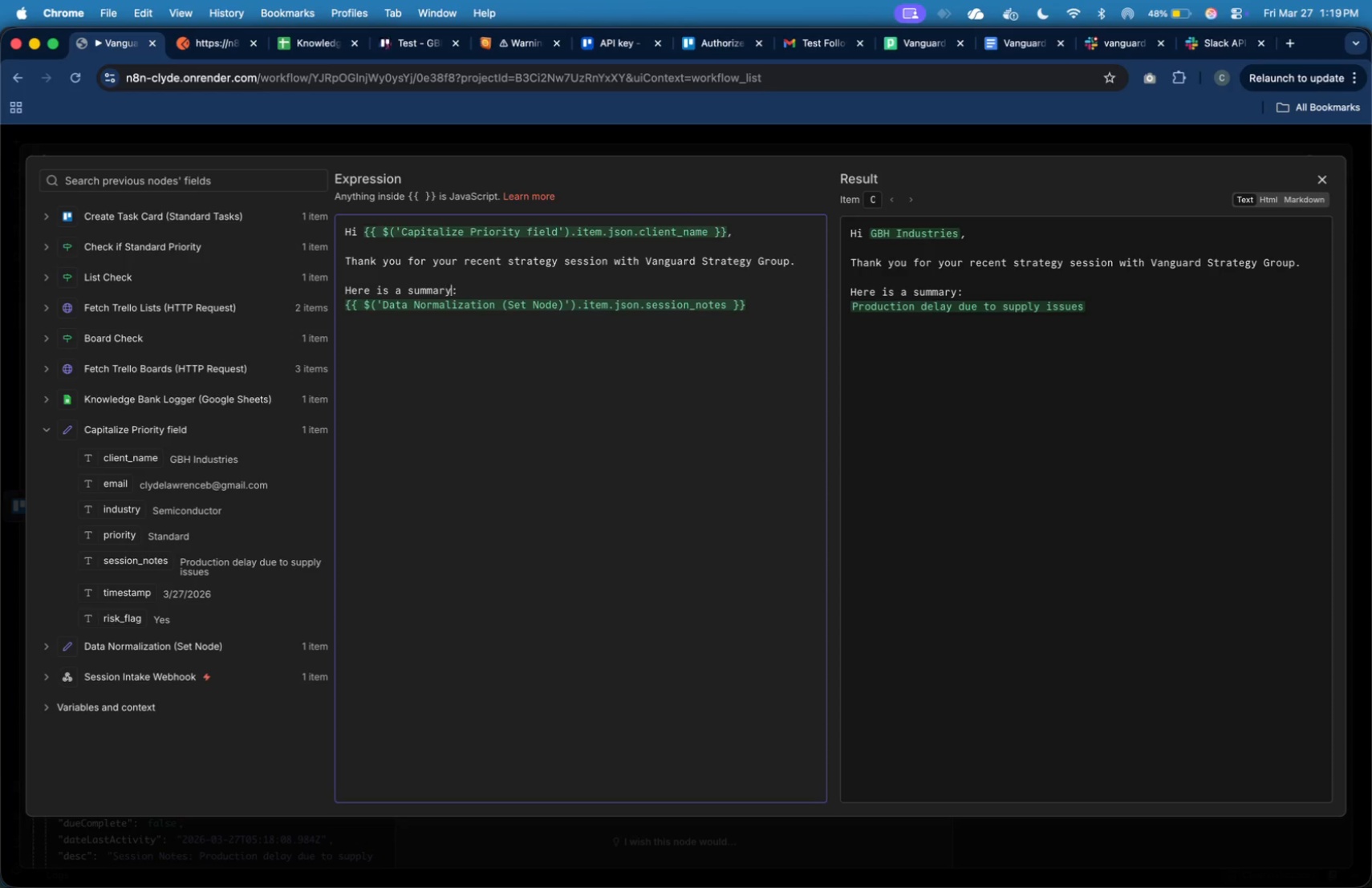 
key(ArrowRight)
 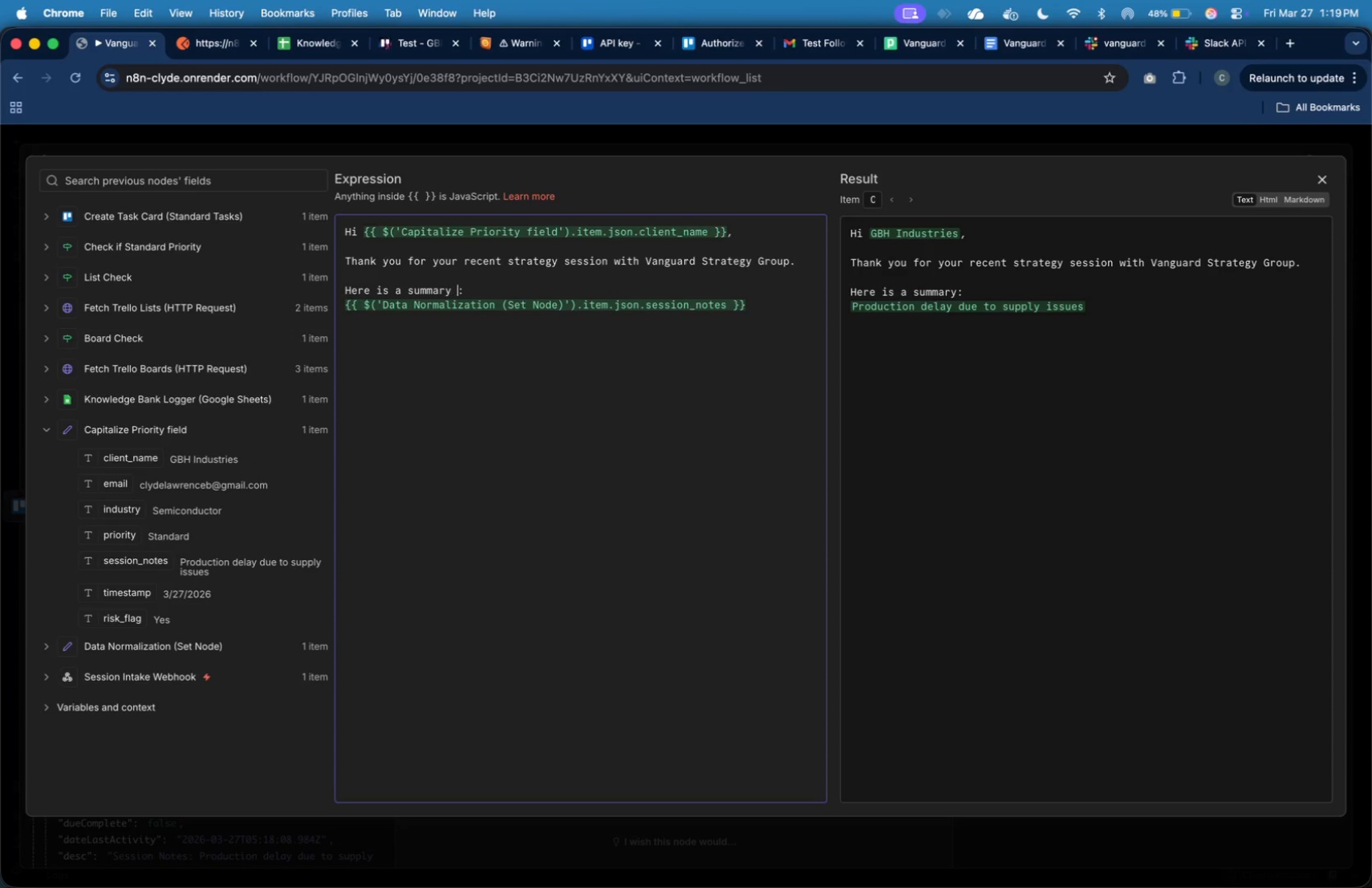 
type( of our discussion)
 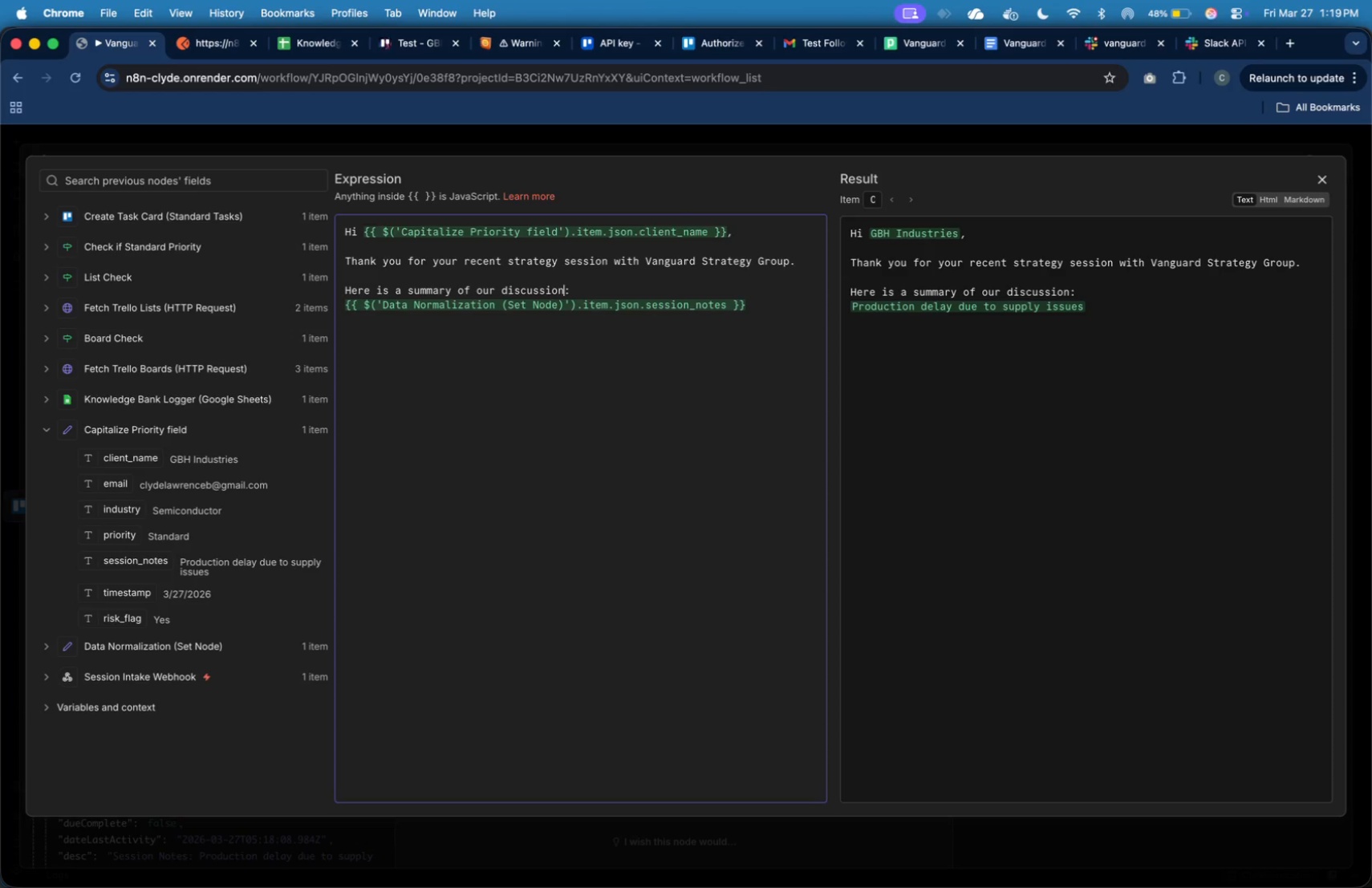 
key(ArrowRight)
 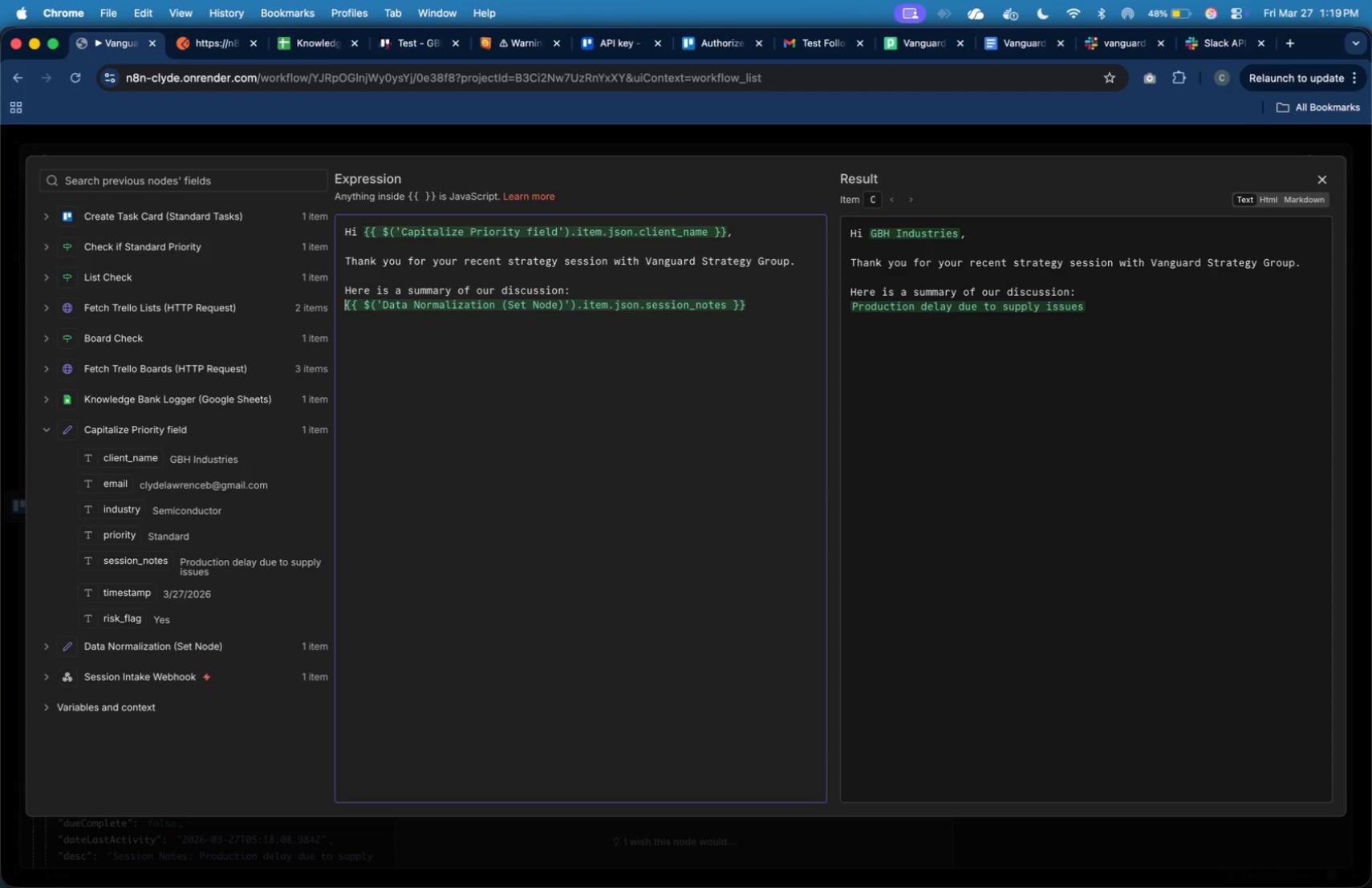 
key(ArrowRight)
 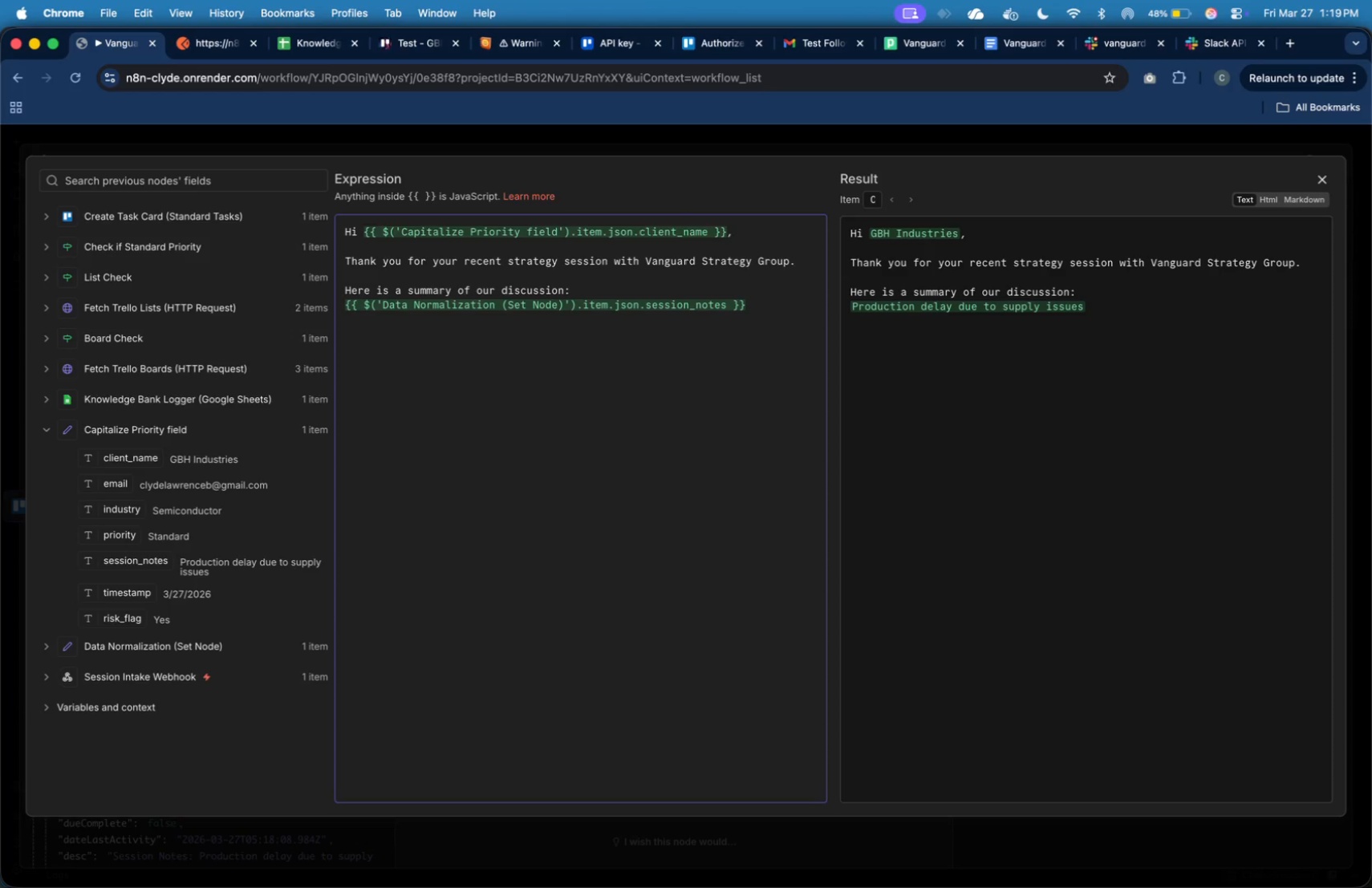 
key(ArrowLeft)
 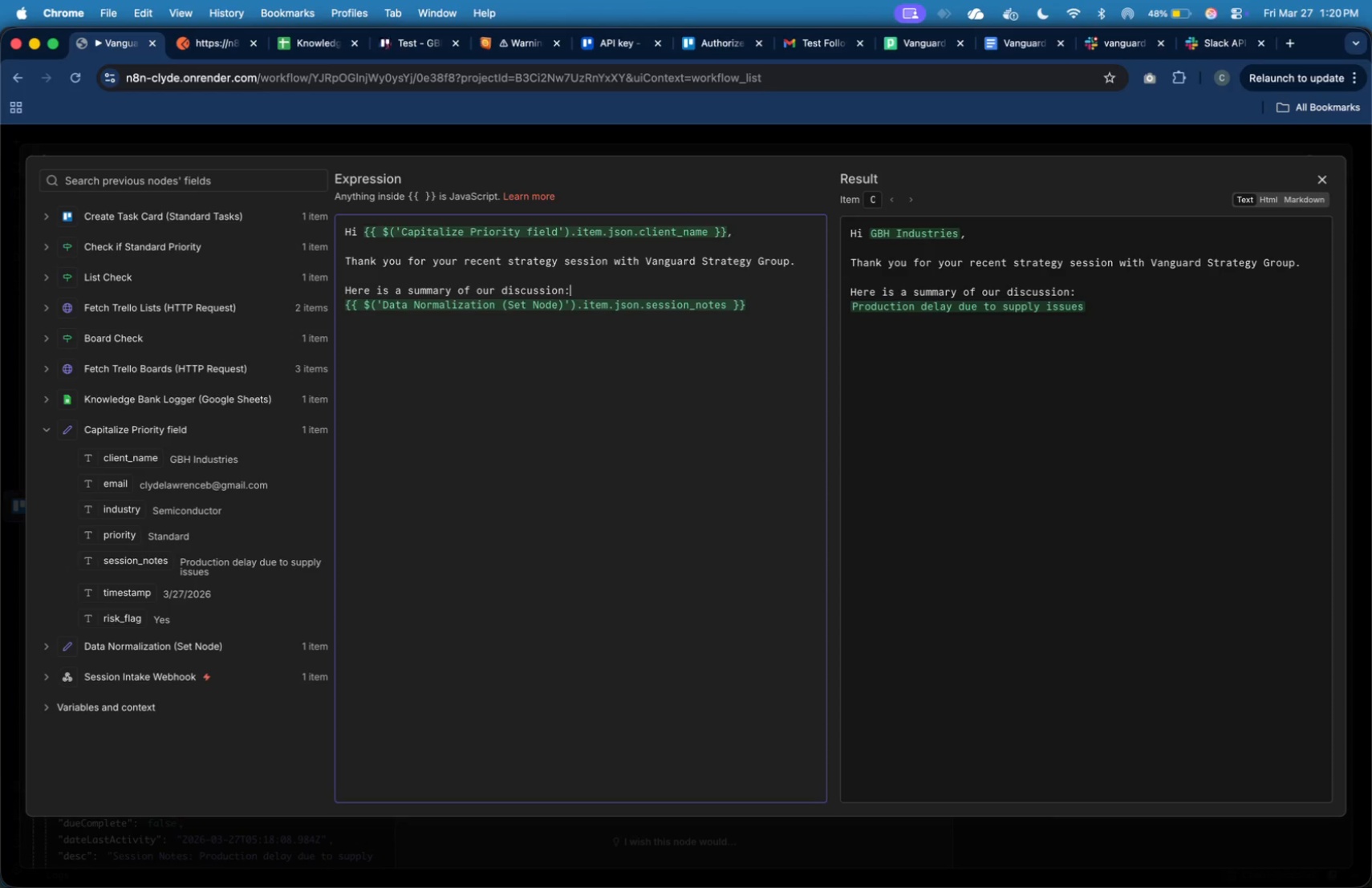 
key(Enter)
 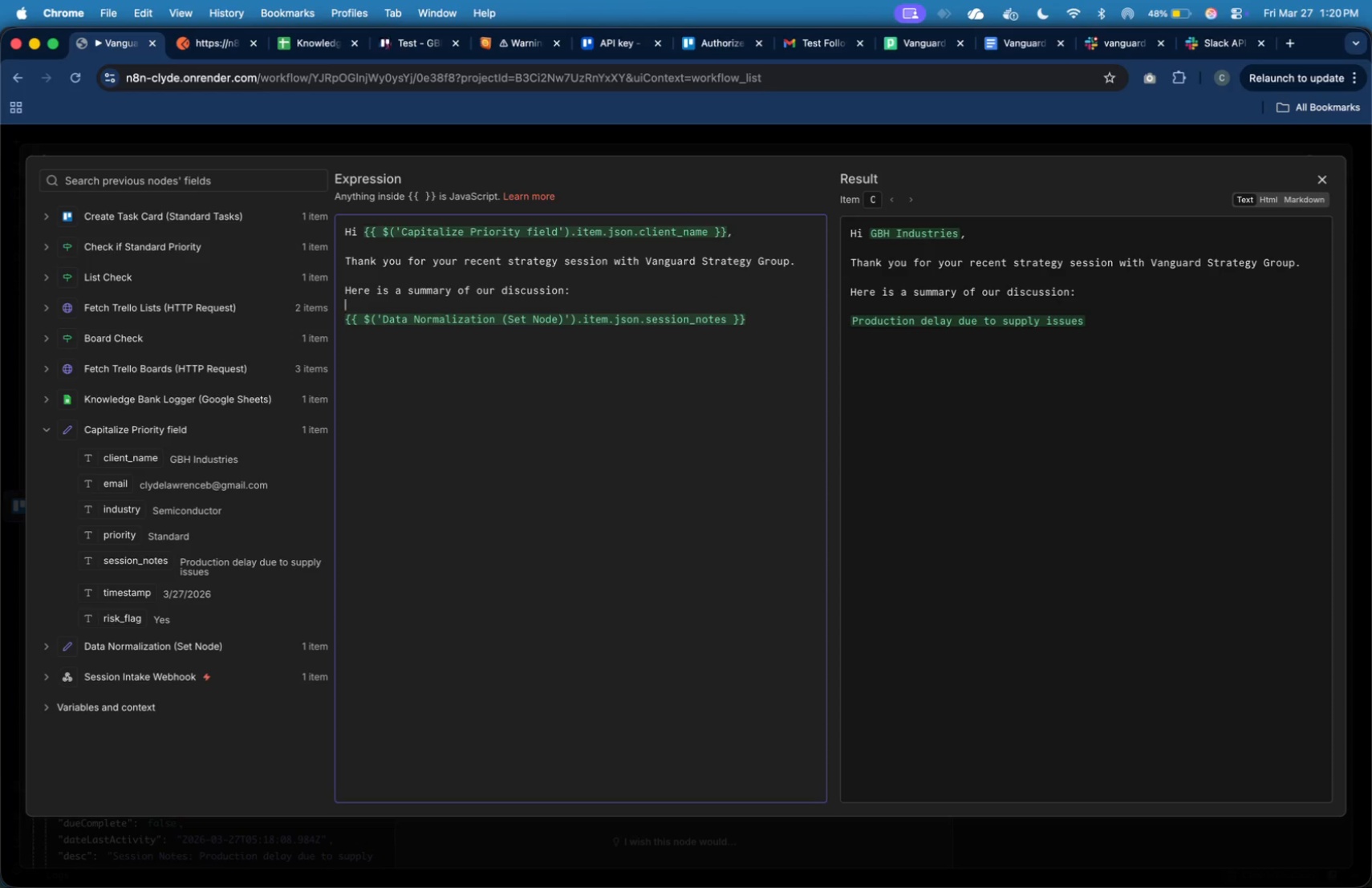 
hold_key(key=Minus, duration=1.5)
 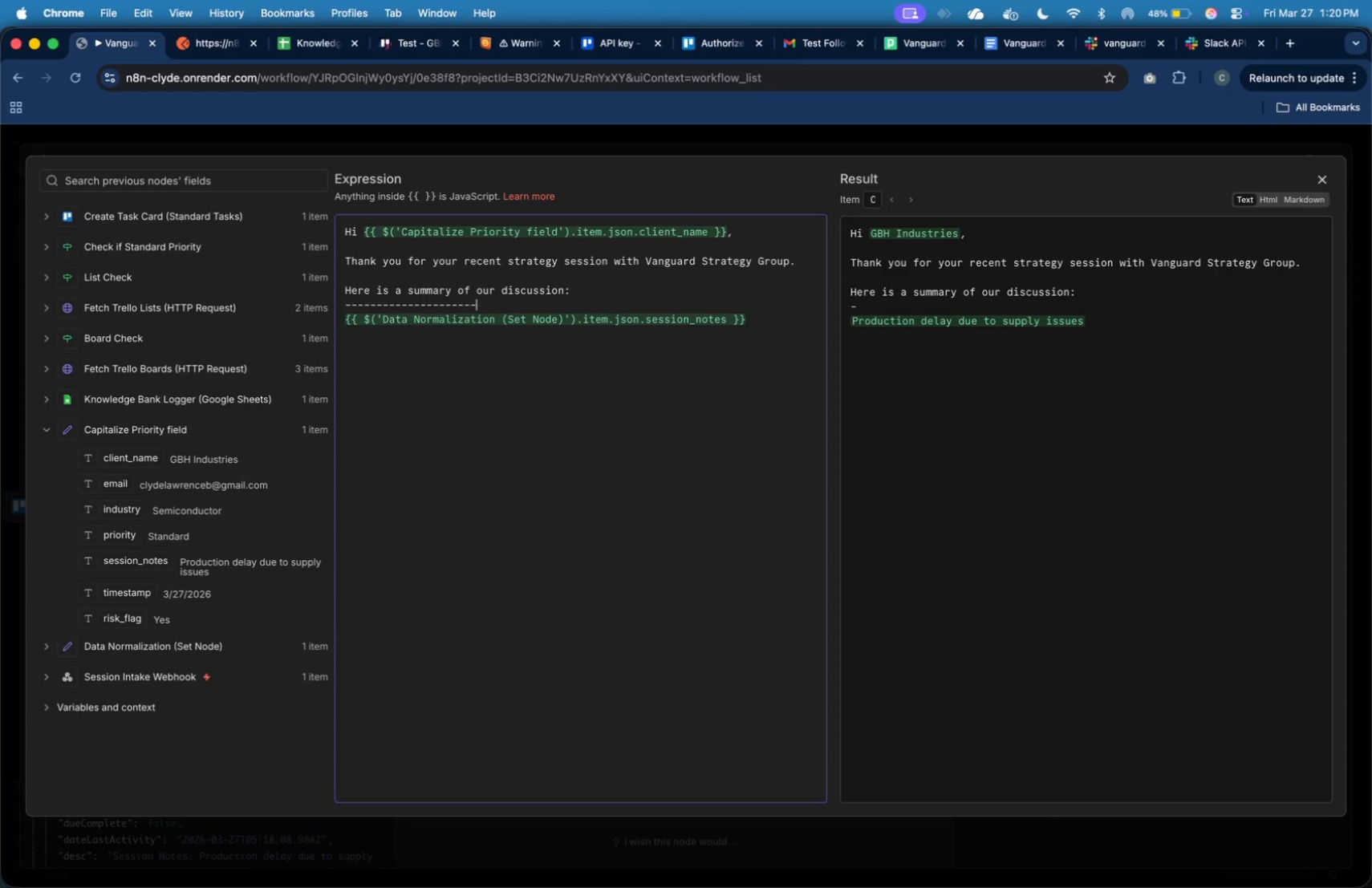 
hold_key(key=Minus, duration=1.51)
 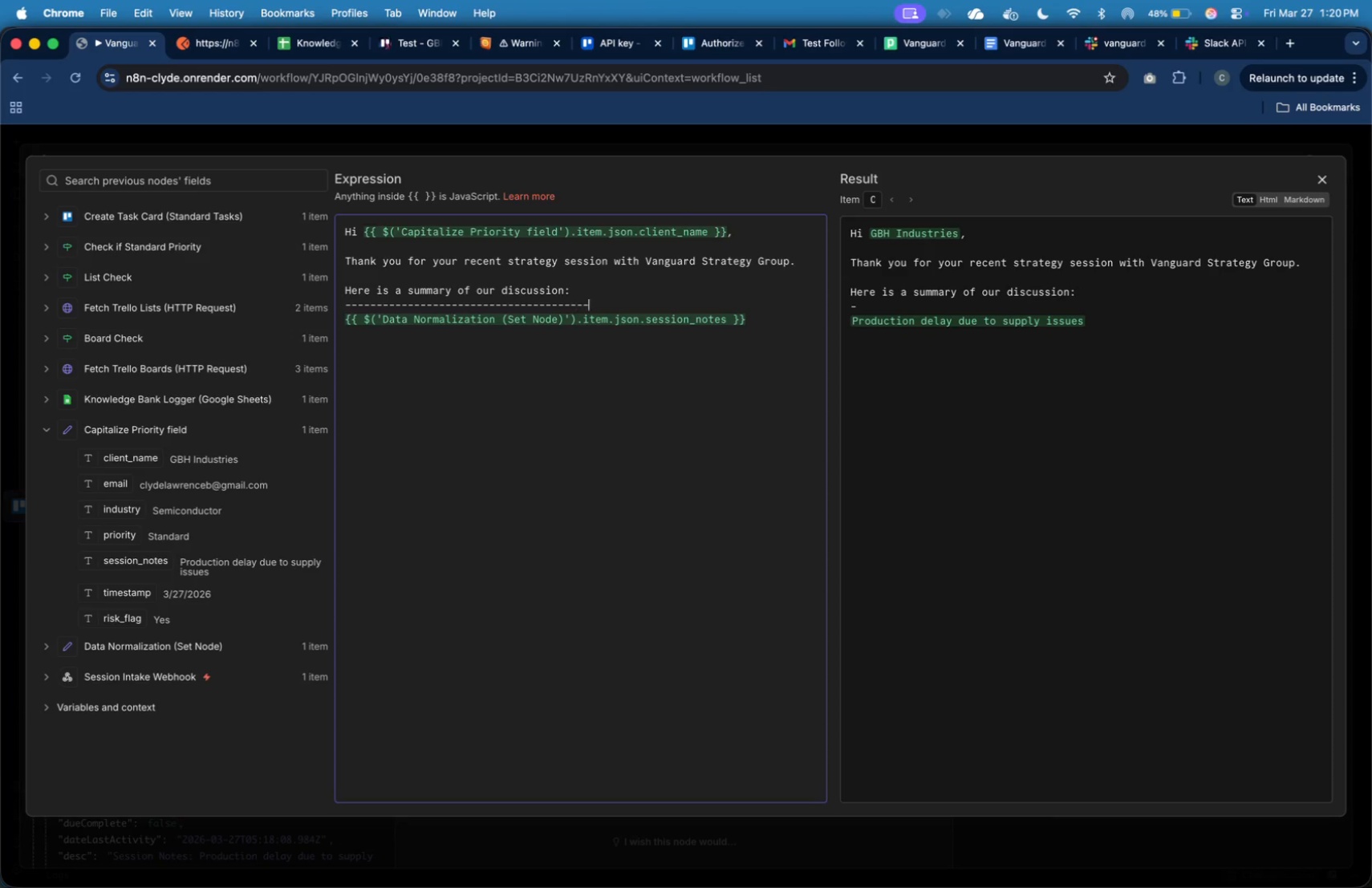 
hold_key(key=Minus, duration=1.5)
 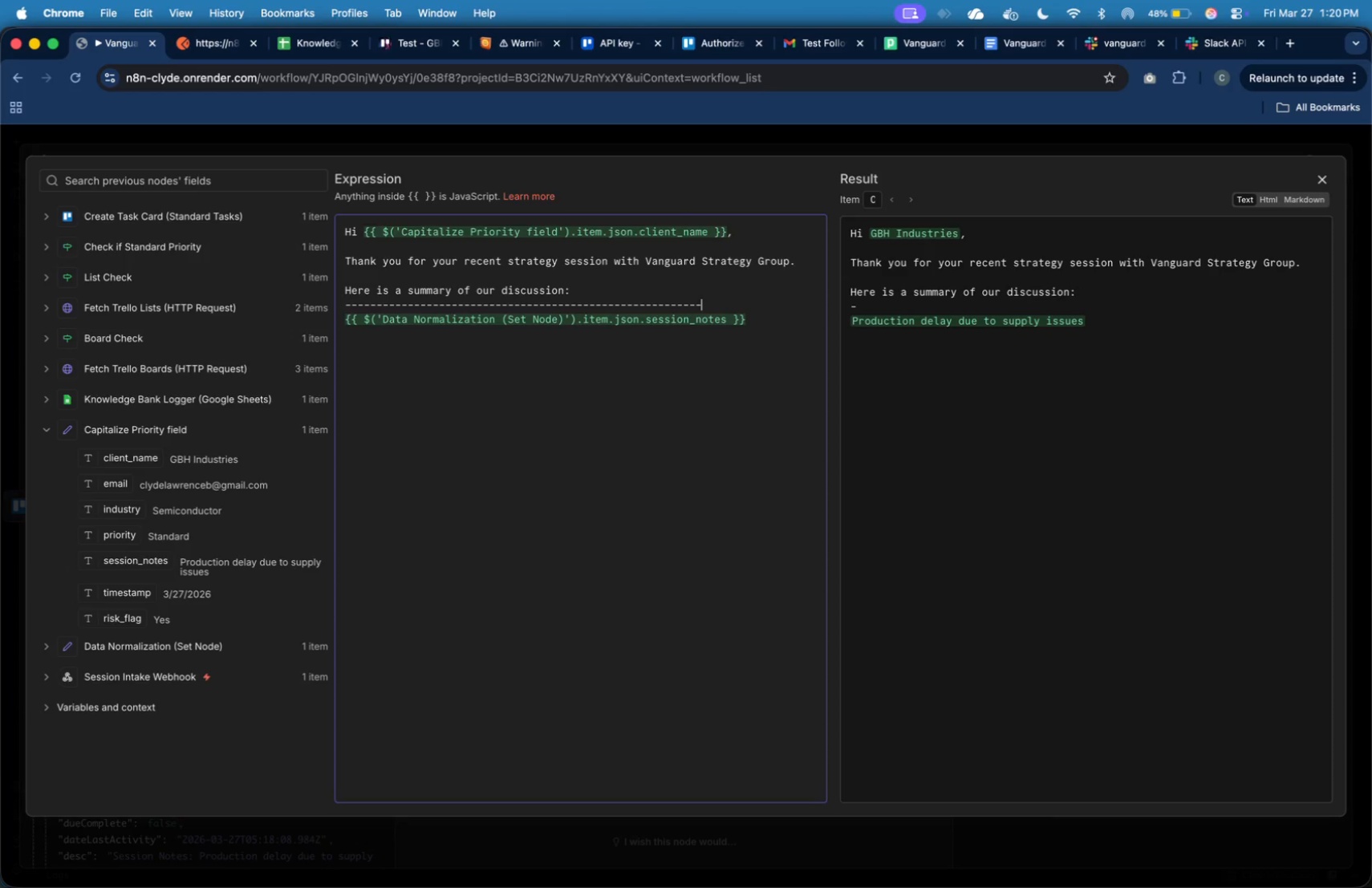 
hold_key(key=Minus, duration=1.21)
 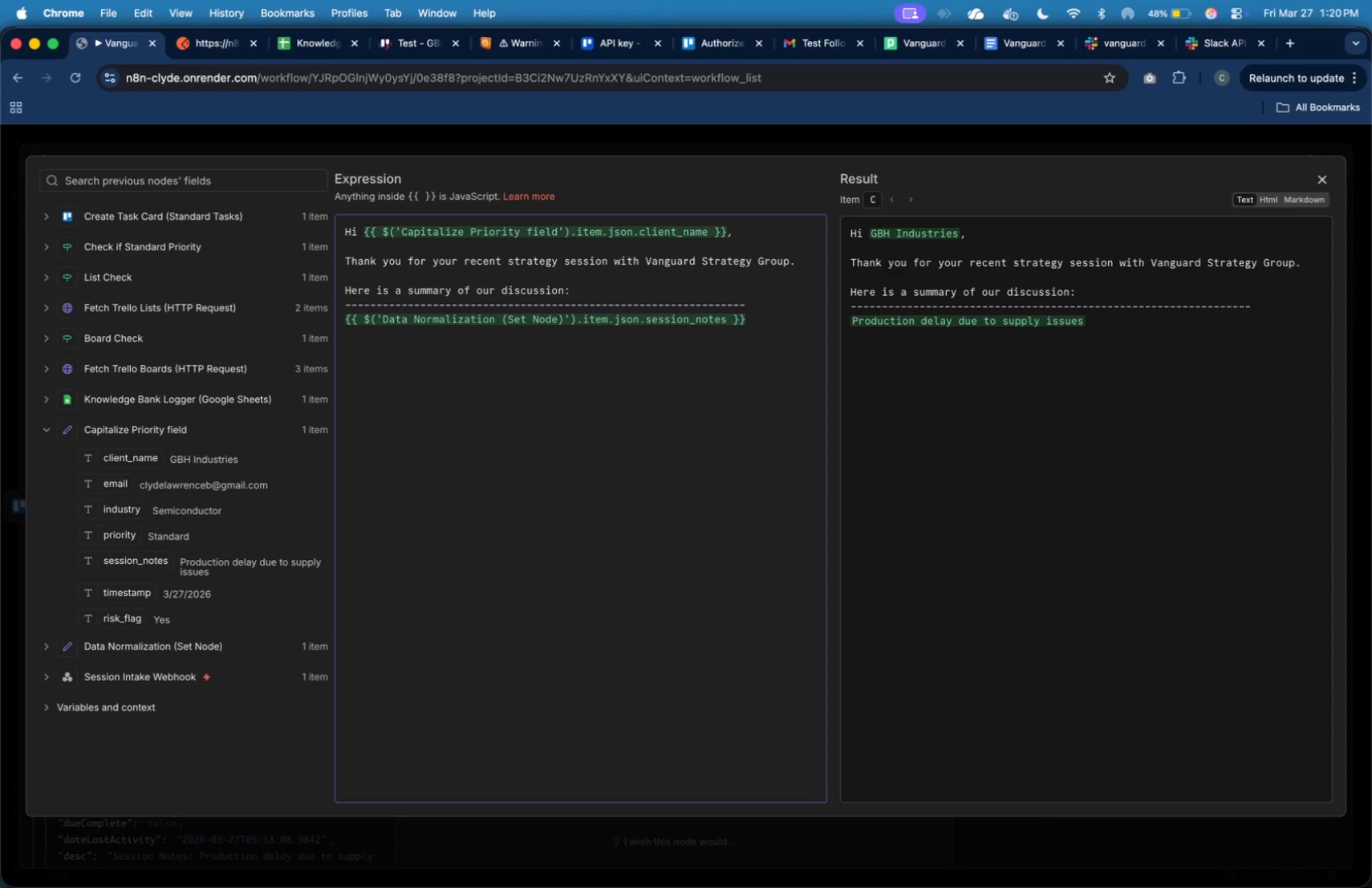 
key(Shift+ShiftRight)
 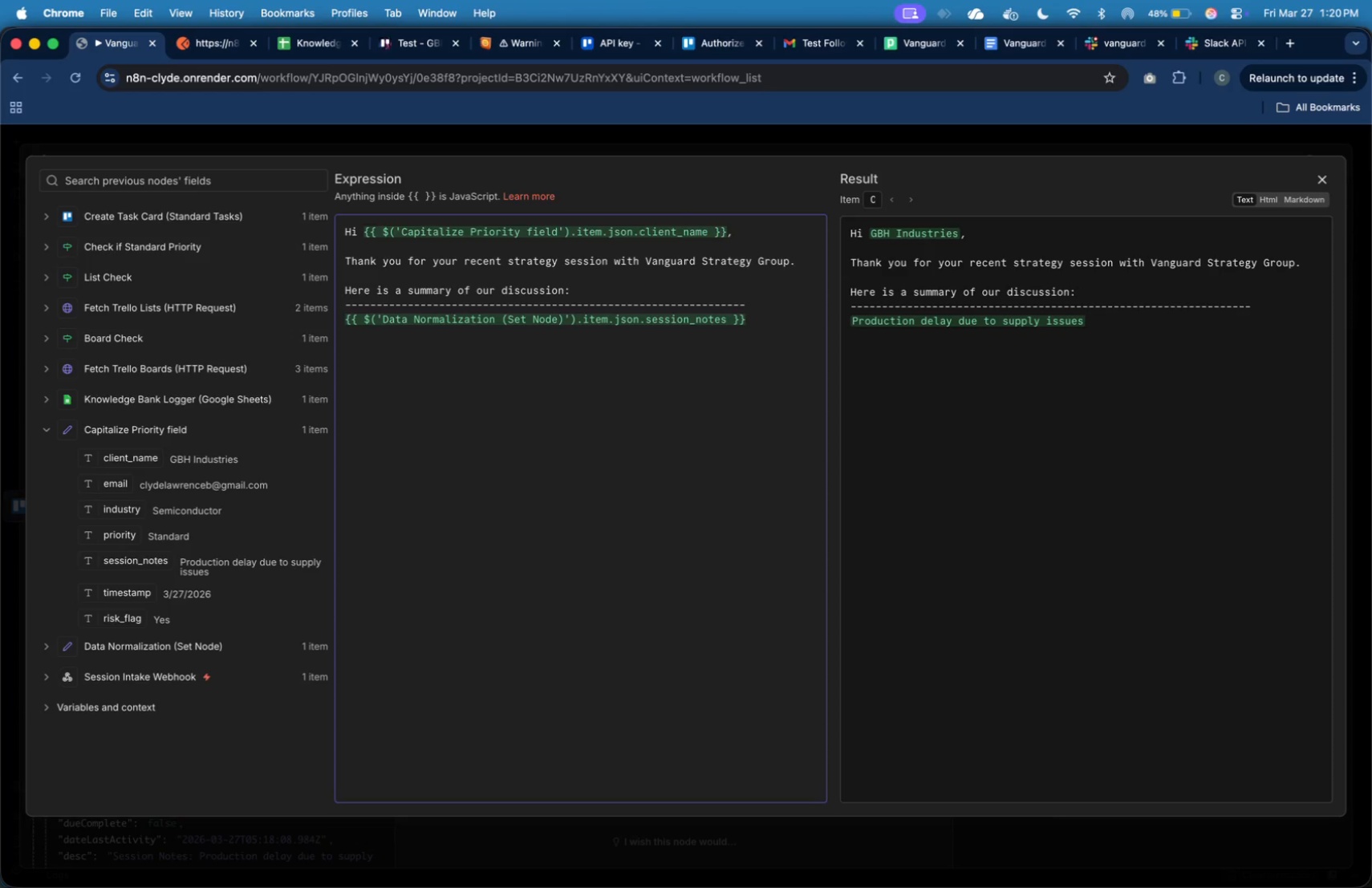 
key(Enter)
 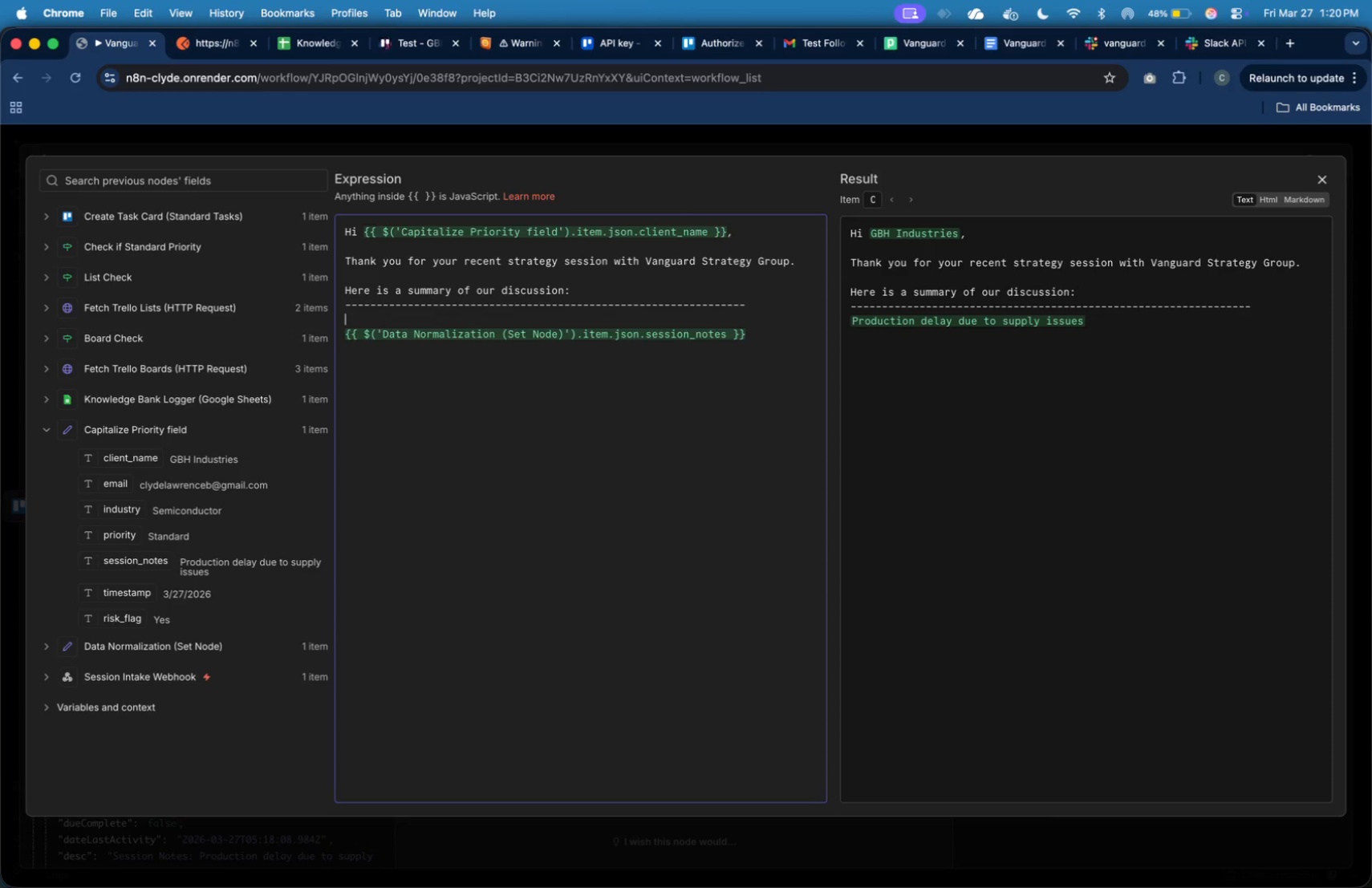 
type(Industry: )
 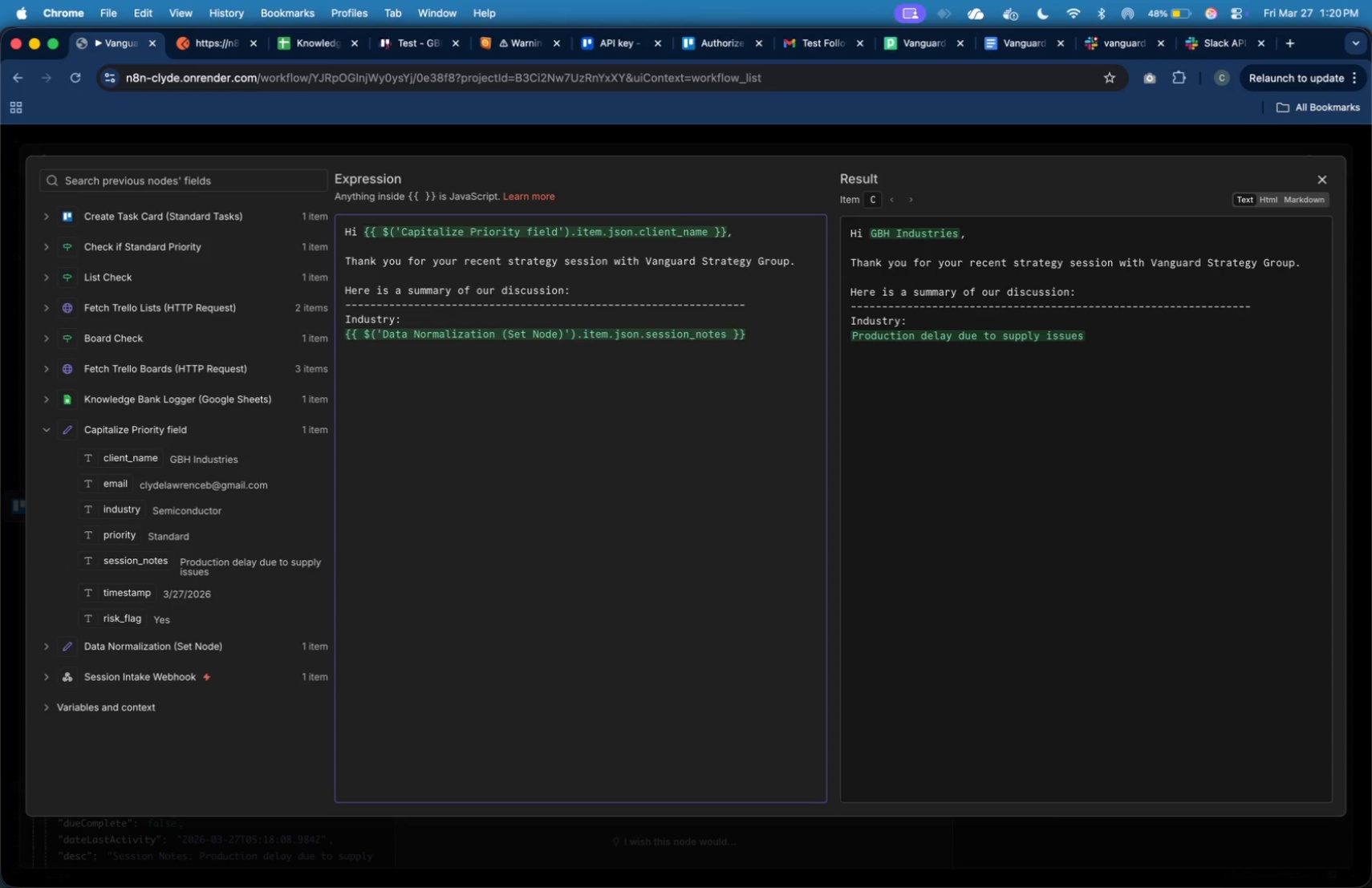 
left_click_drag(start_coordinate=[130, 508], to_coordinate=[423, 319])
 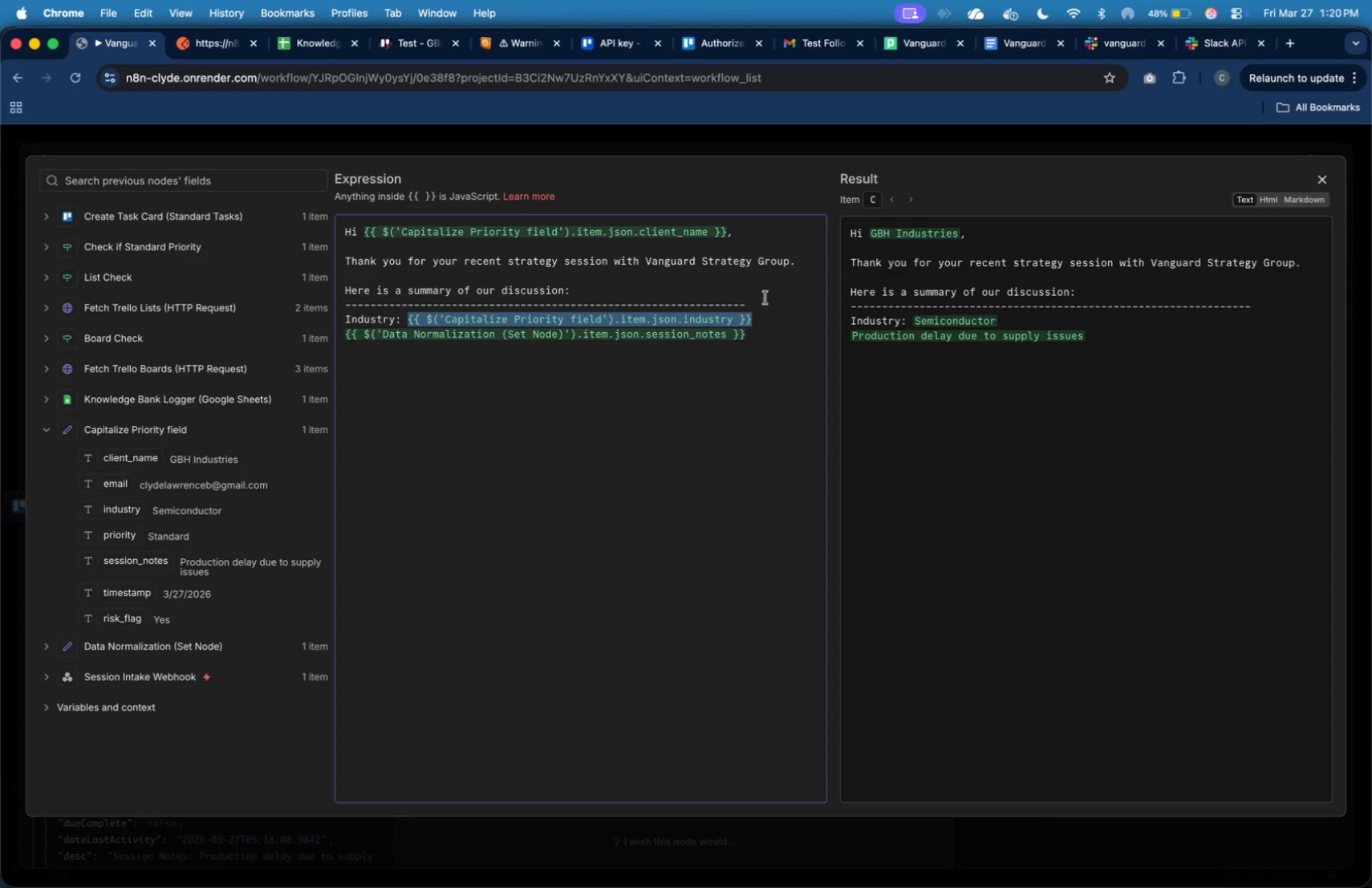 
left_click([765, 322])
 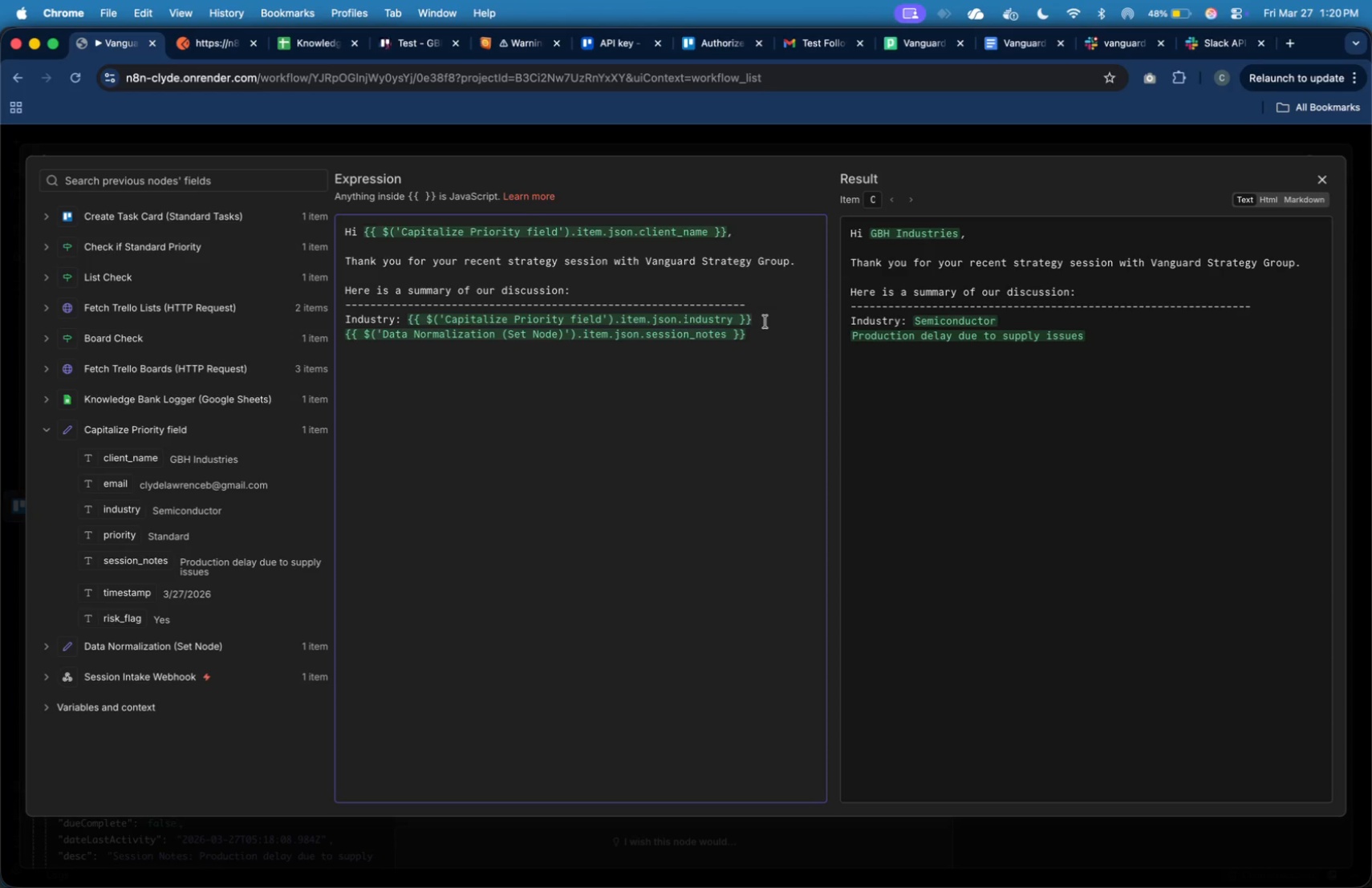 
key(Enter)
 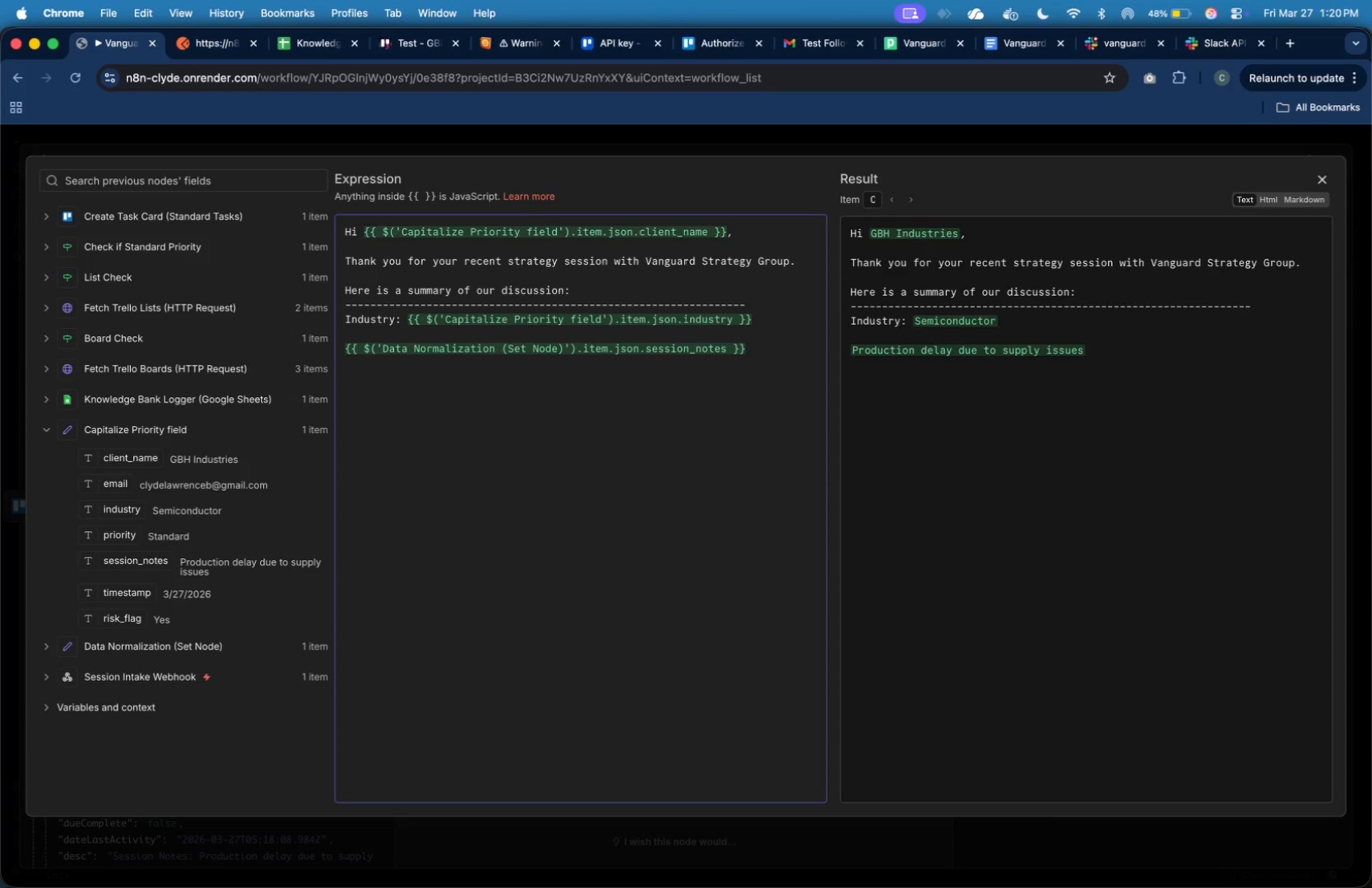 
type(Priority: )
 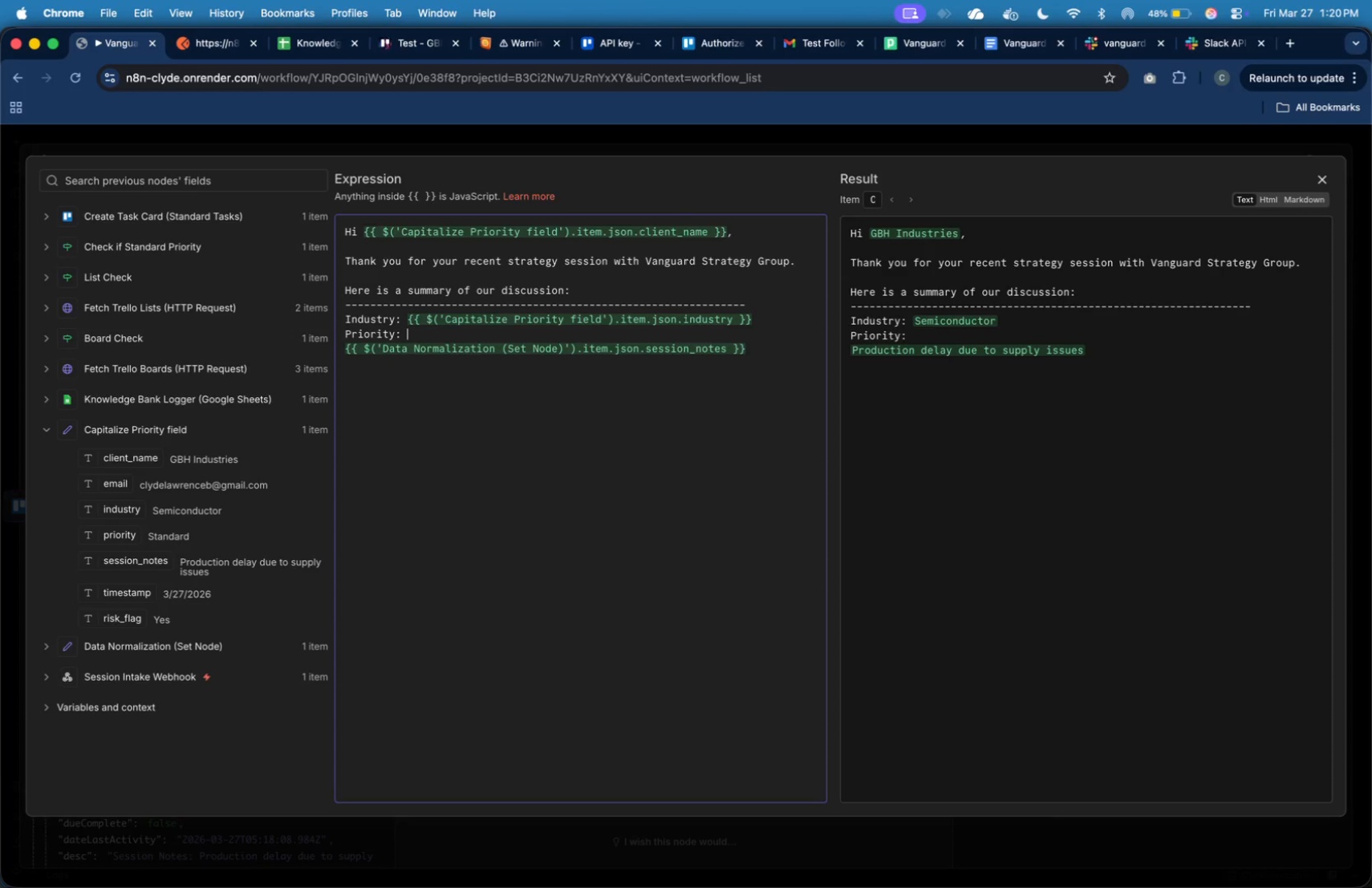 
left_click_drag(start_coordinate=[120, 533], to_coordinate=[440, 338])
 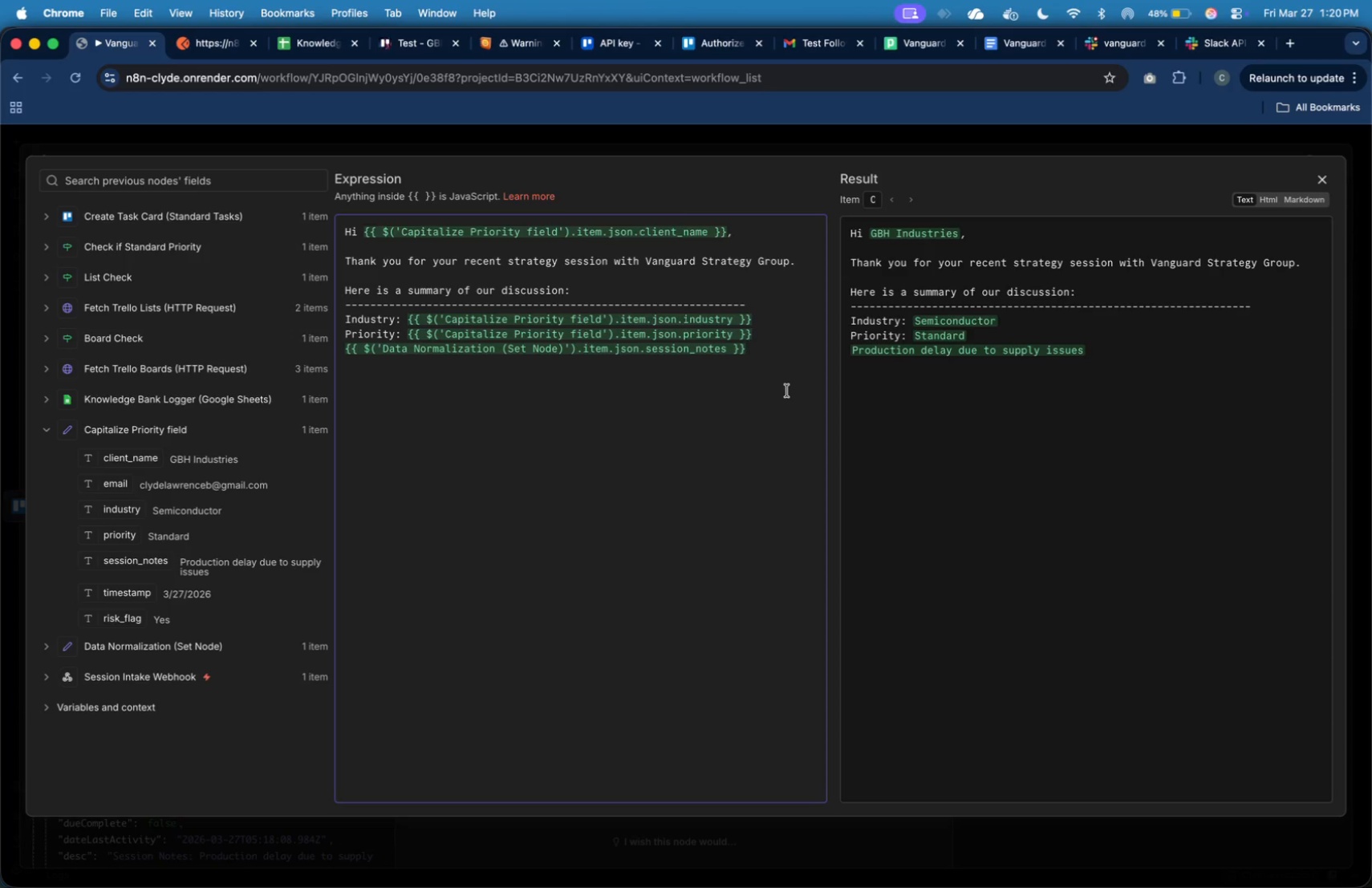 
key(Enter)
 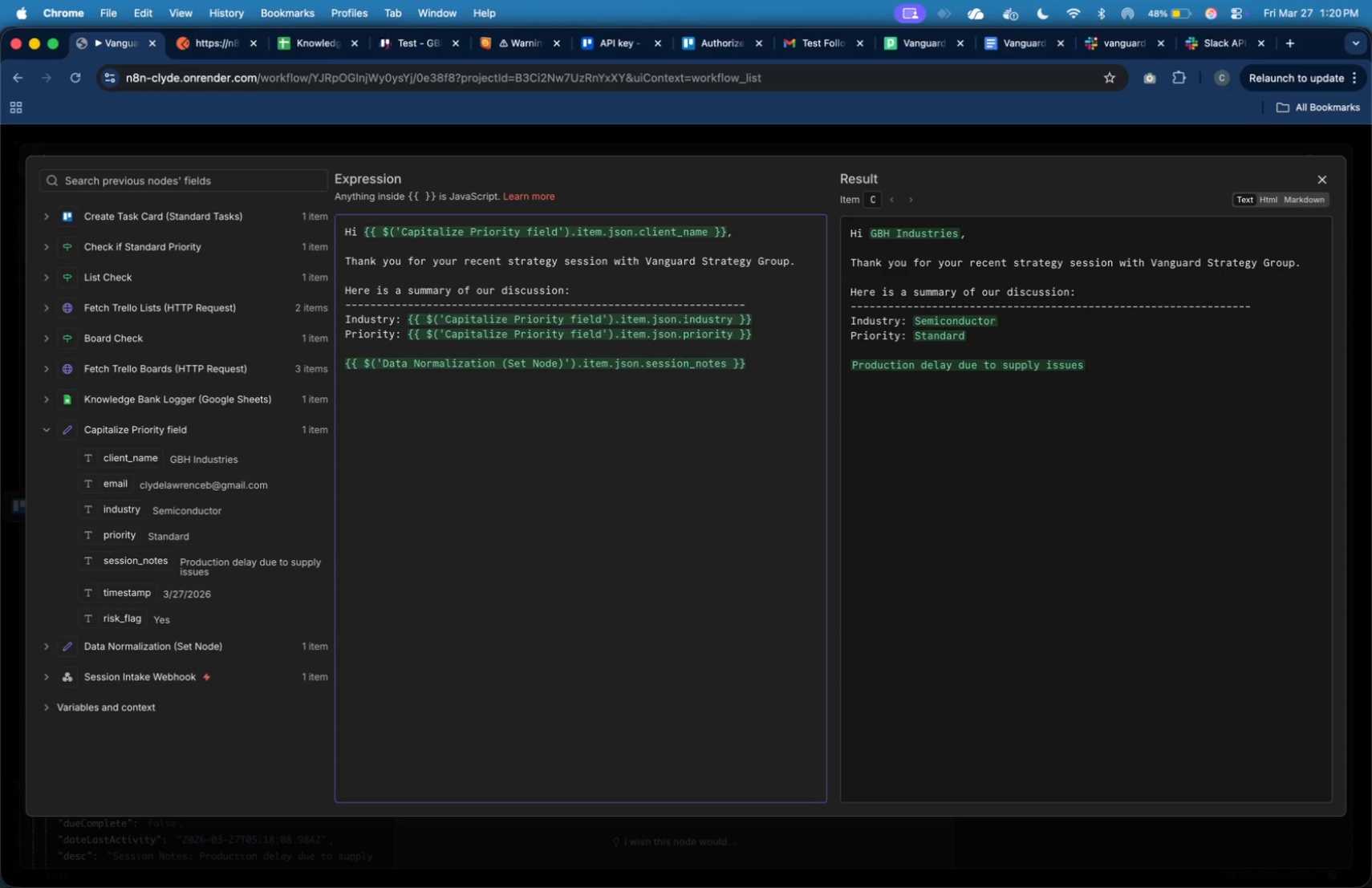 
wait(5.52)
 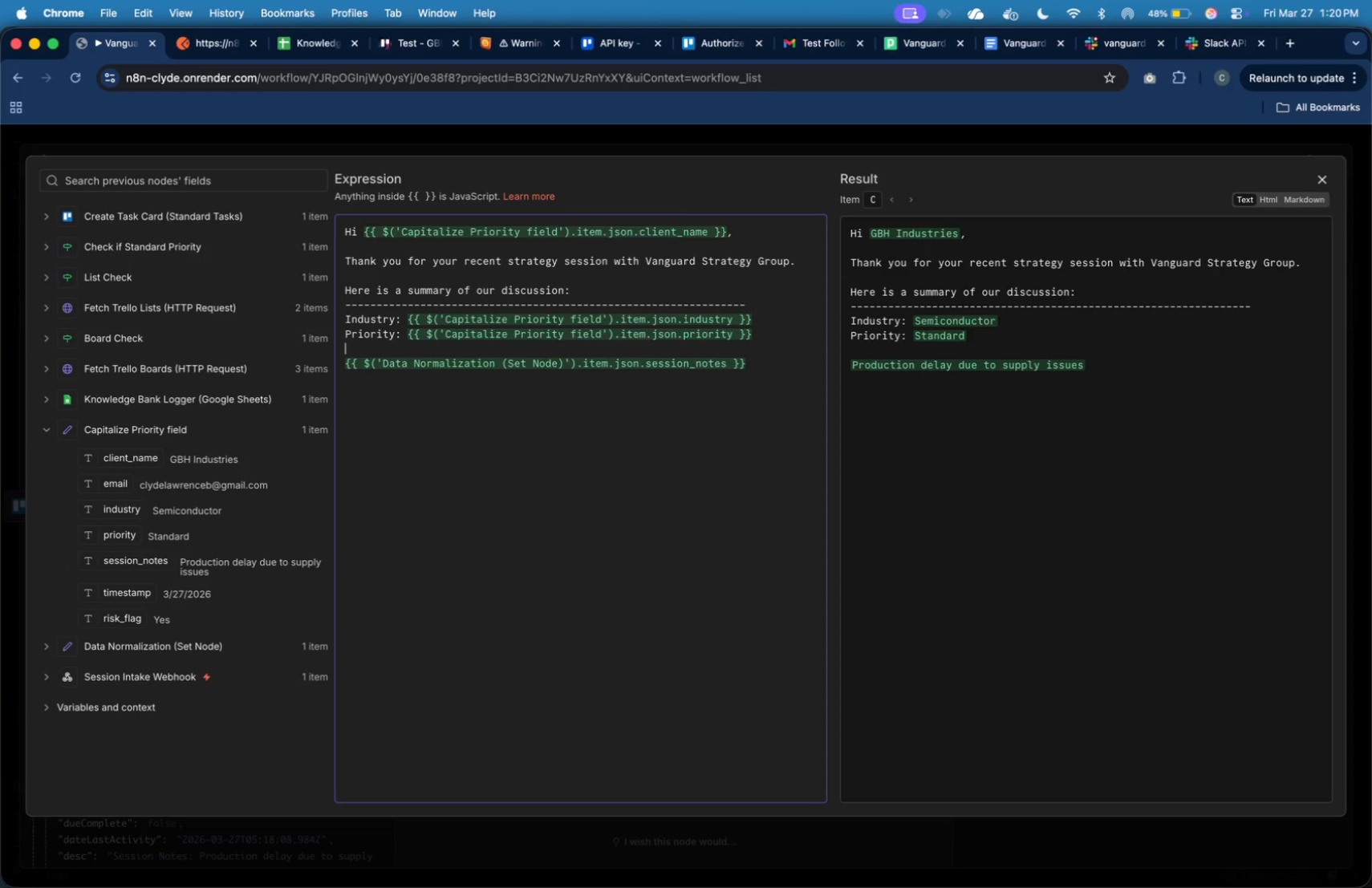 
type(Key Notes: )
 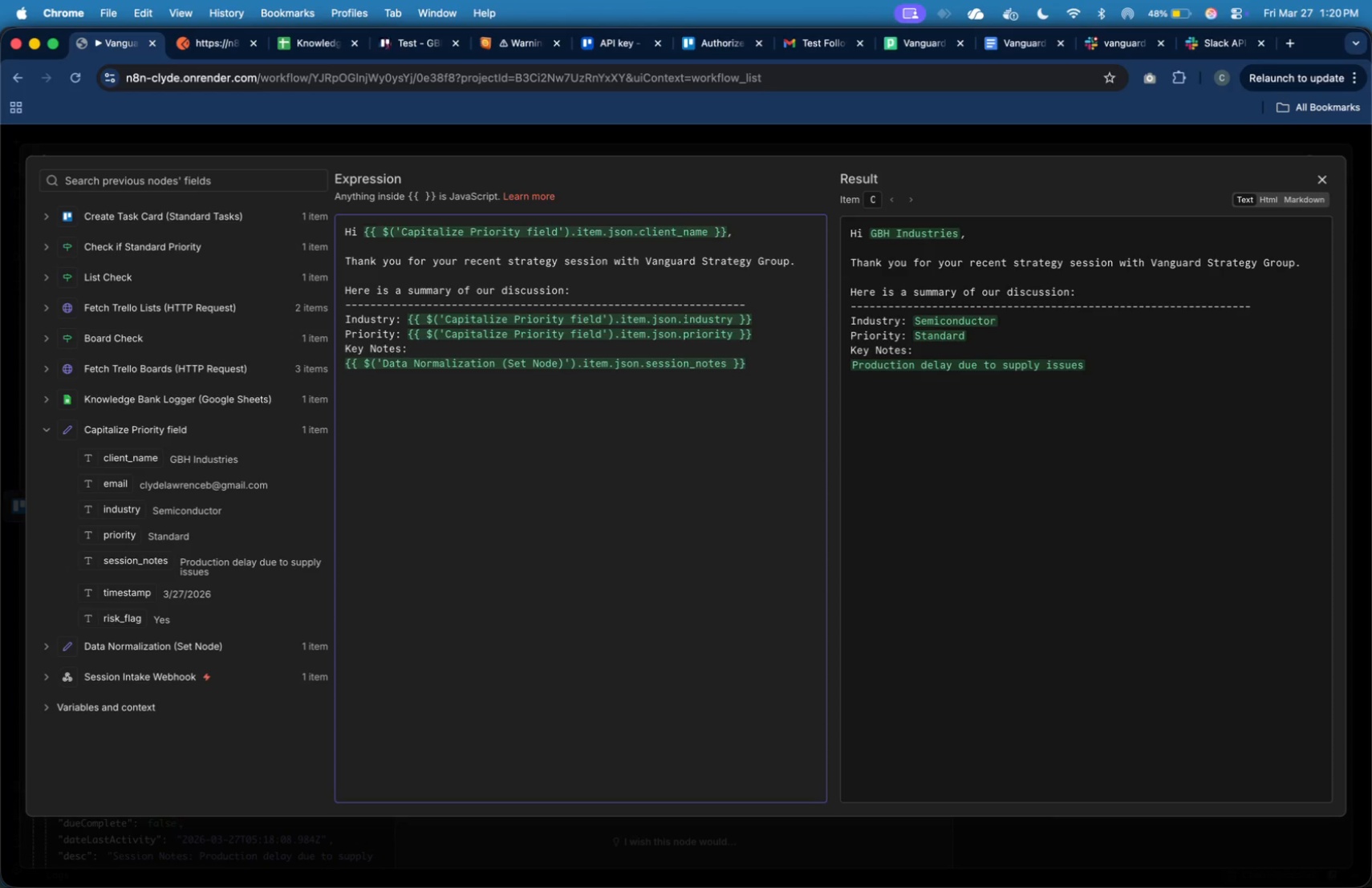 
left_click_drag(start_coordinate=[168, 562], to_coordinate=[452, 350])
 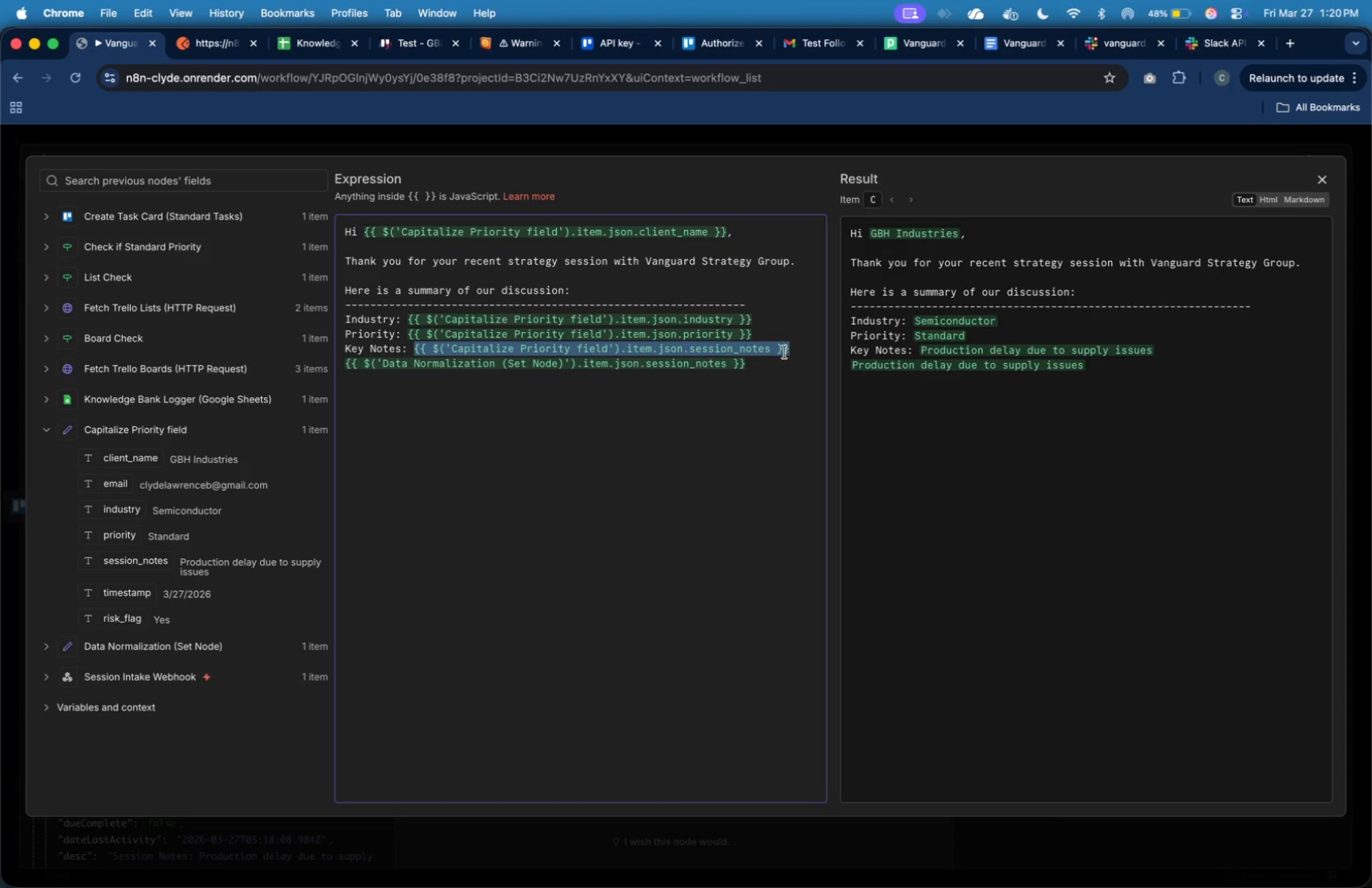 
left_click([792, 354])
 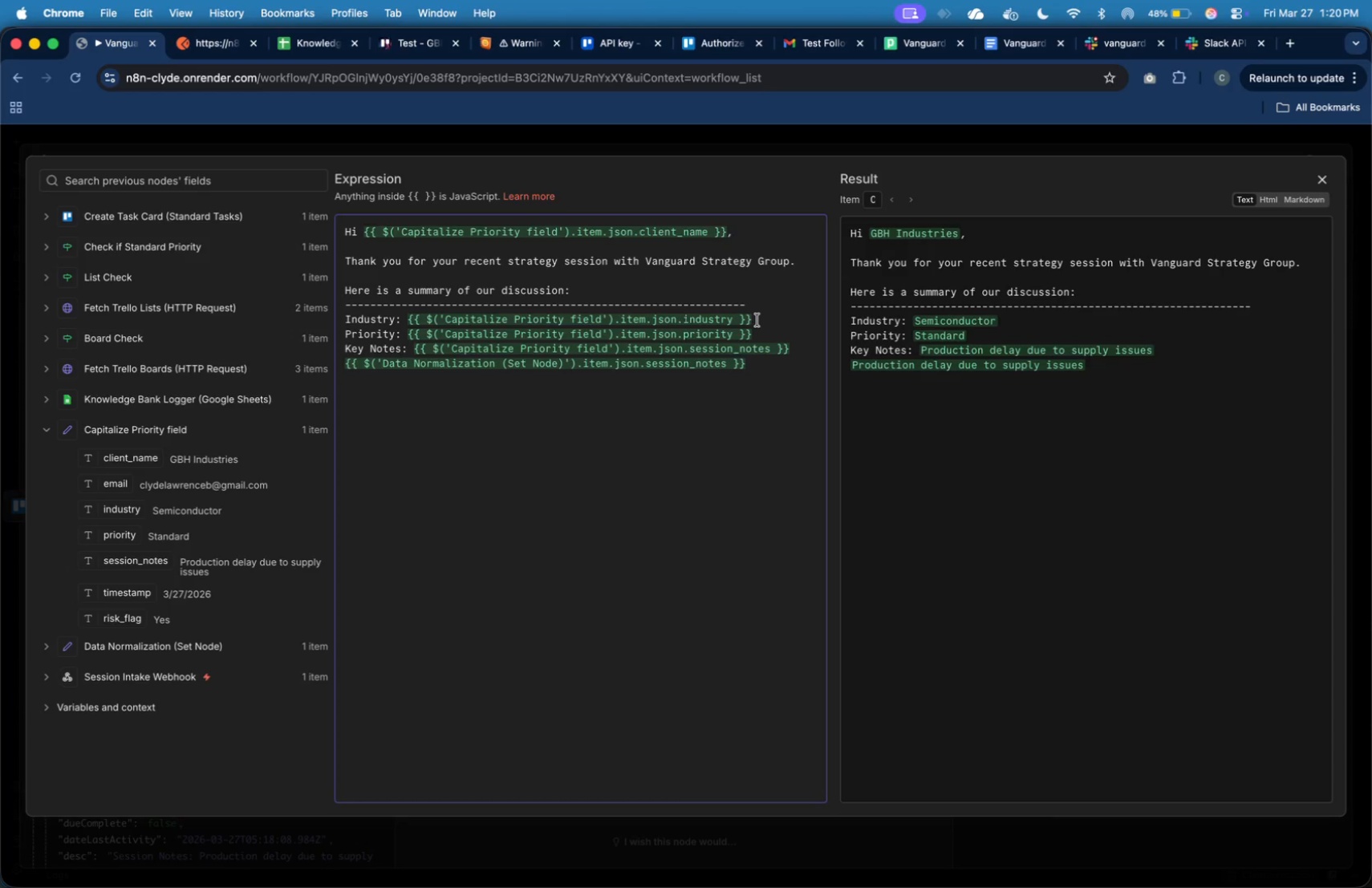 
left_click_drag(start_coordinate=[755, 306], to_coordinate=[336, 310])
 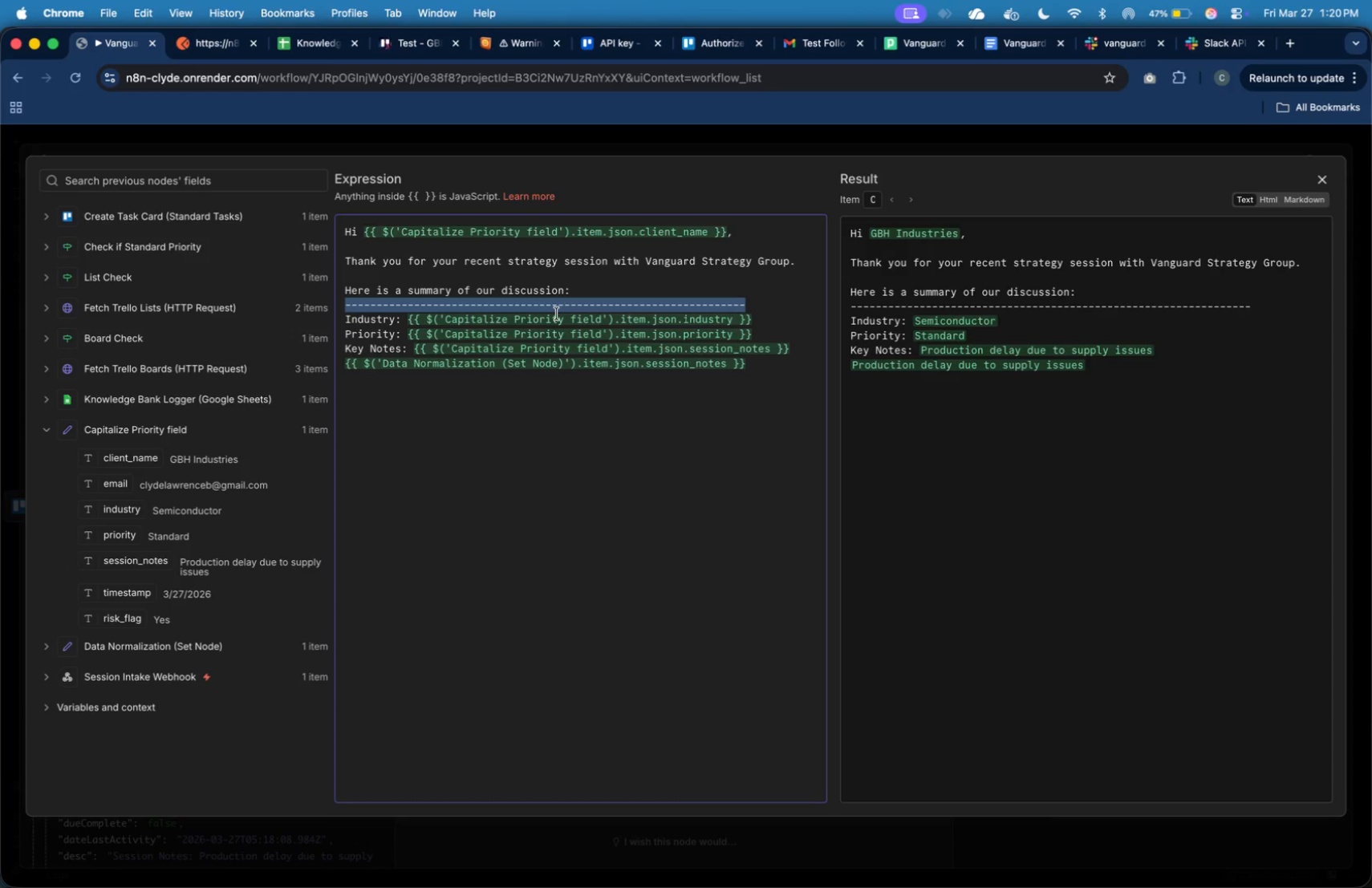 
key(Meta+C)
 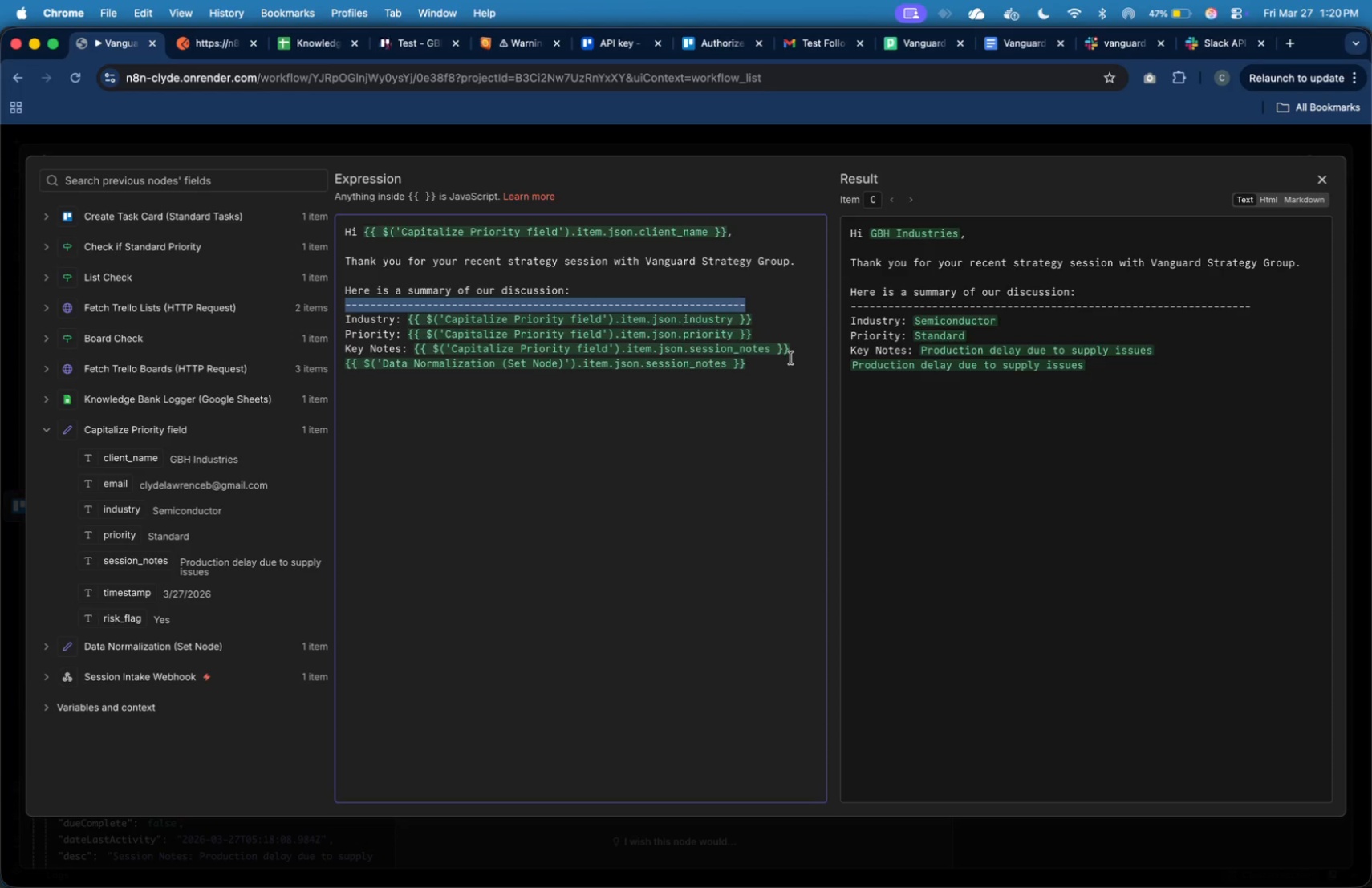 
left_click_drag(start_coordinate=[794, 363], to_coordinate=[799, 355])
 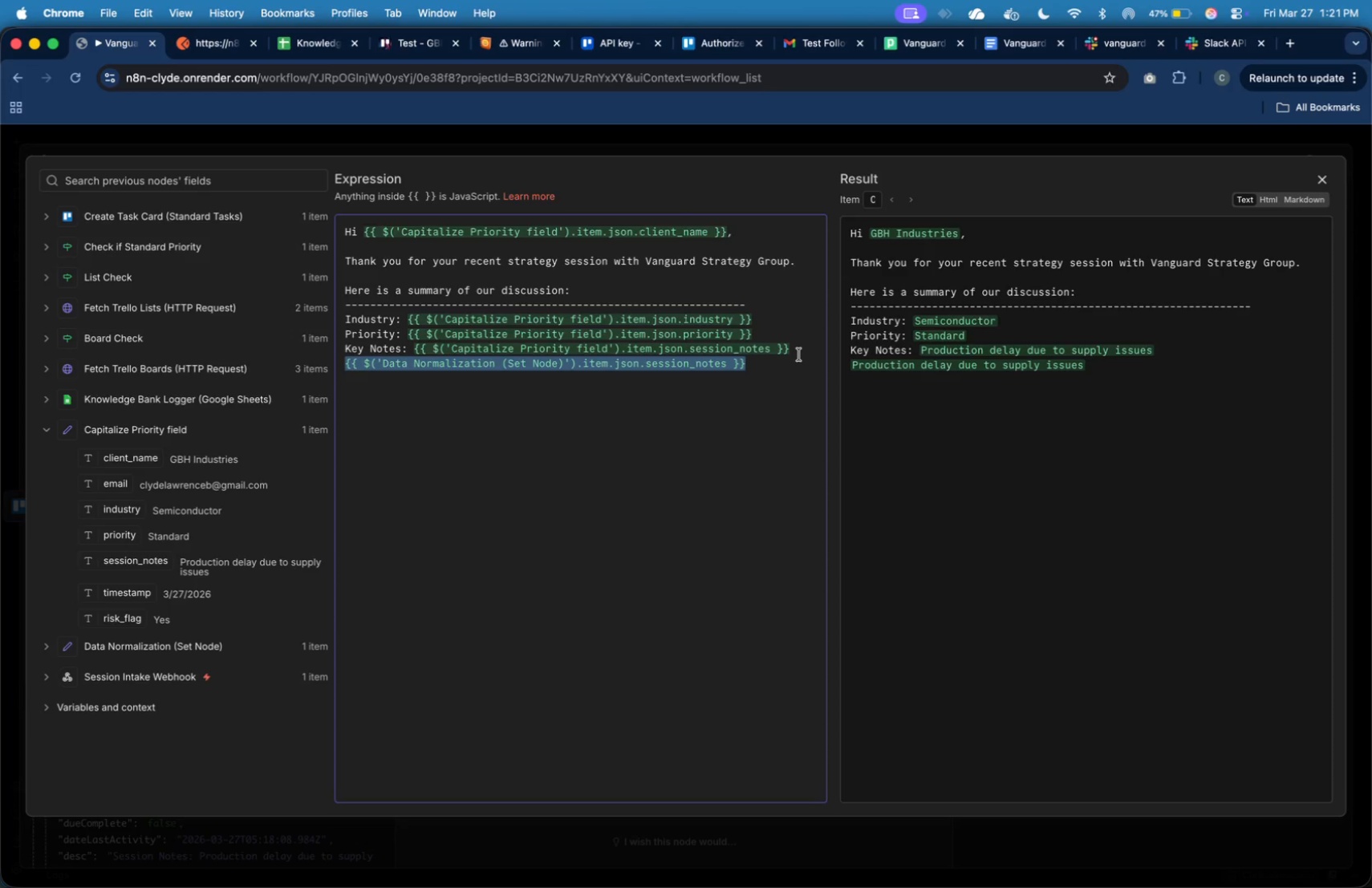 
key(Backspace)
 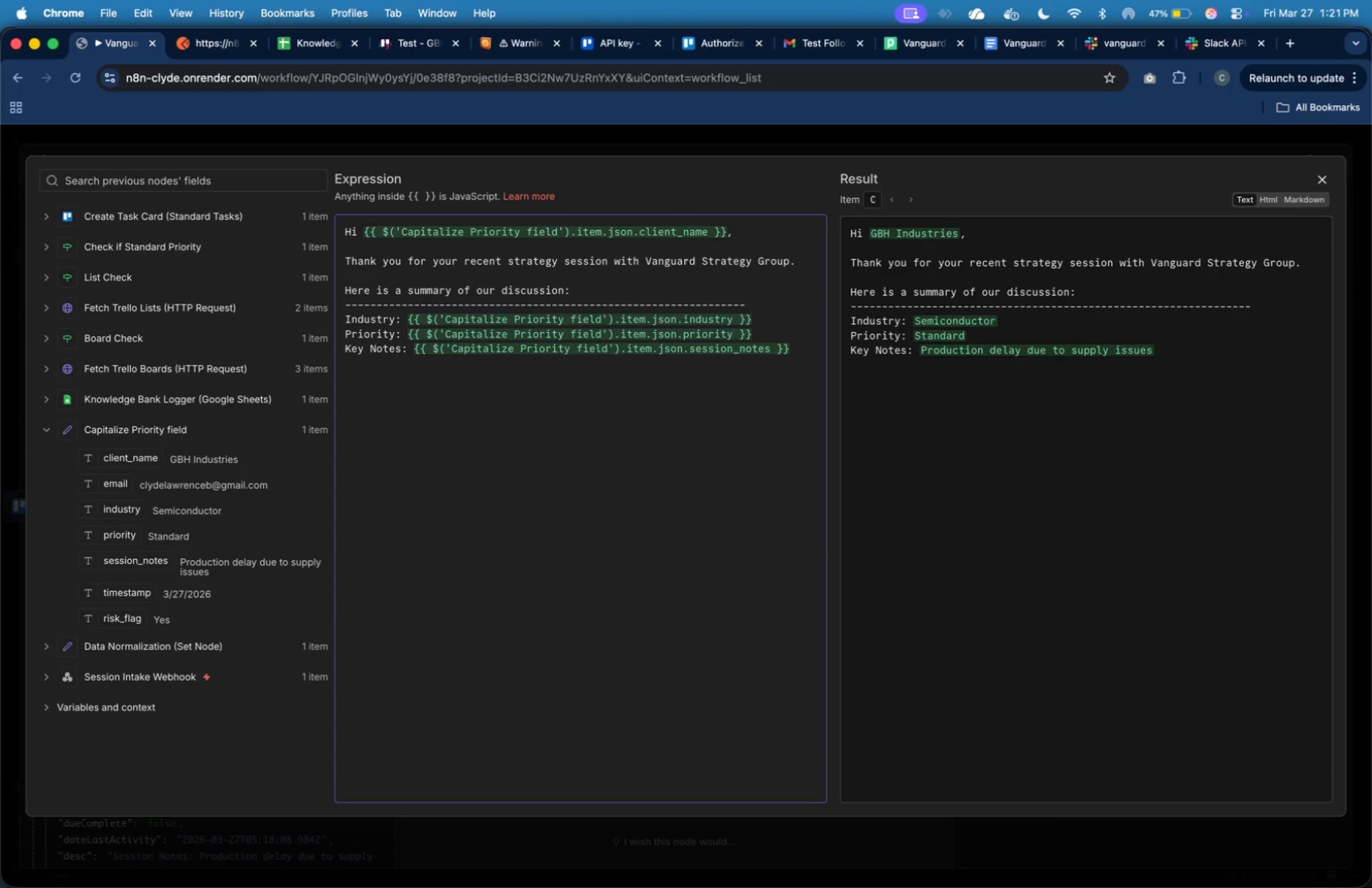 
key(Enter)
 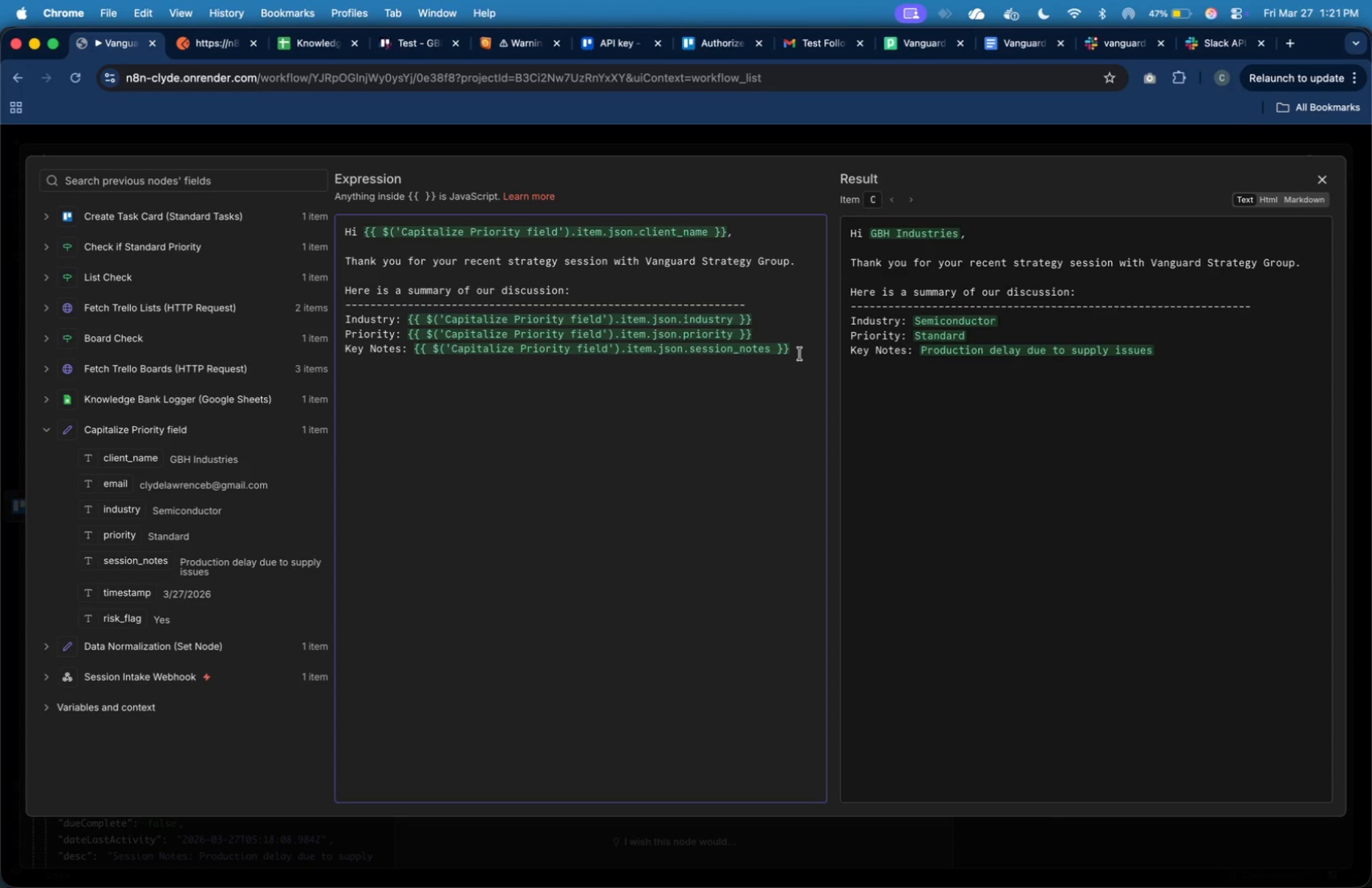 
key(Meta+V)
 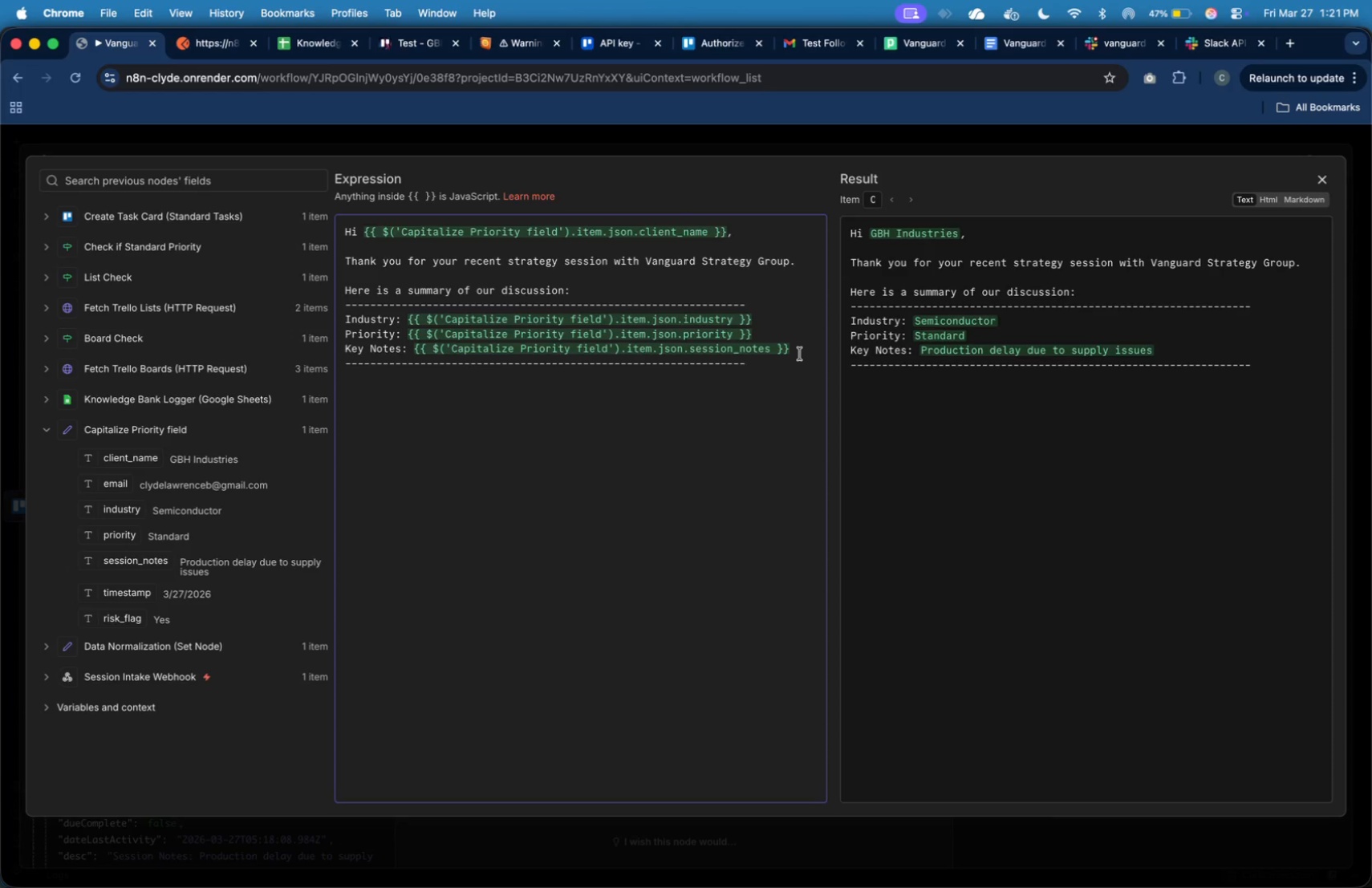 
key(Enter)
 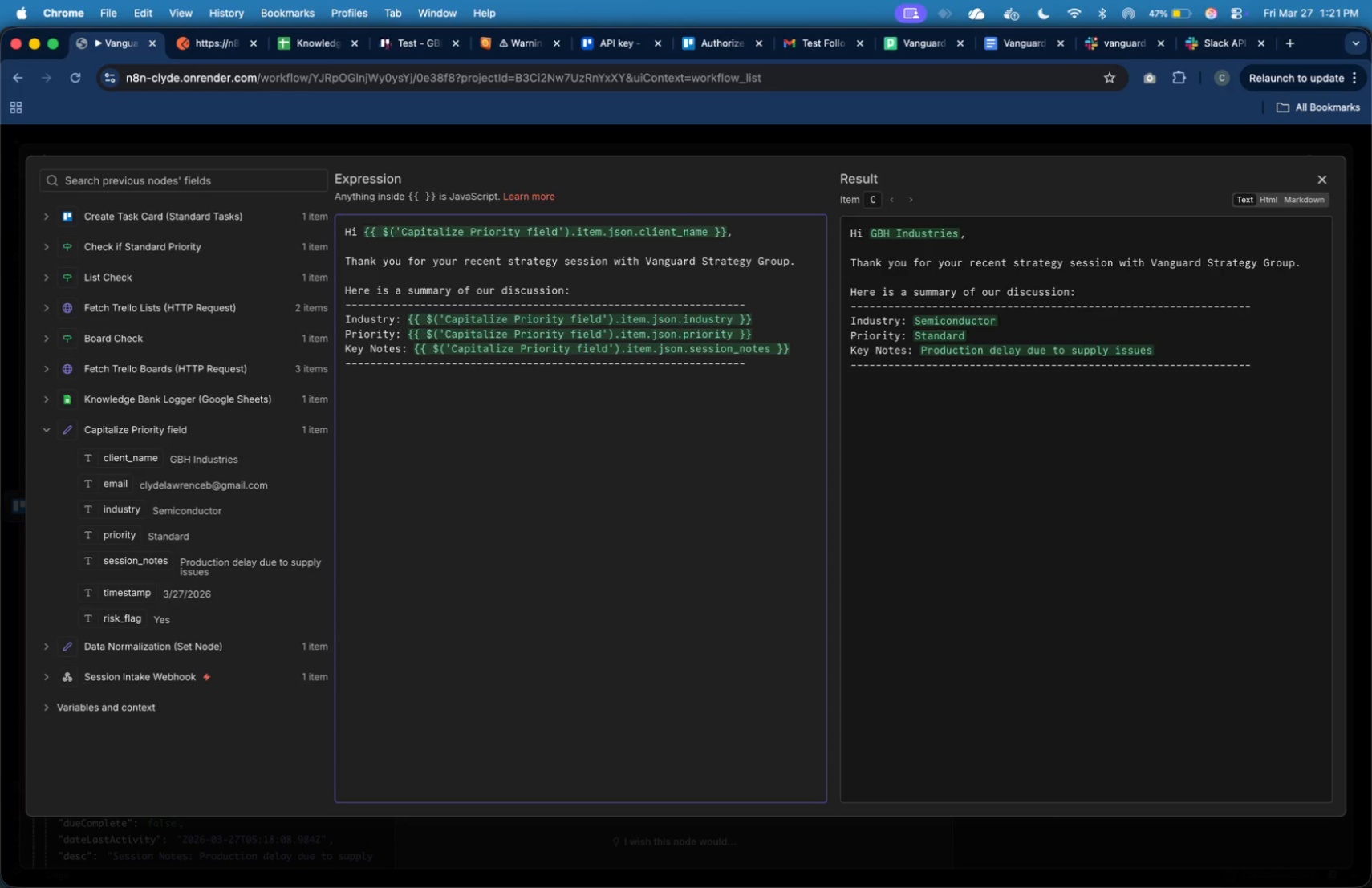 
key(Enter)
 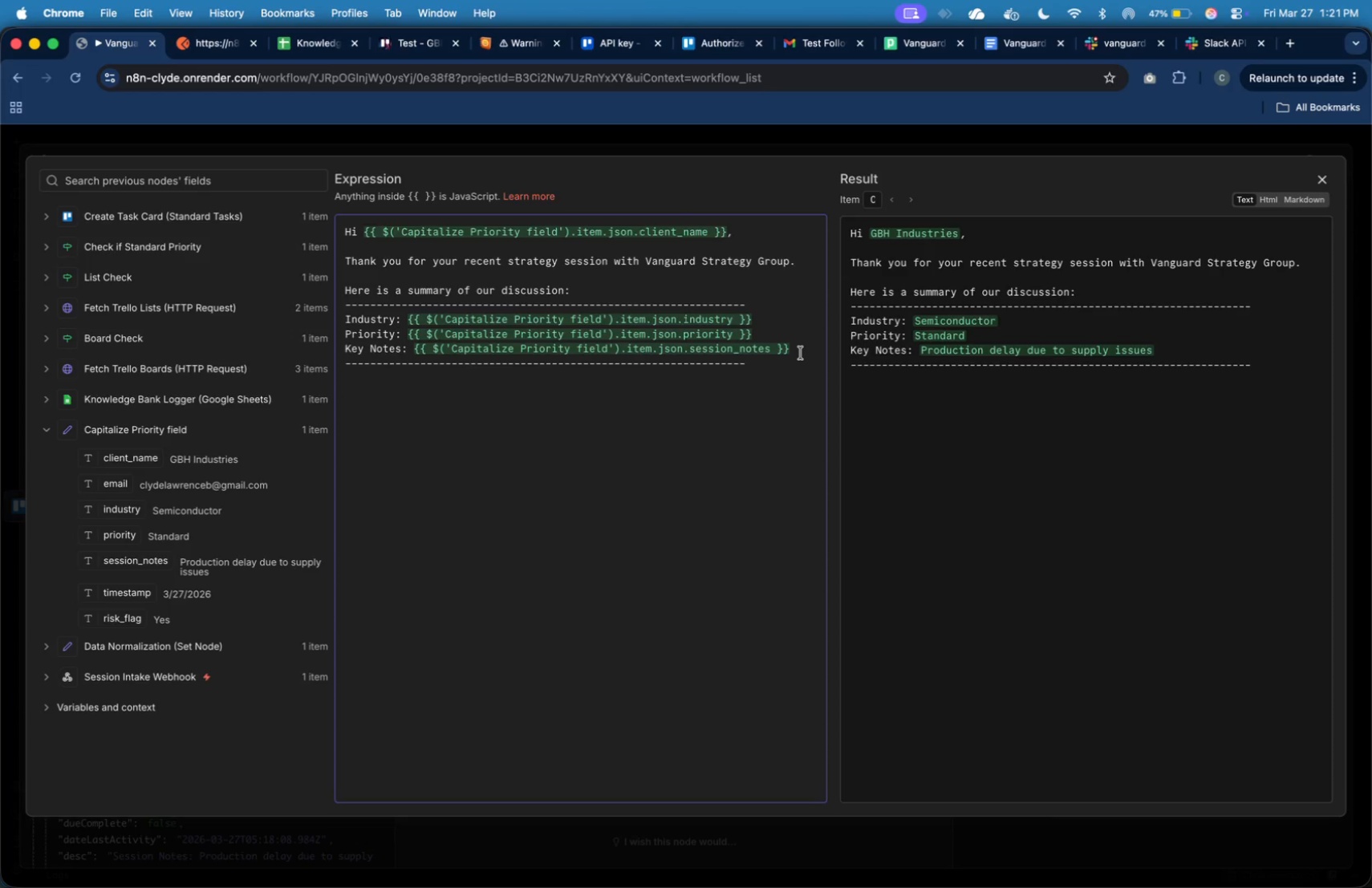 
type(Our team has logged this into our internal system and will begin follow-up AC)
key(Backspace)
key(Backspace)
type(actions immediatey)
key(Backspace)
type(ly.)
 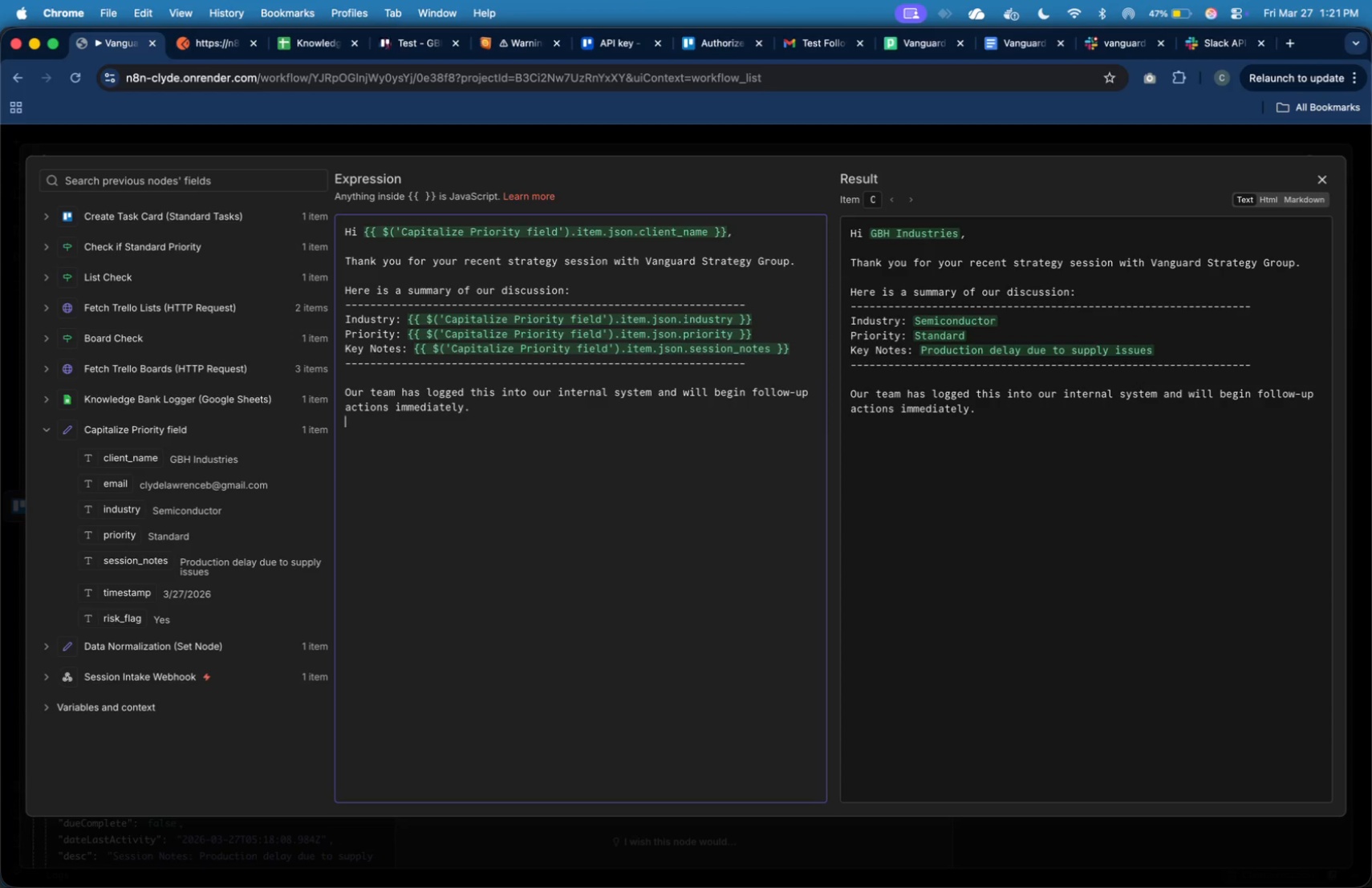 
key(Enter)
 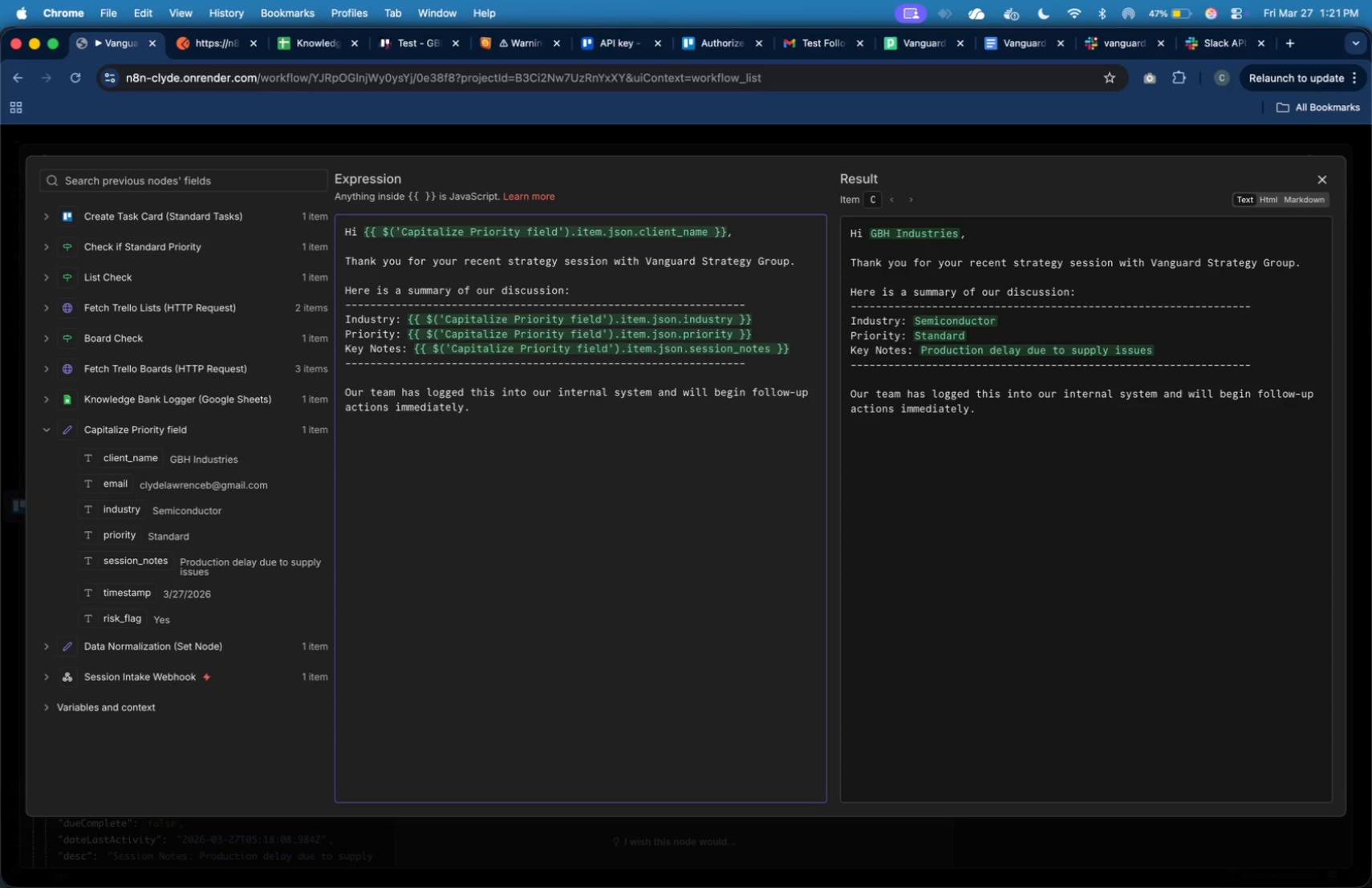 
key(Enter)
 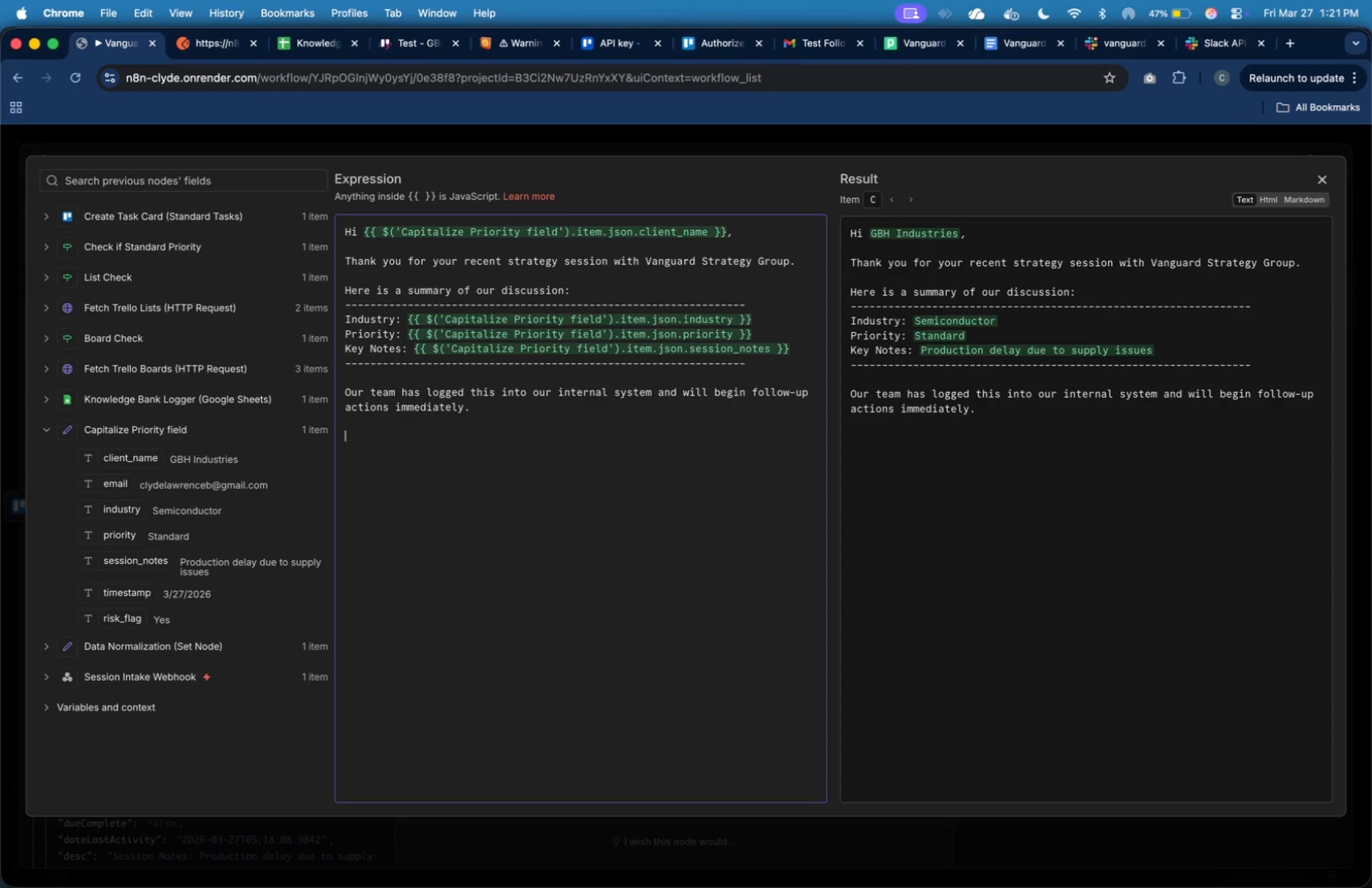 
type(You may link)
key(Backspace)
key(Backspace)
key(Backspace)
key(Backspace)
type(tra )
key(Backspace)
type(ck our )
key(Backspace)
key(Backspace)
key(Backspace)
key(Backspace)
type(progress through our task board:)
 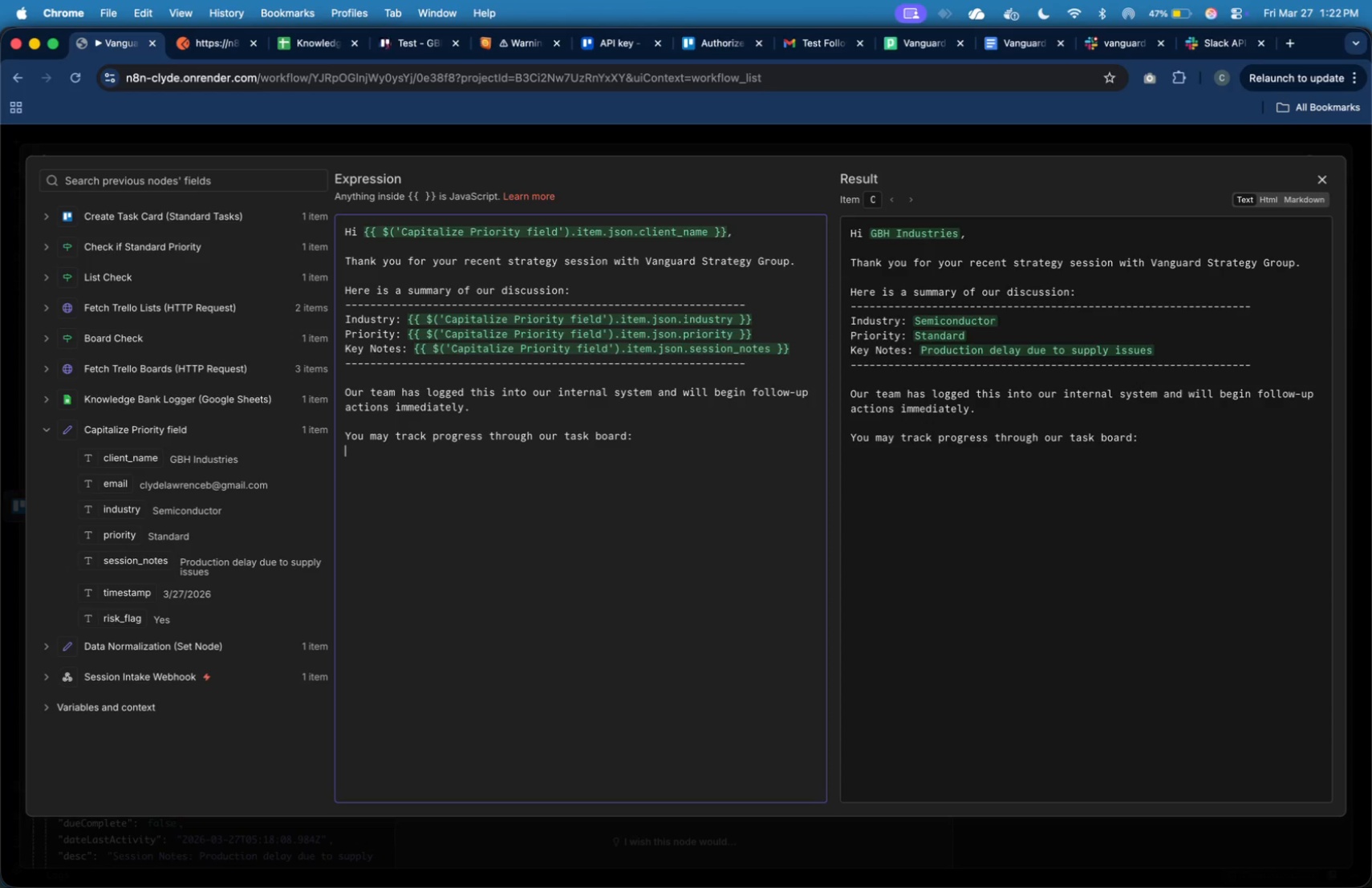 
 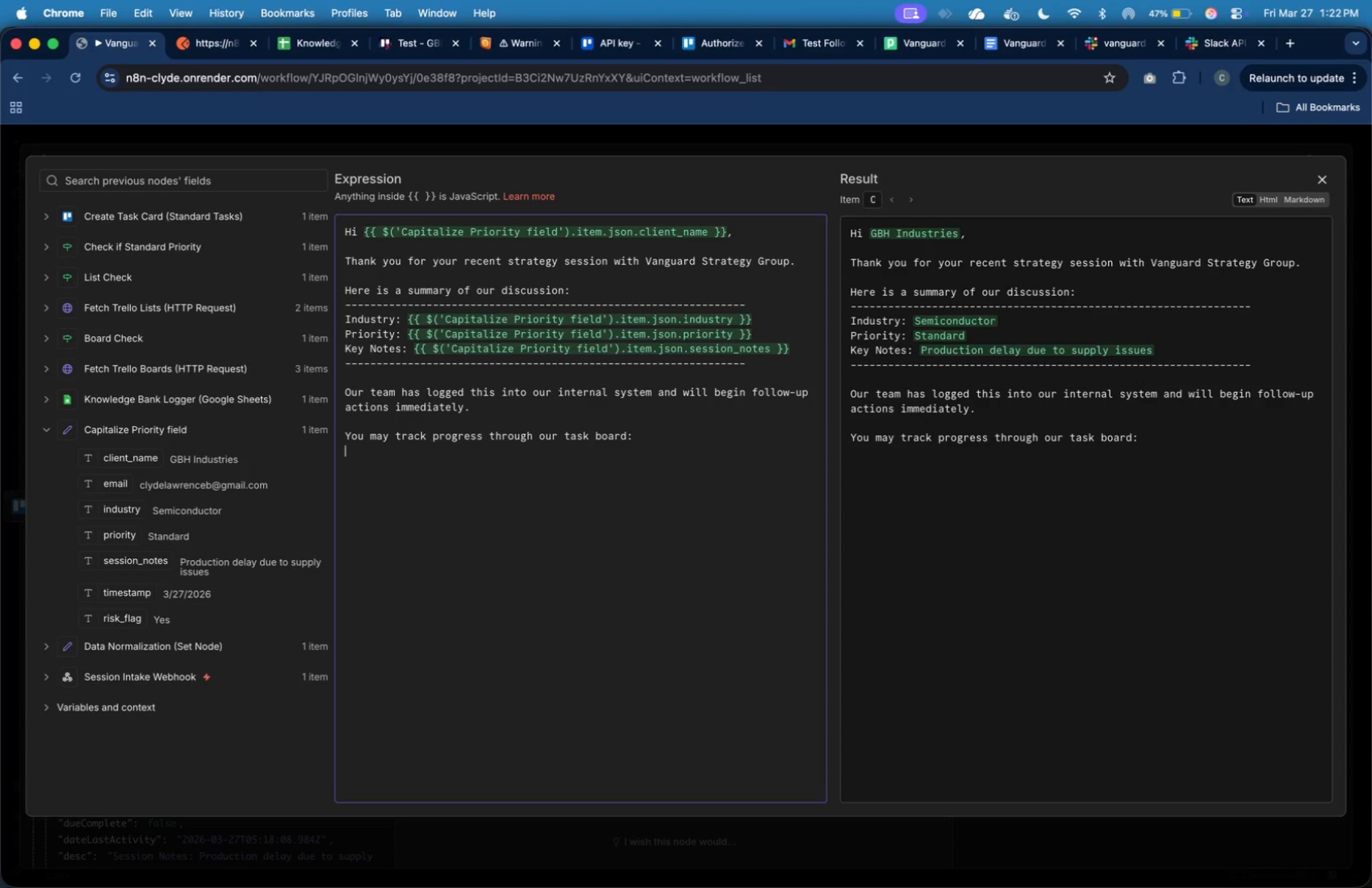 
key(Enter)
 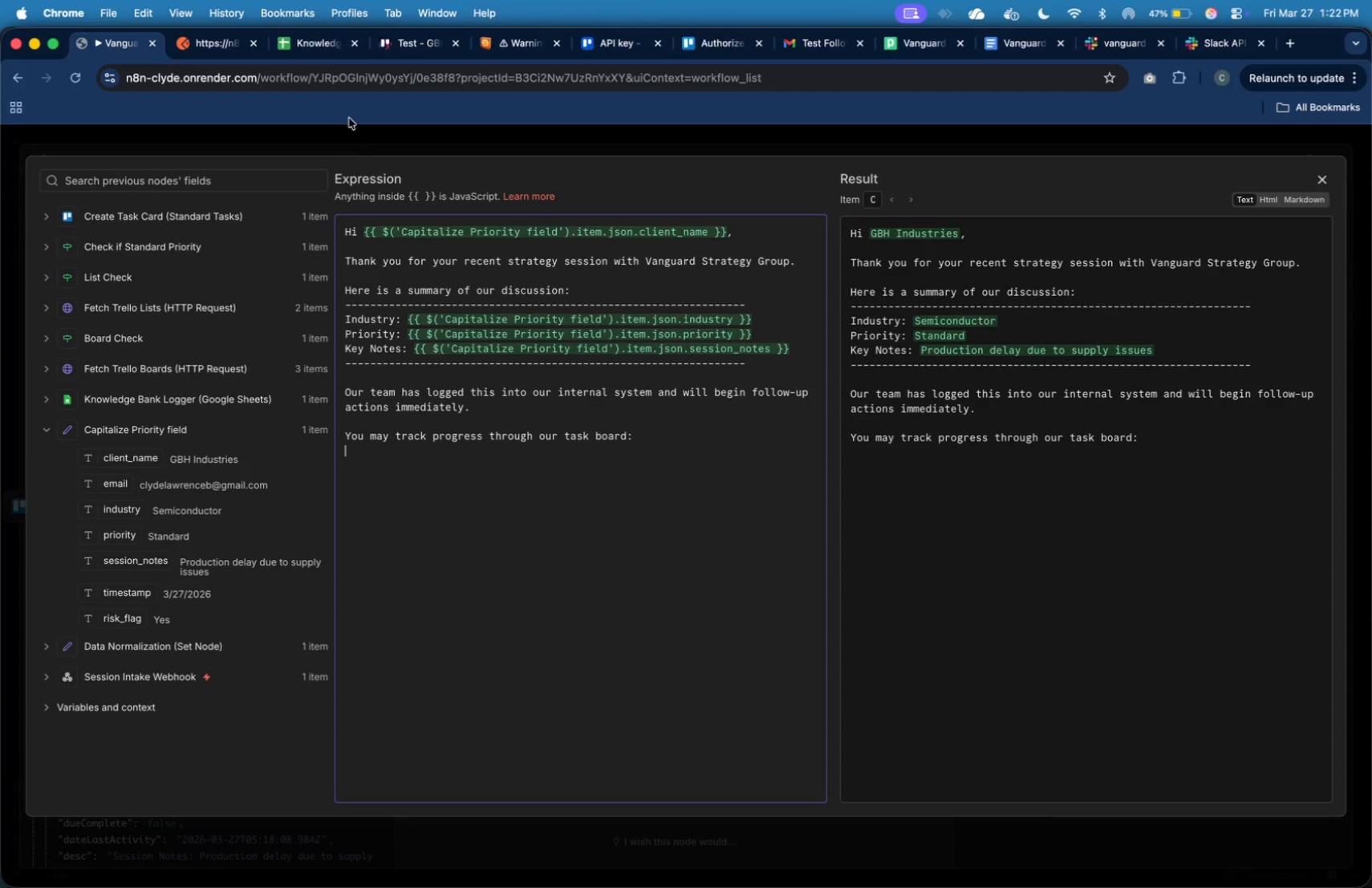 
left_click([407, 45])
 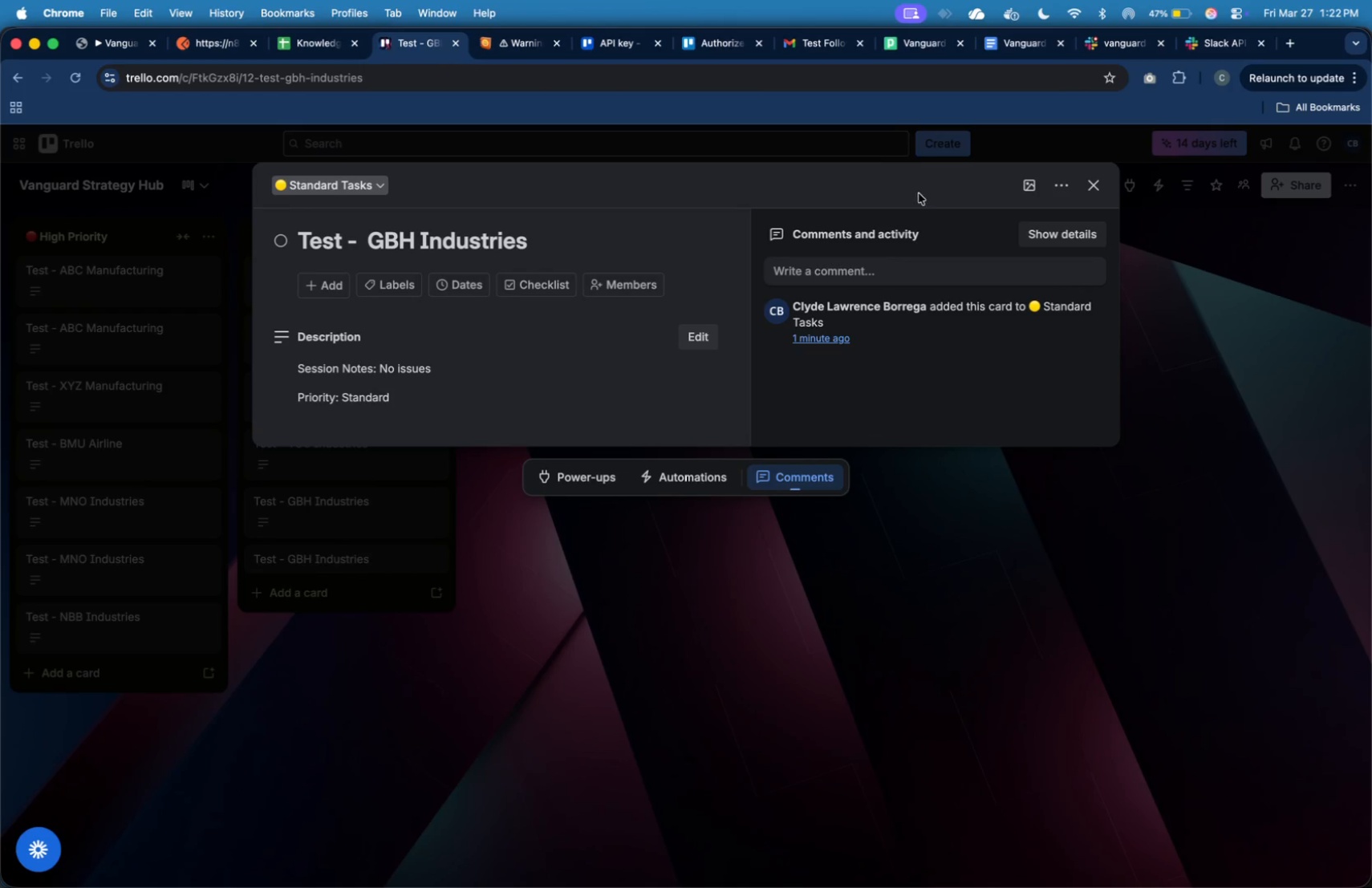 
left_click([1158, 457])
 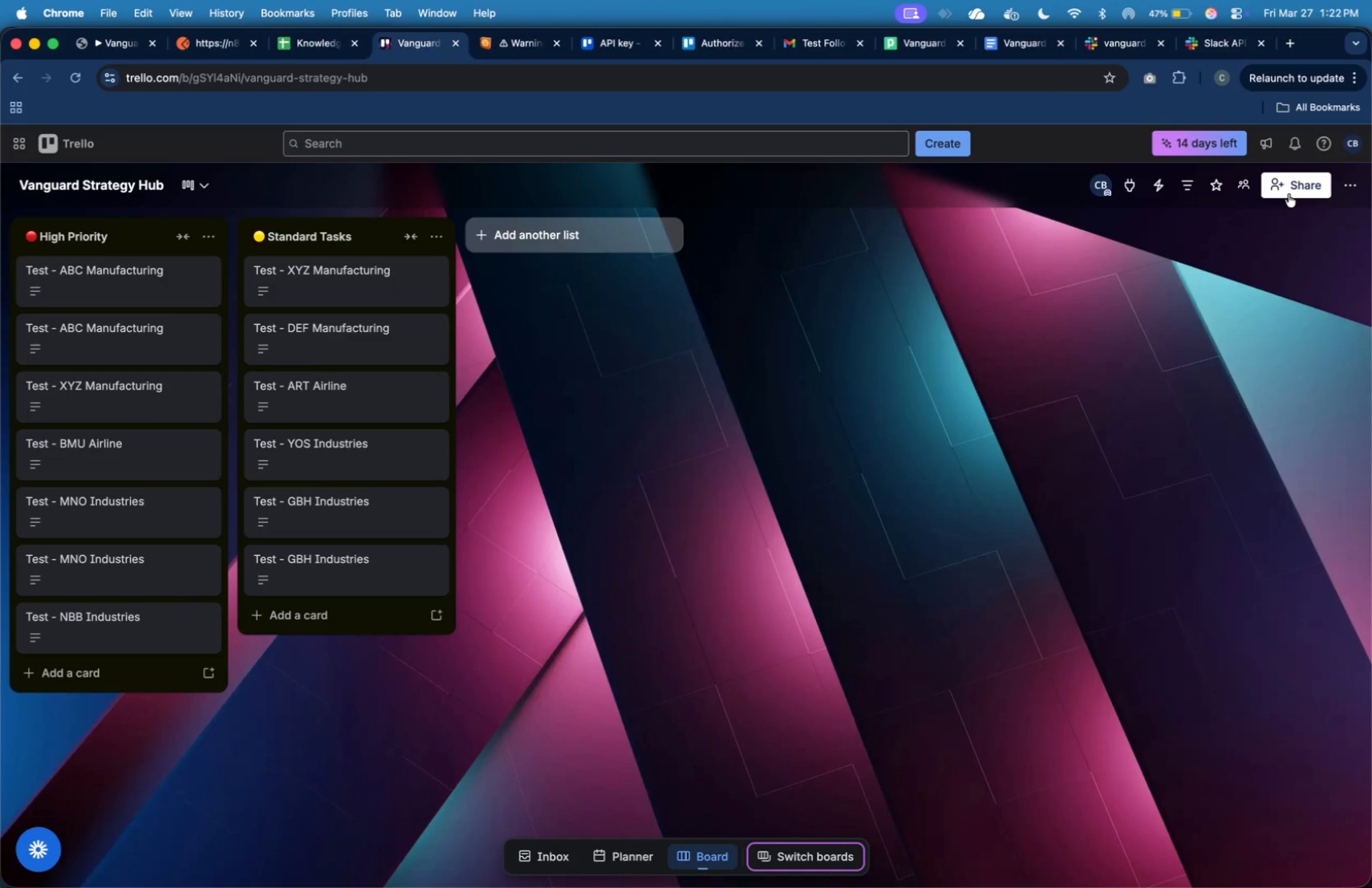 
left_click([1289, 194])
 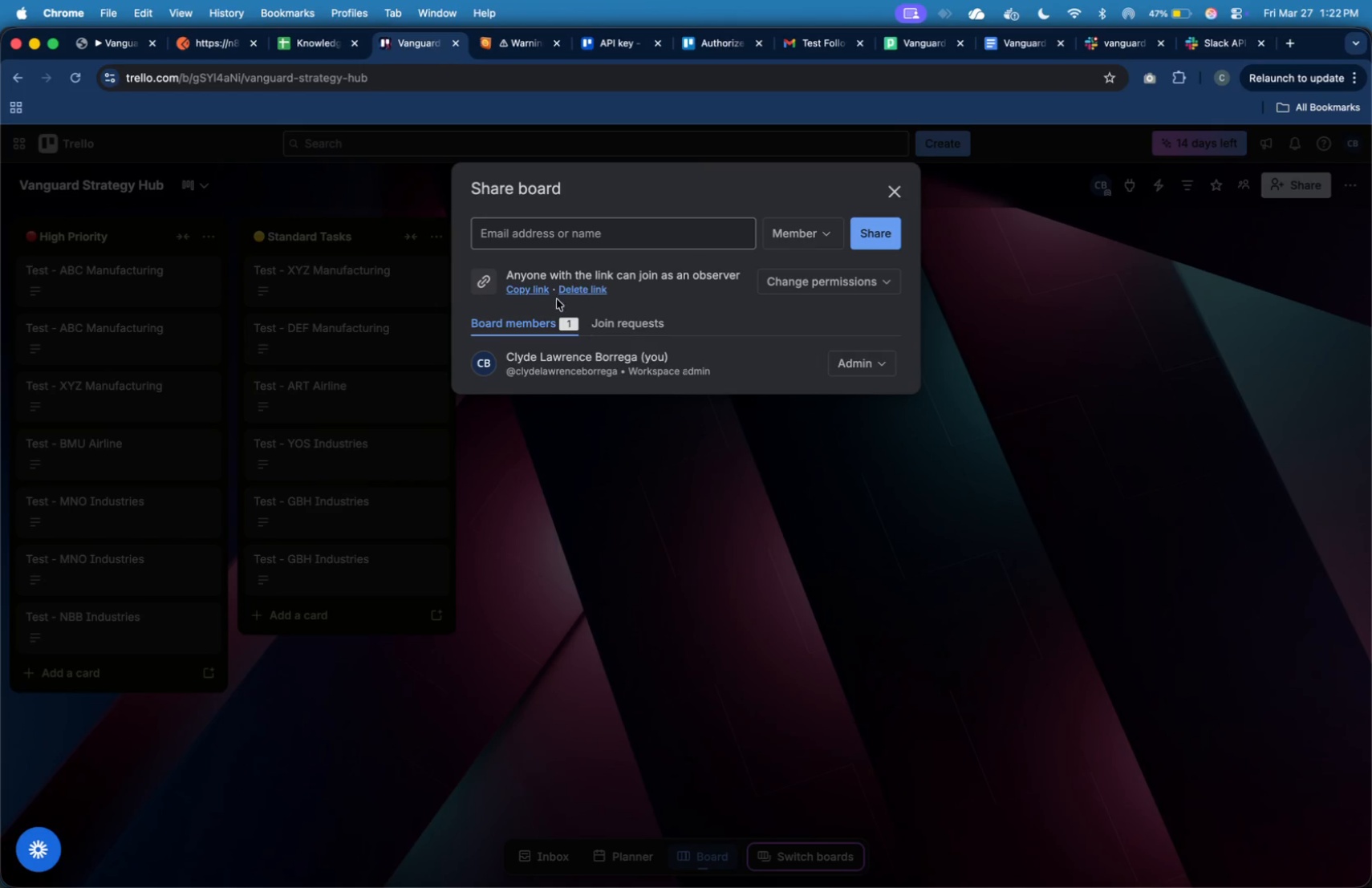 
left_click([536, 292])
 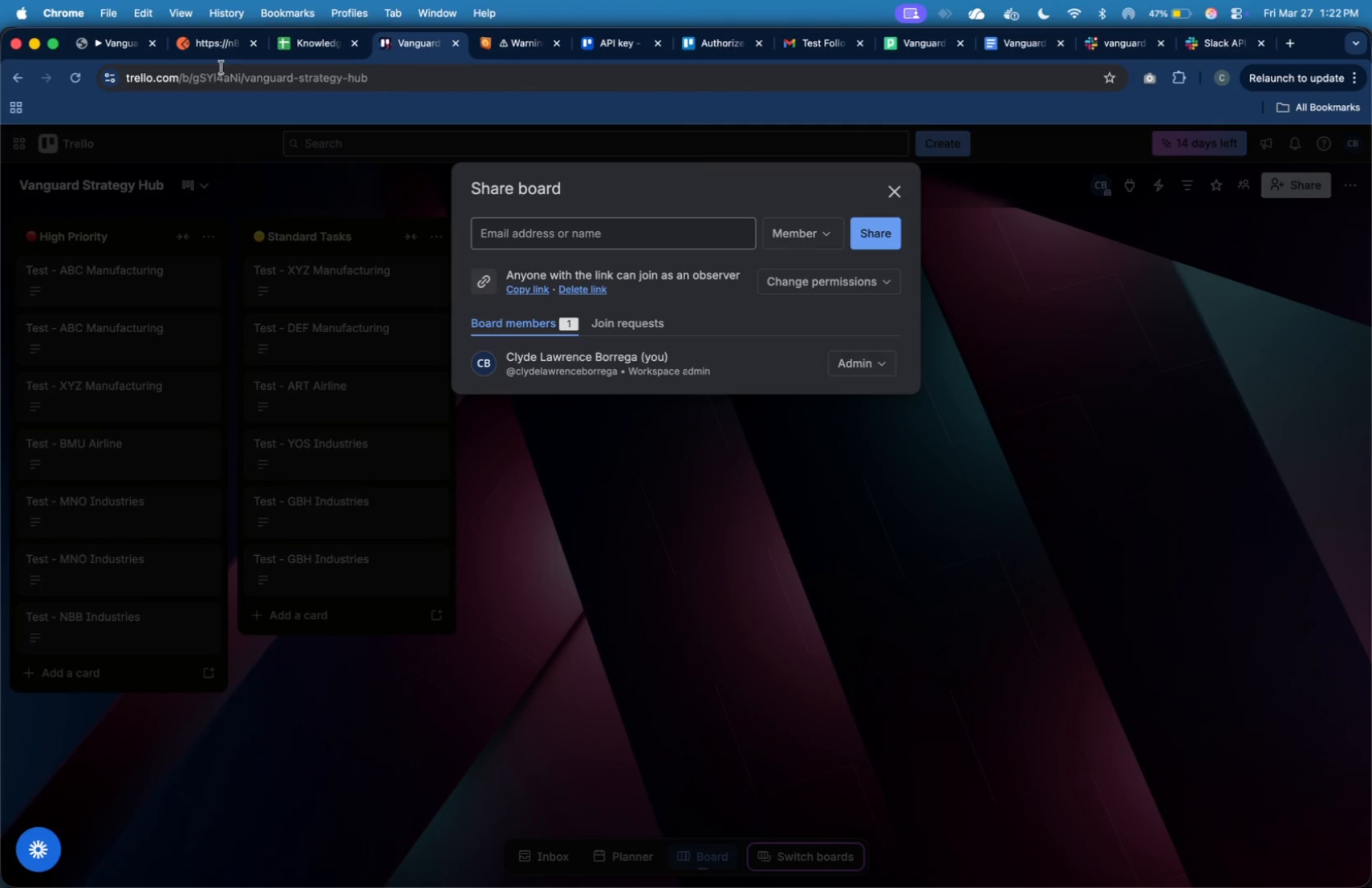 
left_click([114, 46])
 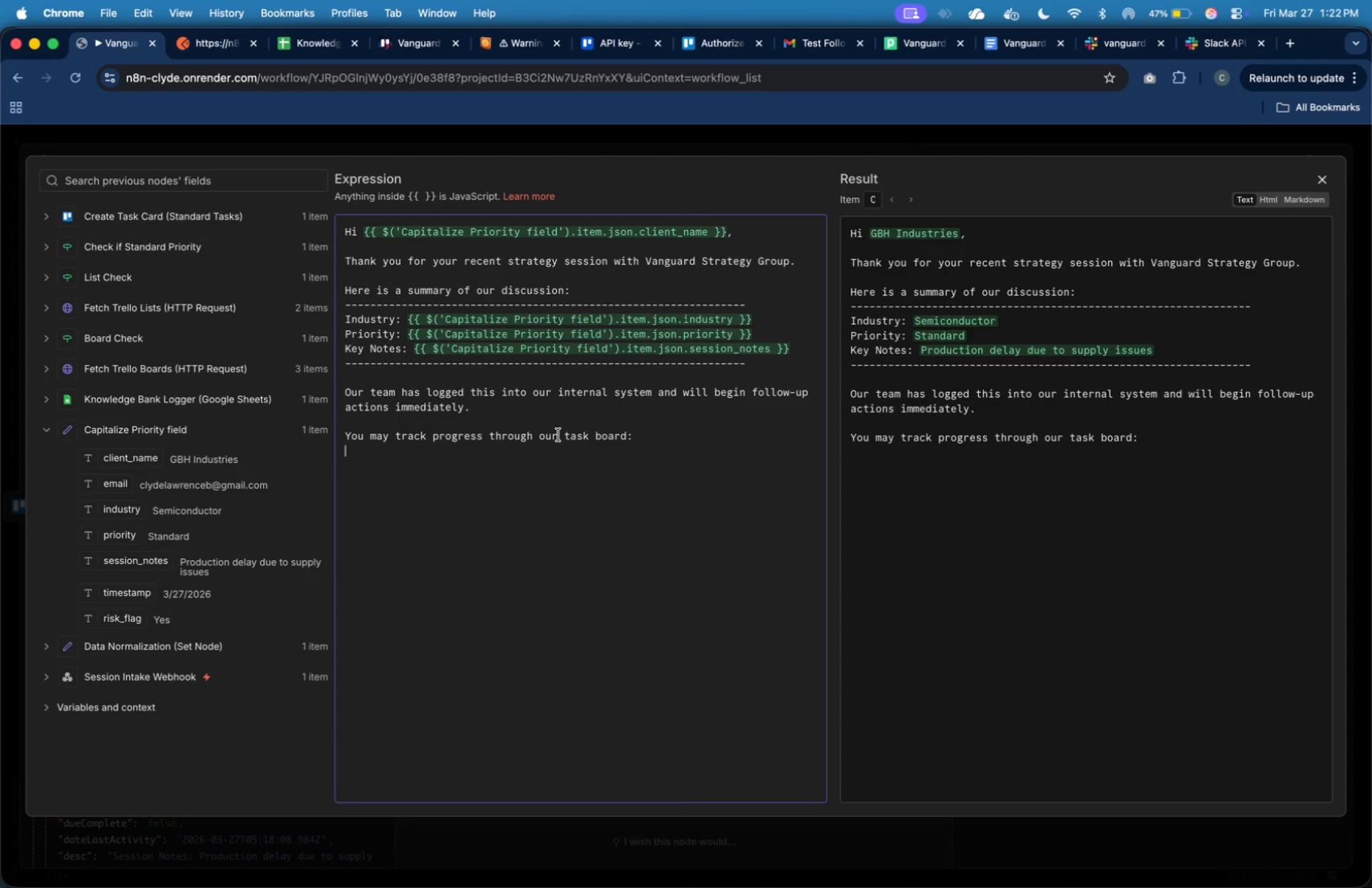 
key(Meta+V)
 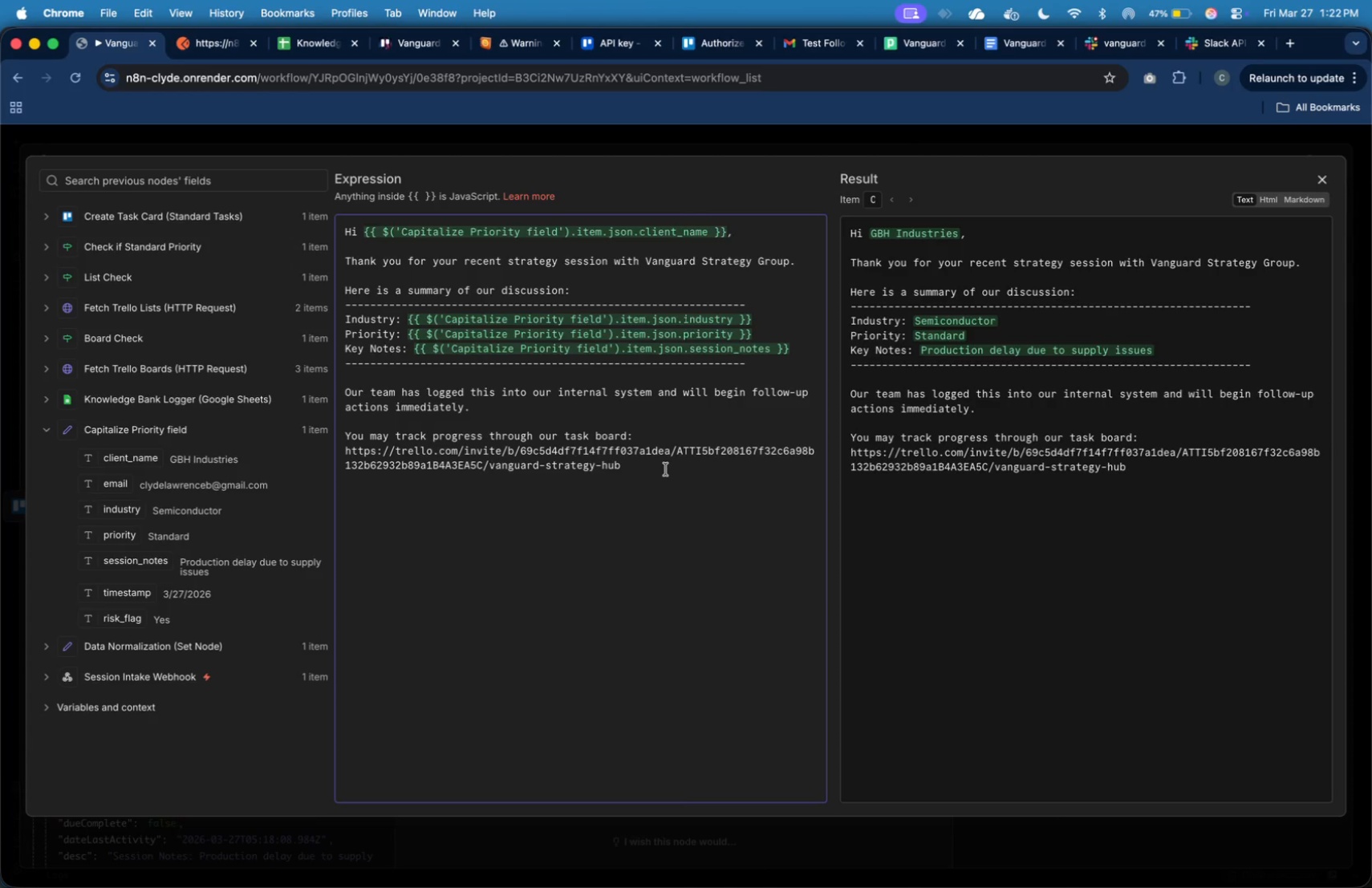 
key(Enter)
 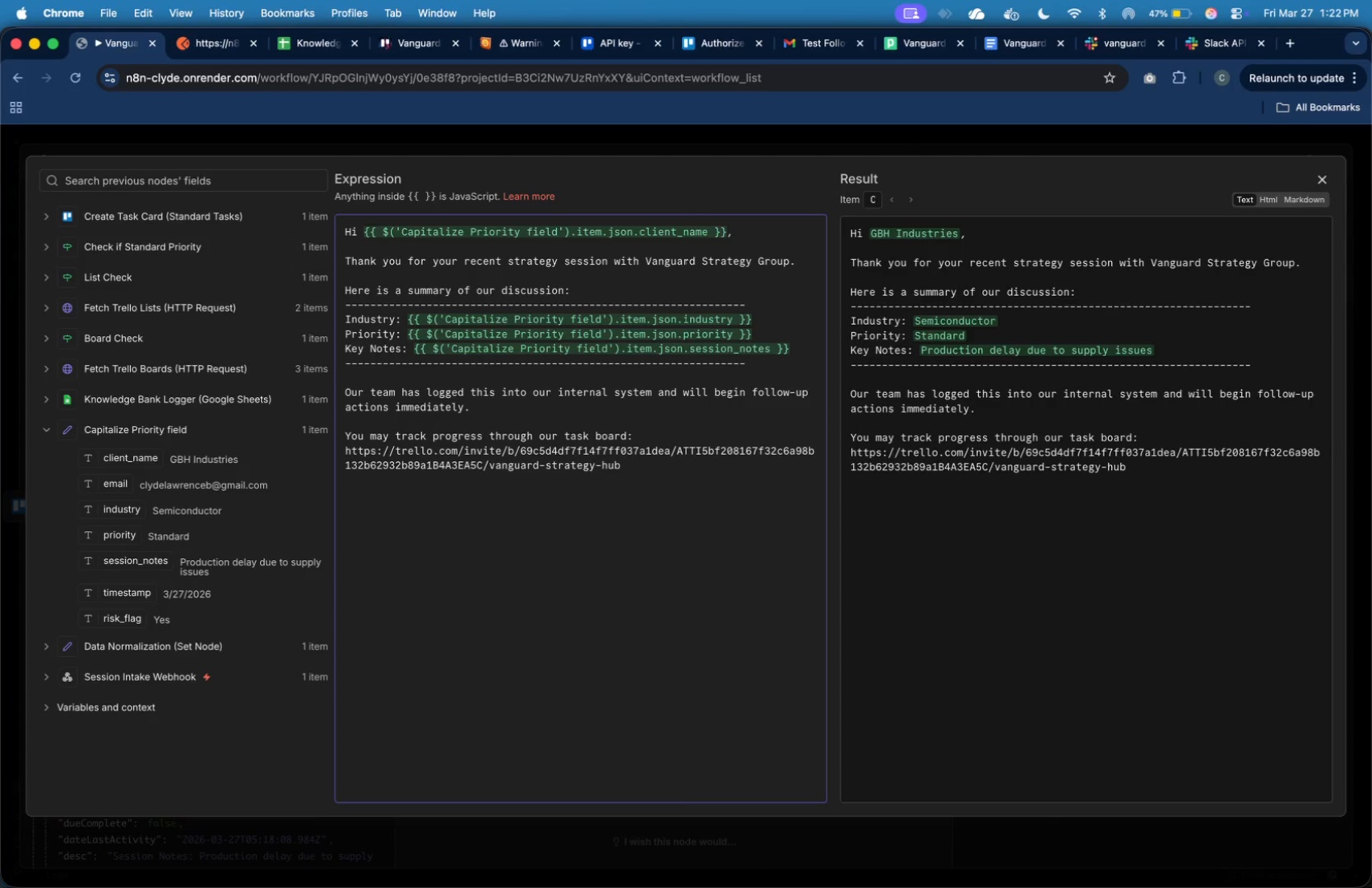 
key(Enter)
 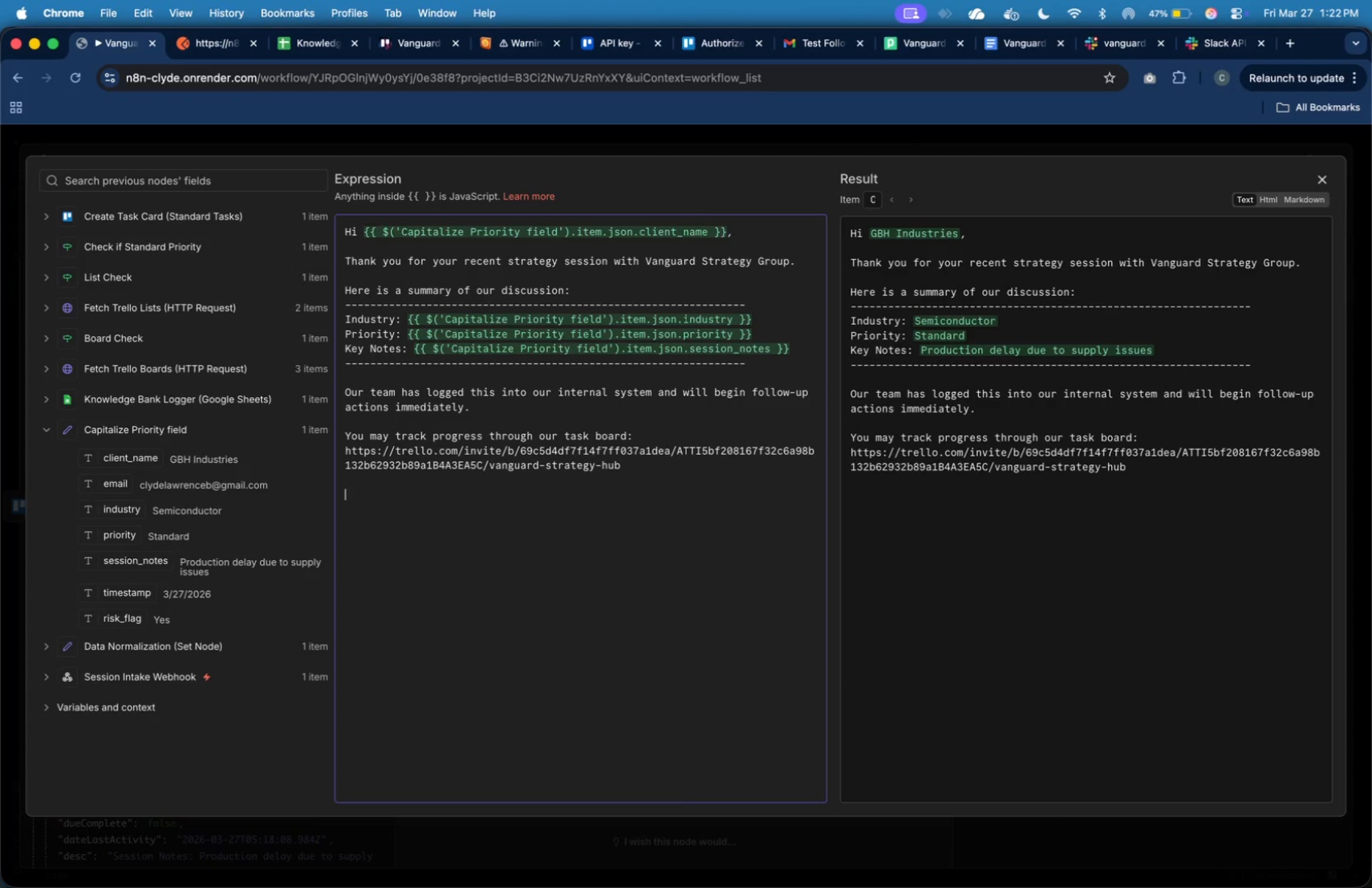 
type(If you have any further concerns, feel free to reach out )
key(Backspace)
type(.)
 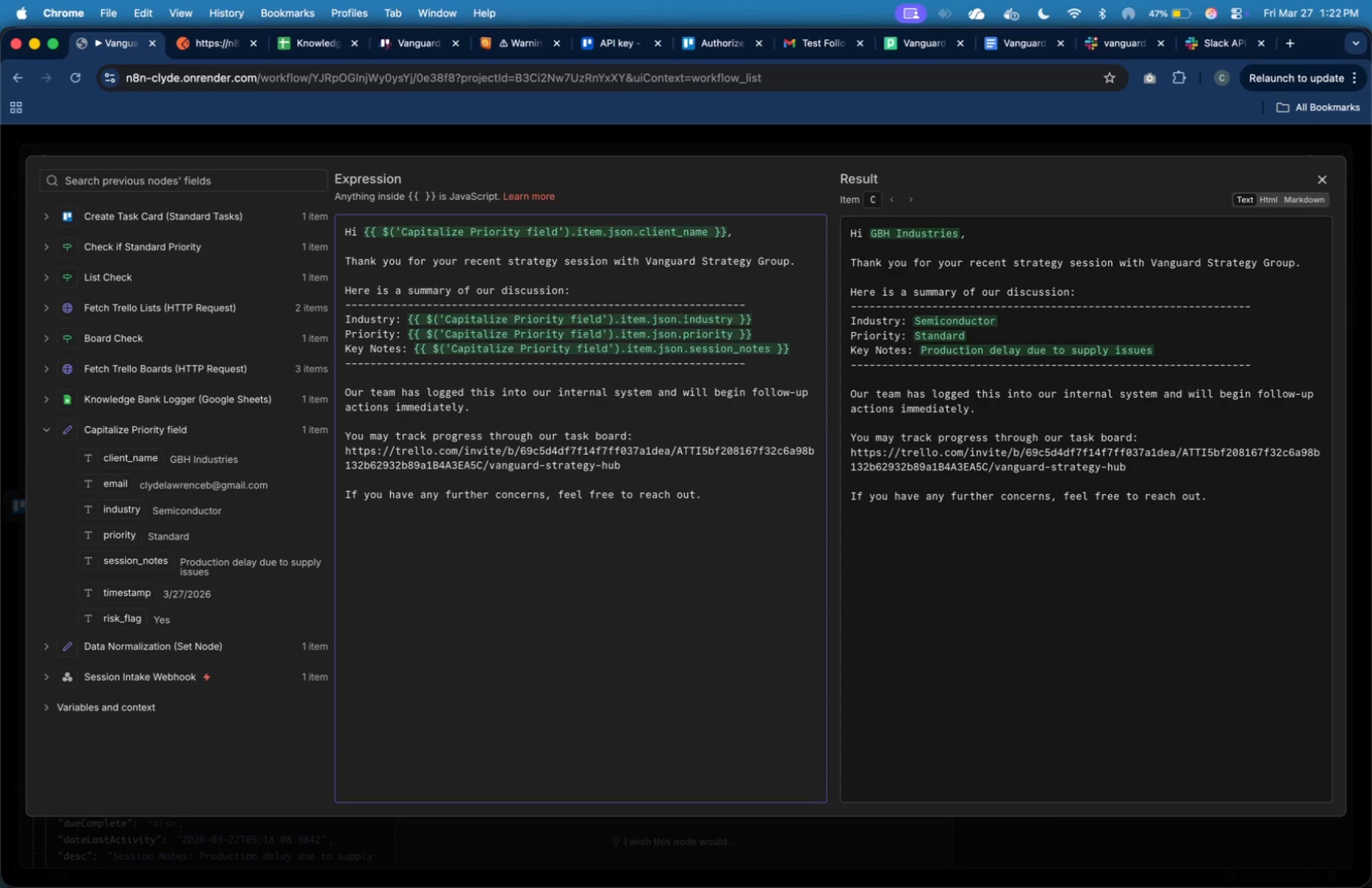 
key(Enter)
 